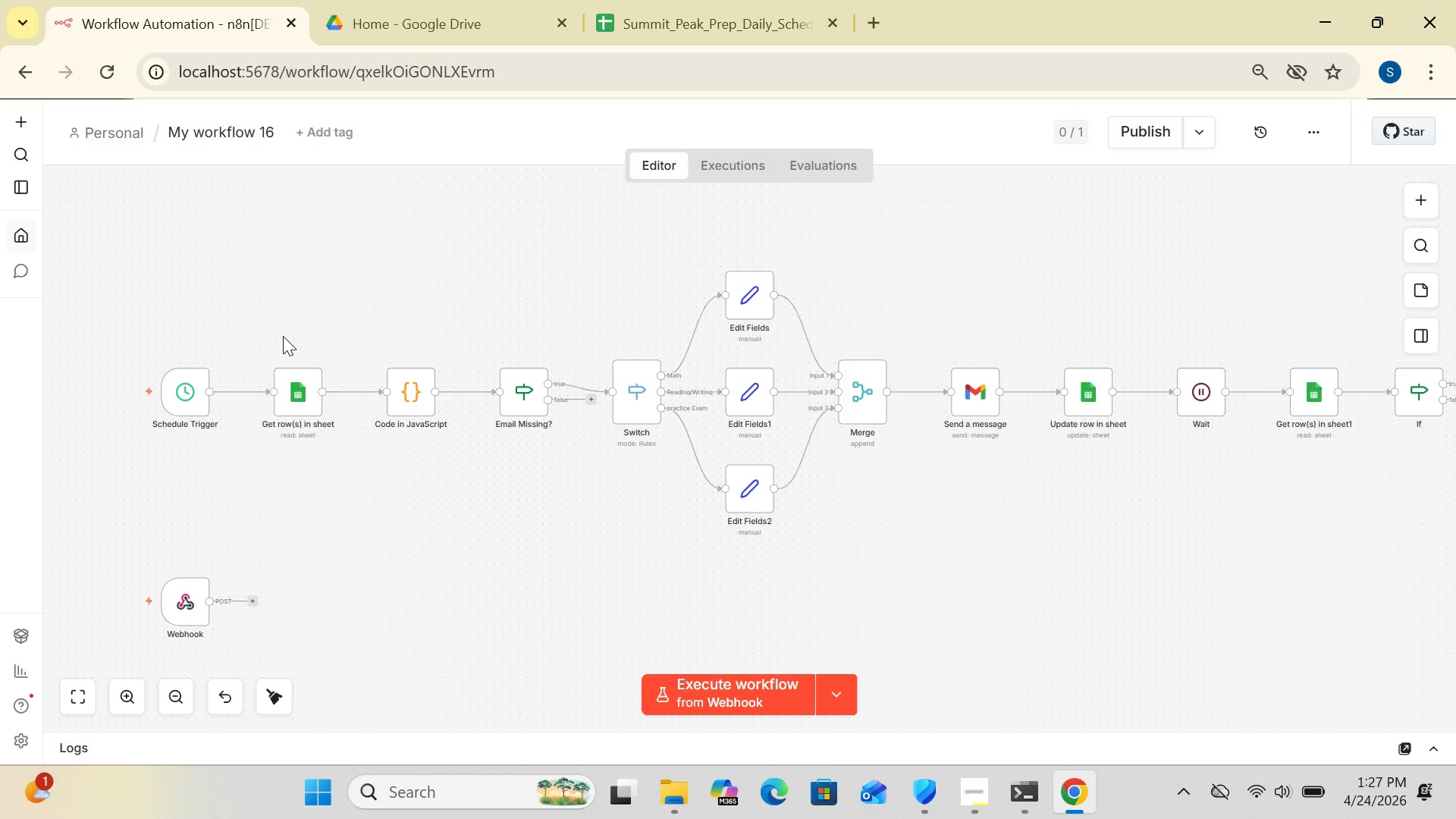 
left_click([283, 336])
 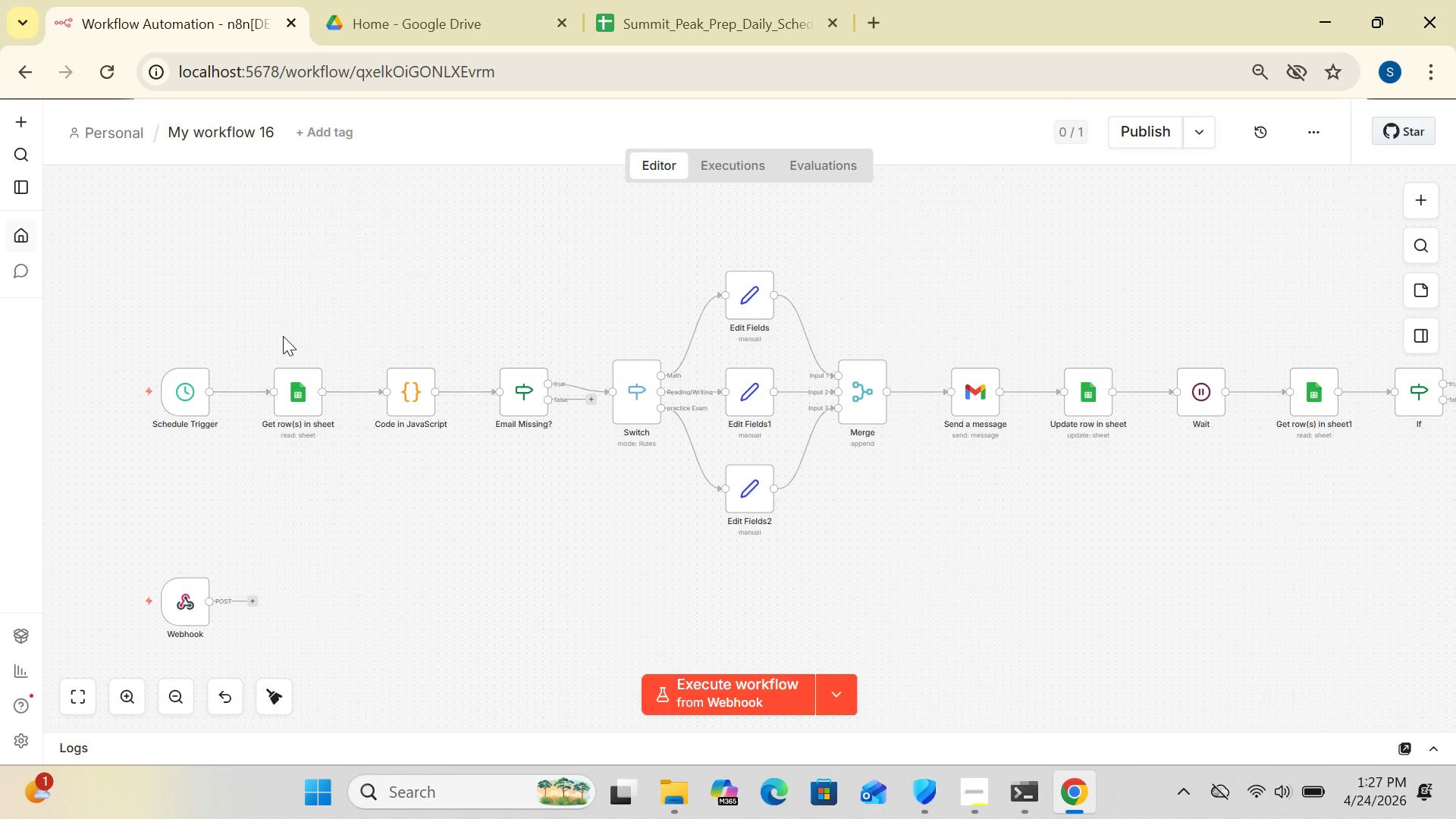 
right_click([283, 336])
 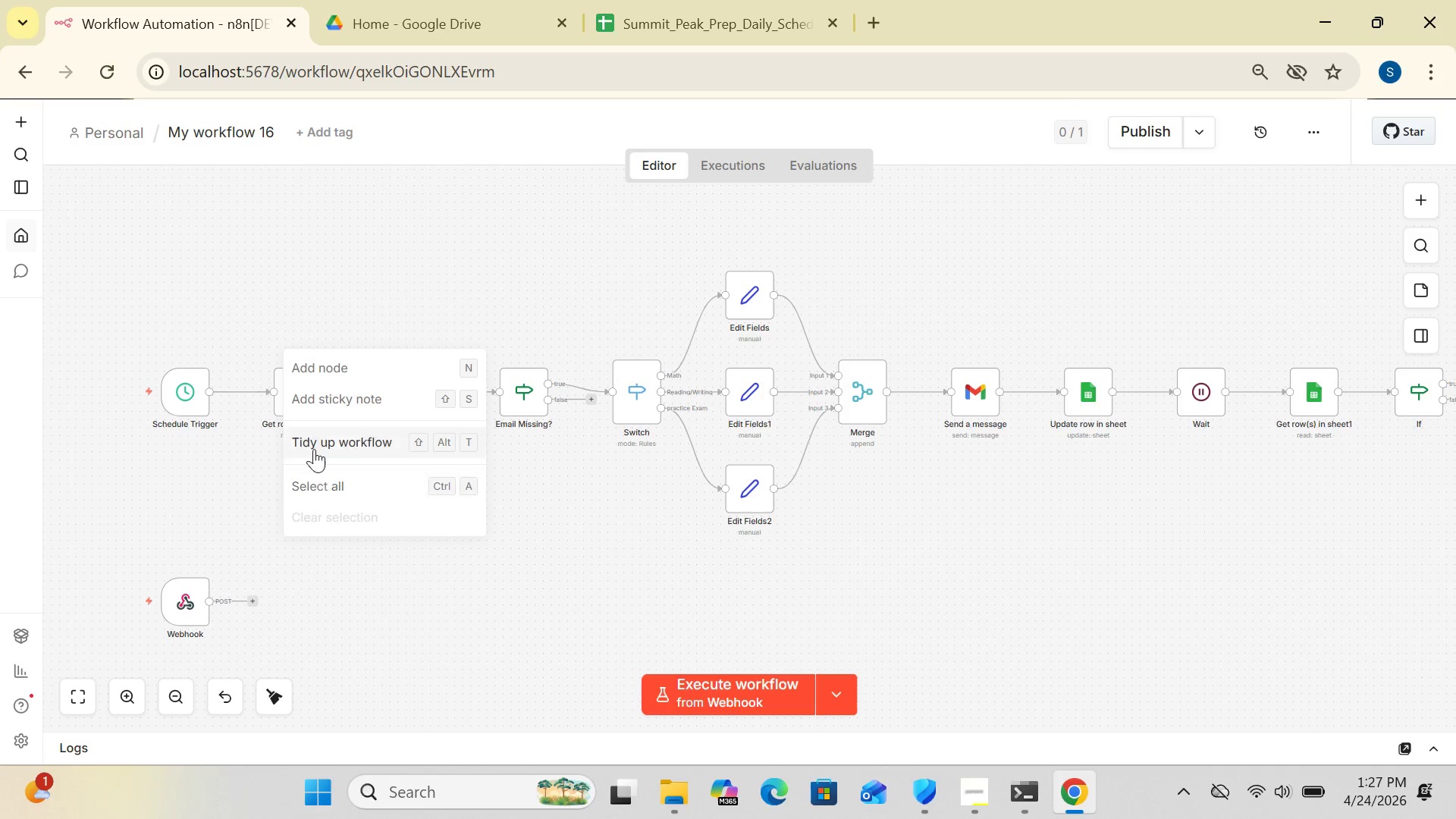 
left_click([314, 441])
 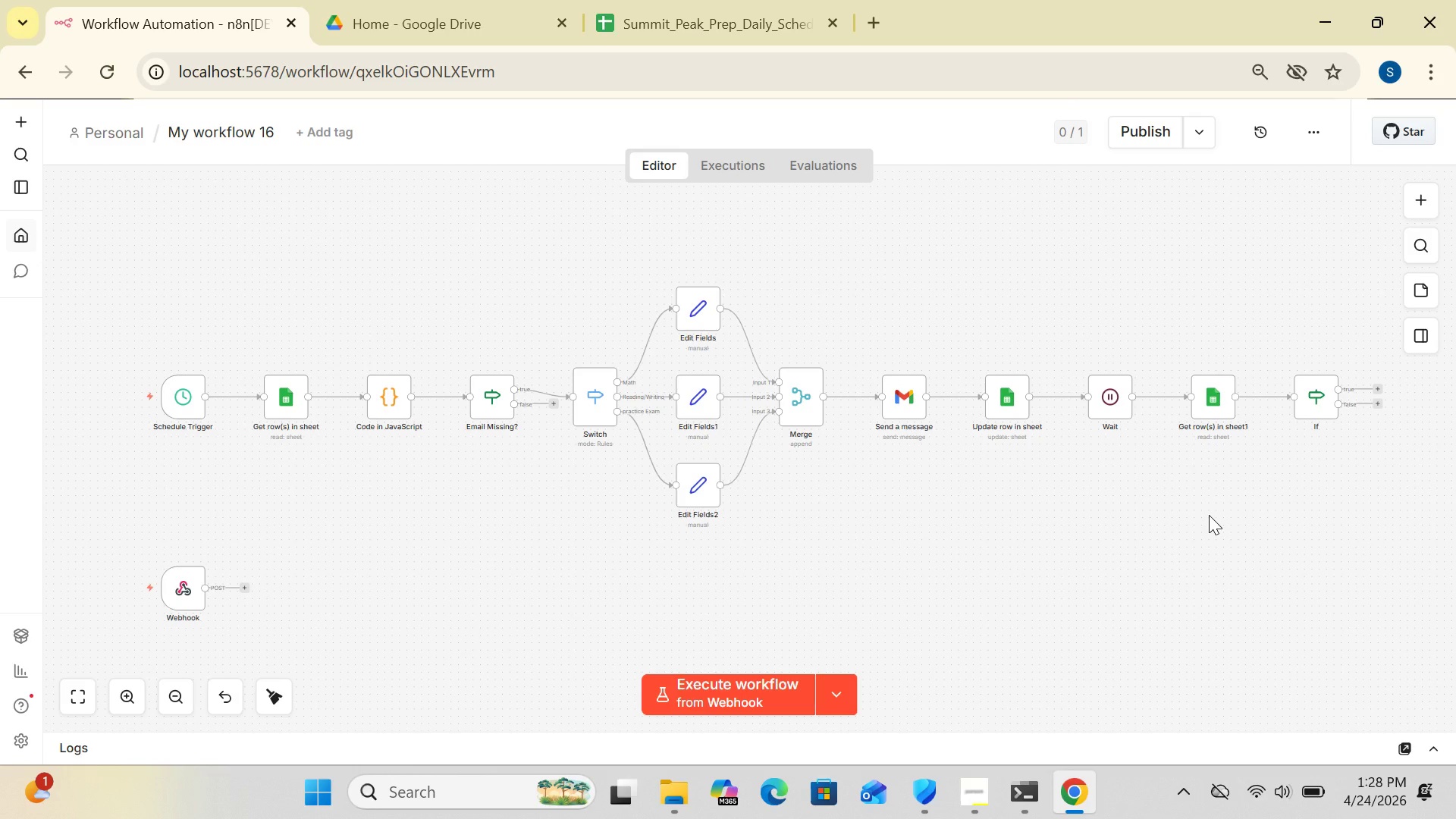 
wait(40.0)
 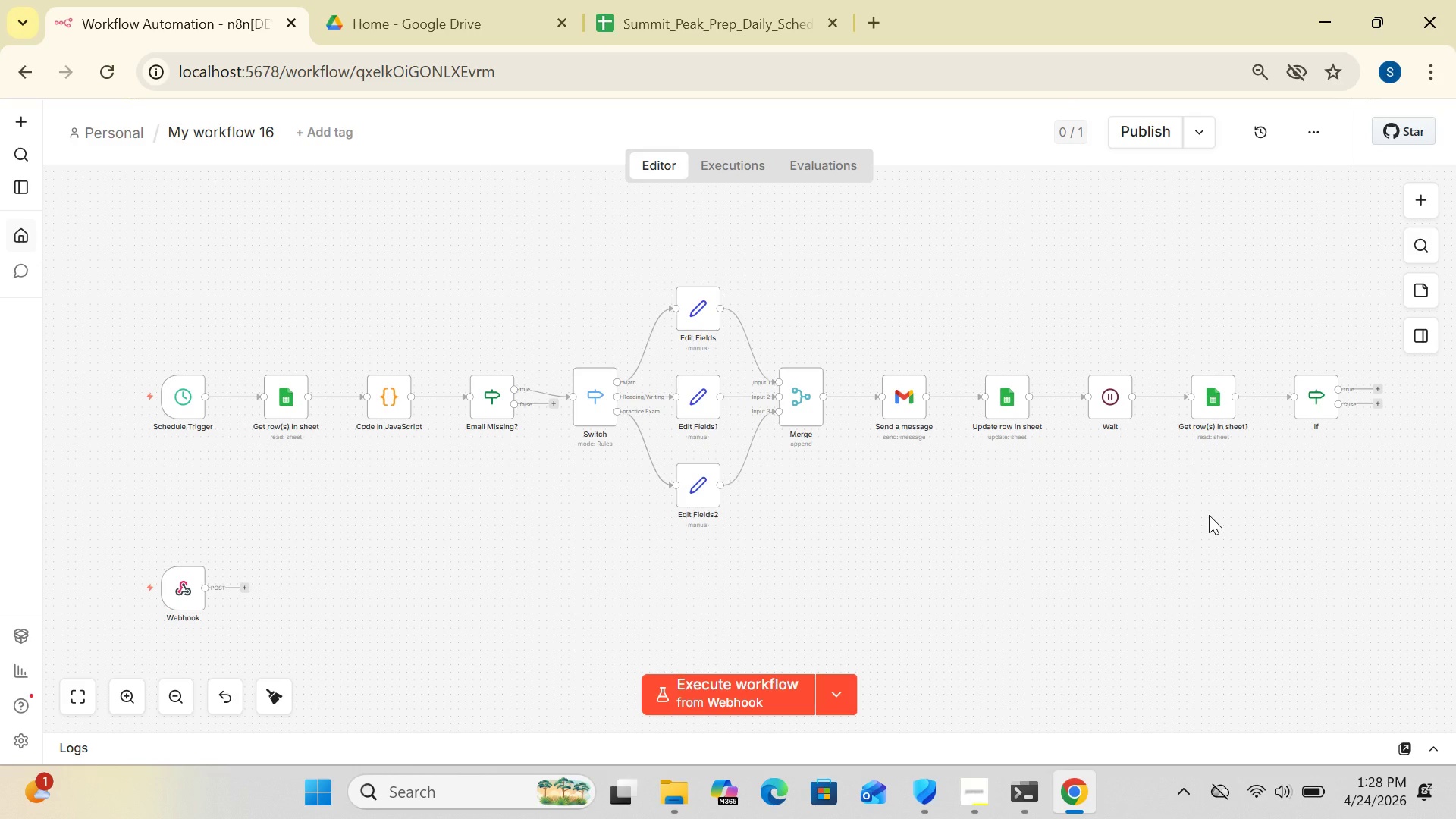 
left_click([872, 22])
 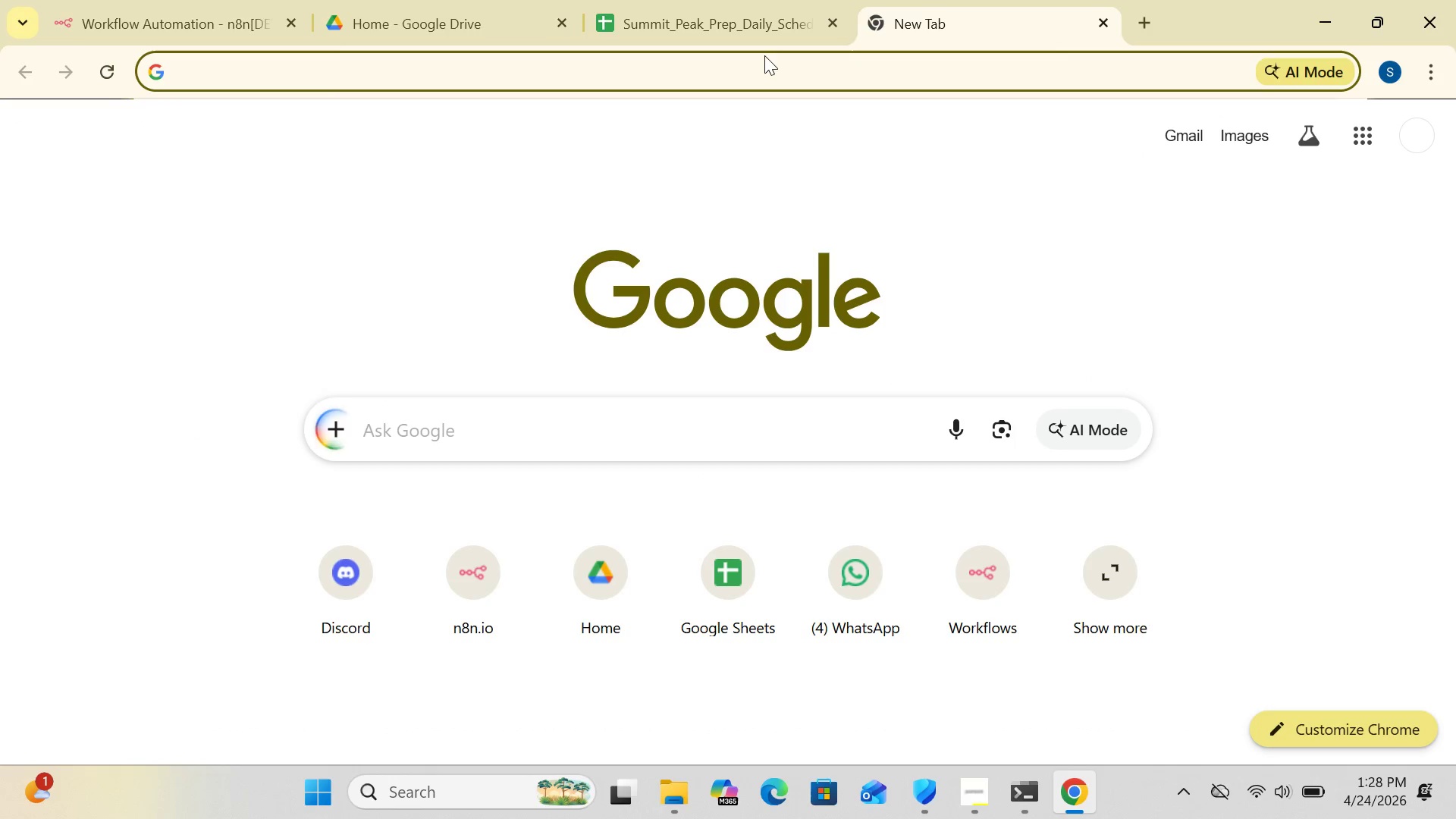 
type(do)
key(Backspace)
type(is)
key(Backspace)
key(Backspace)
key(Backspace)
type(isc)
 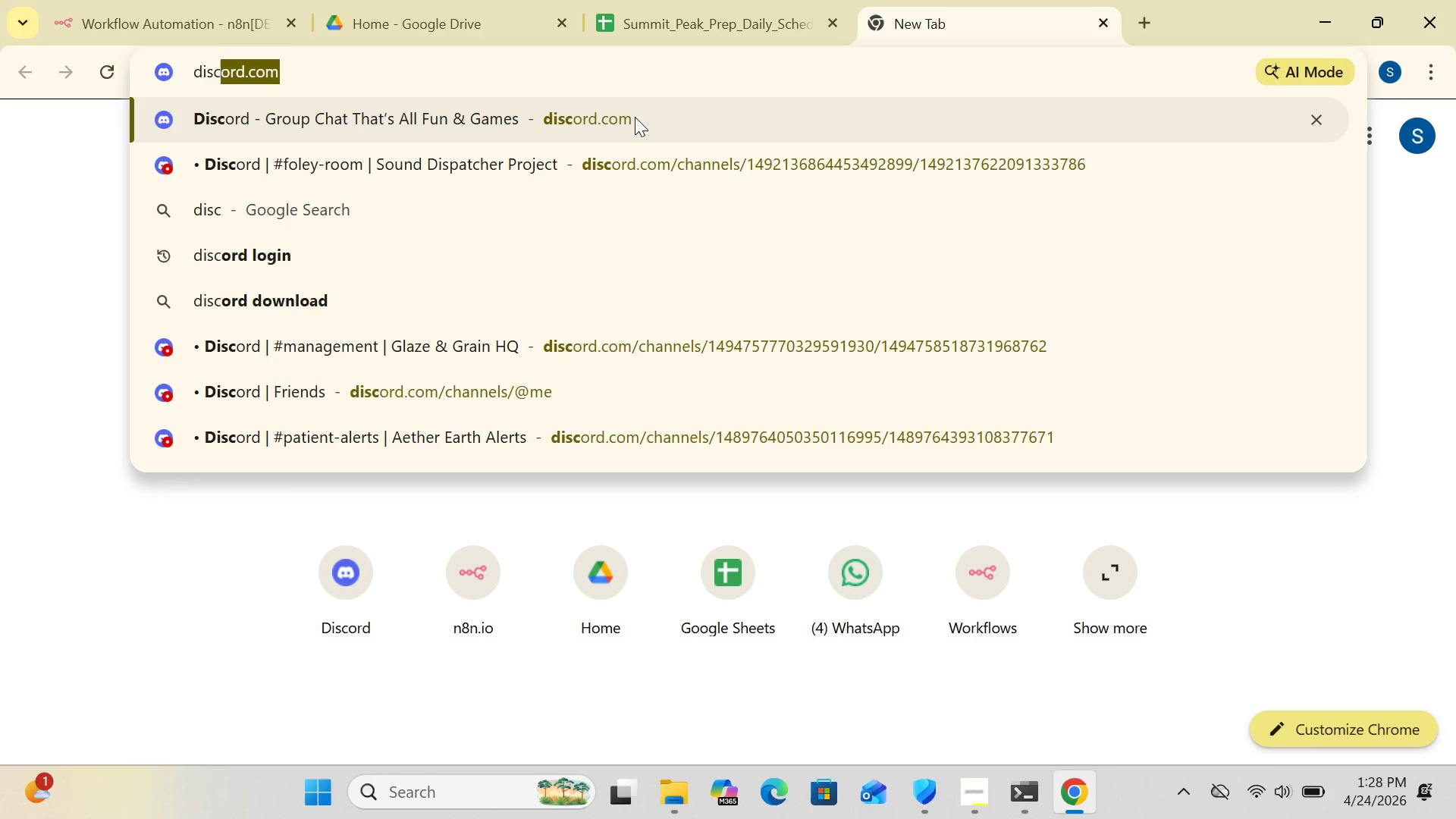 
double_click([635, 117])
 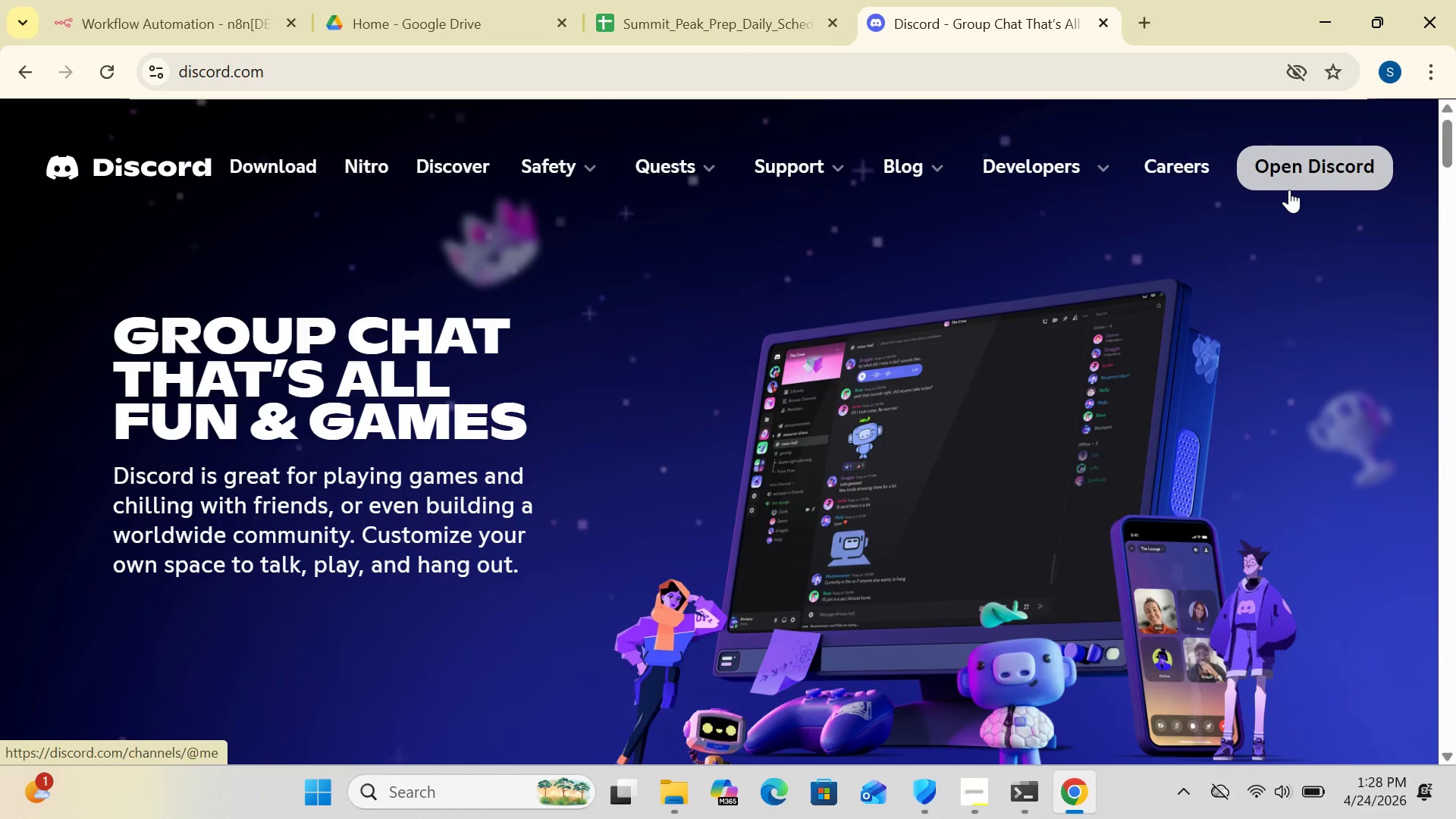 
left_click([1289, 177])
 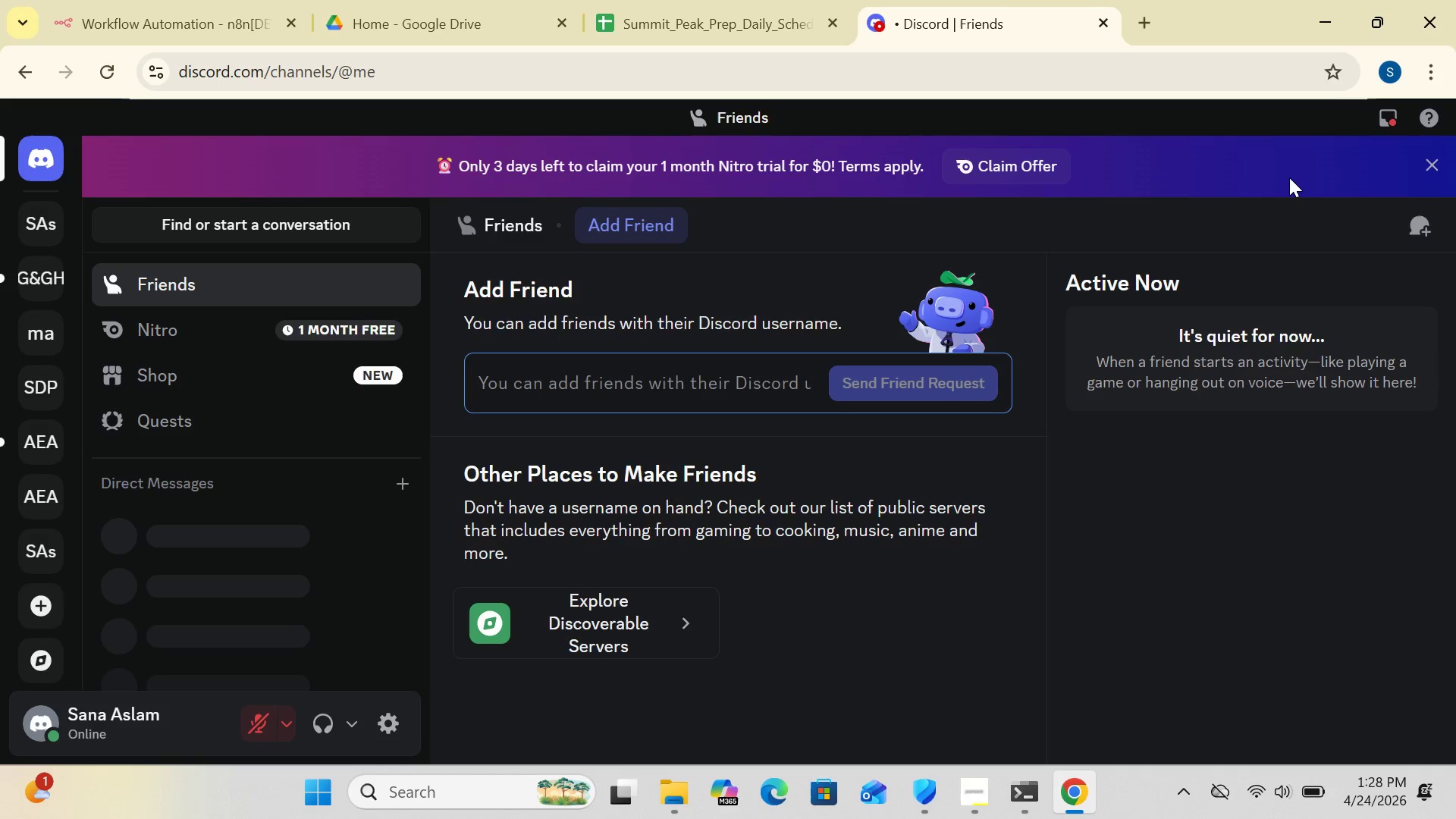 
wait(17.44)
 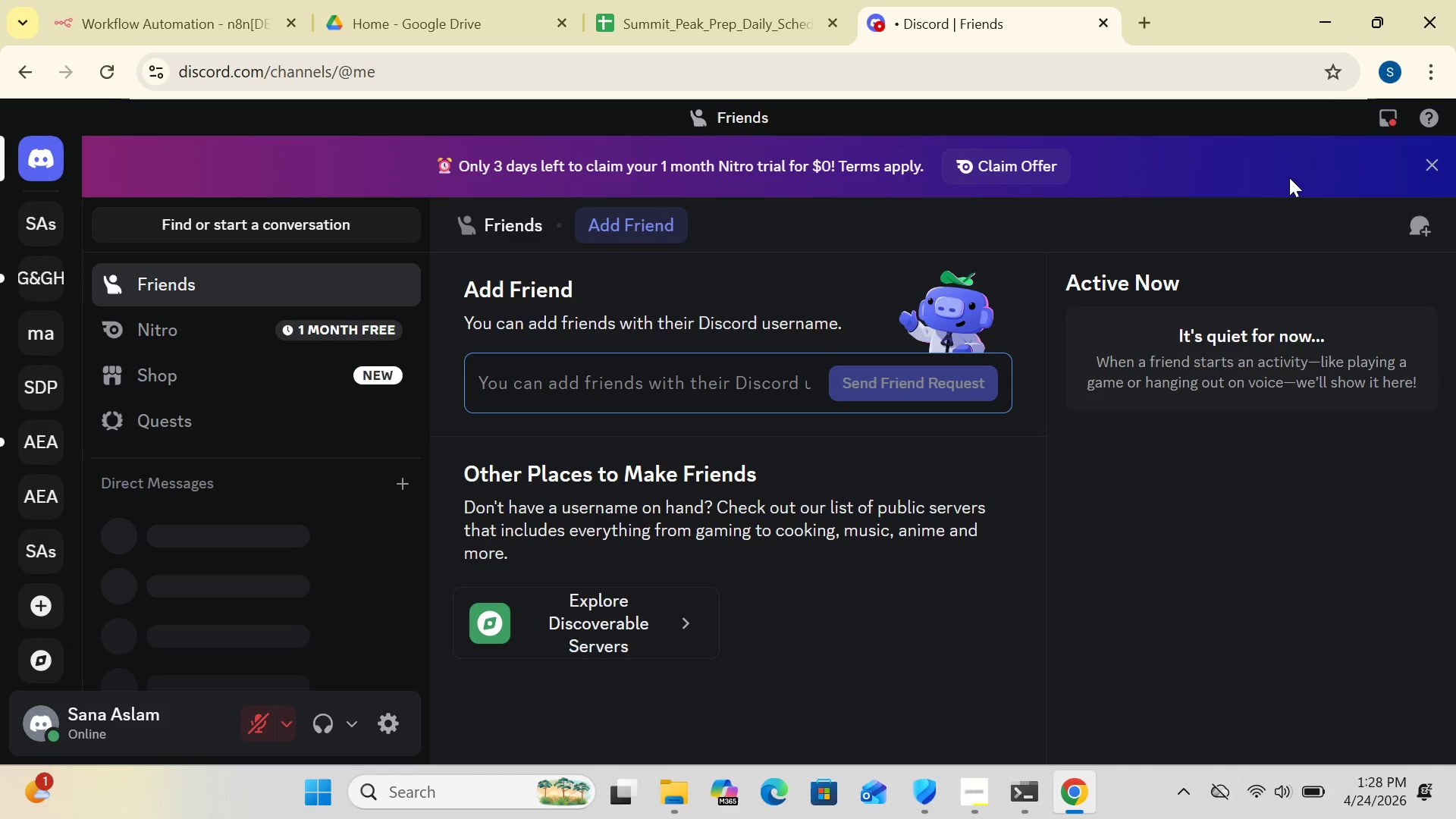 
left_click([35, 224])
 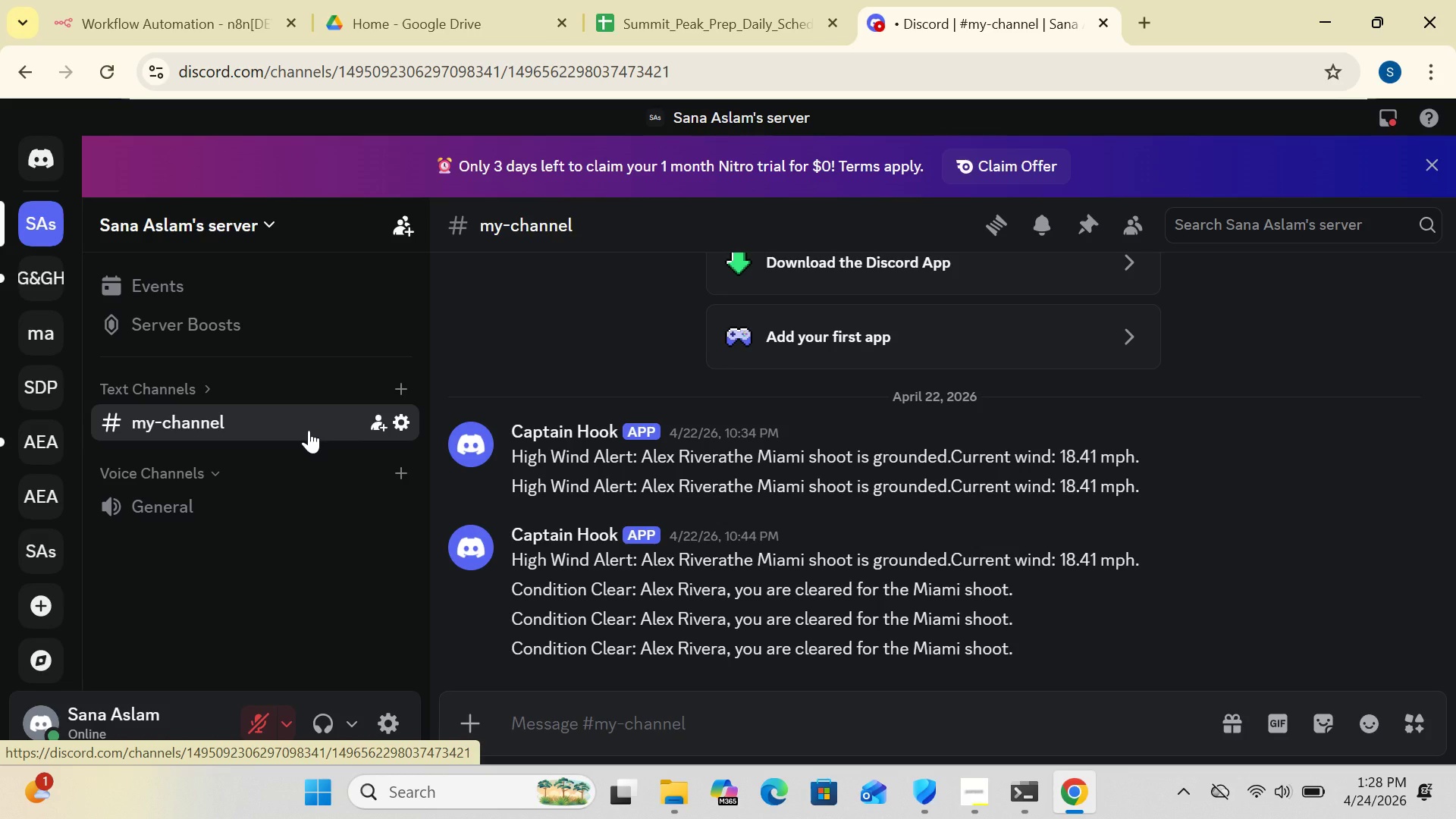 
wait(14.7)
 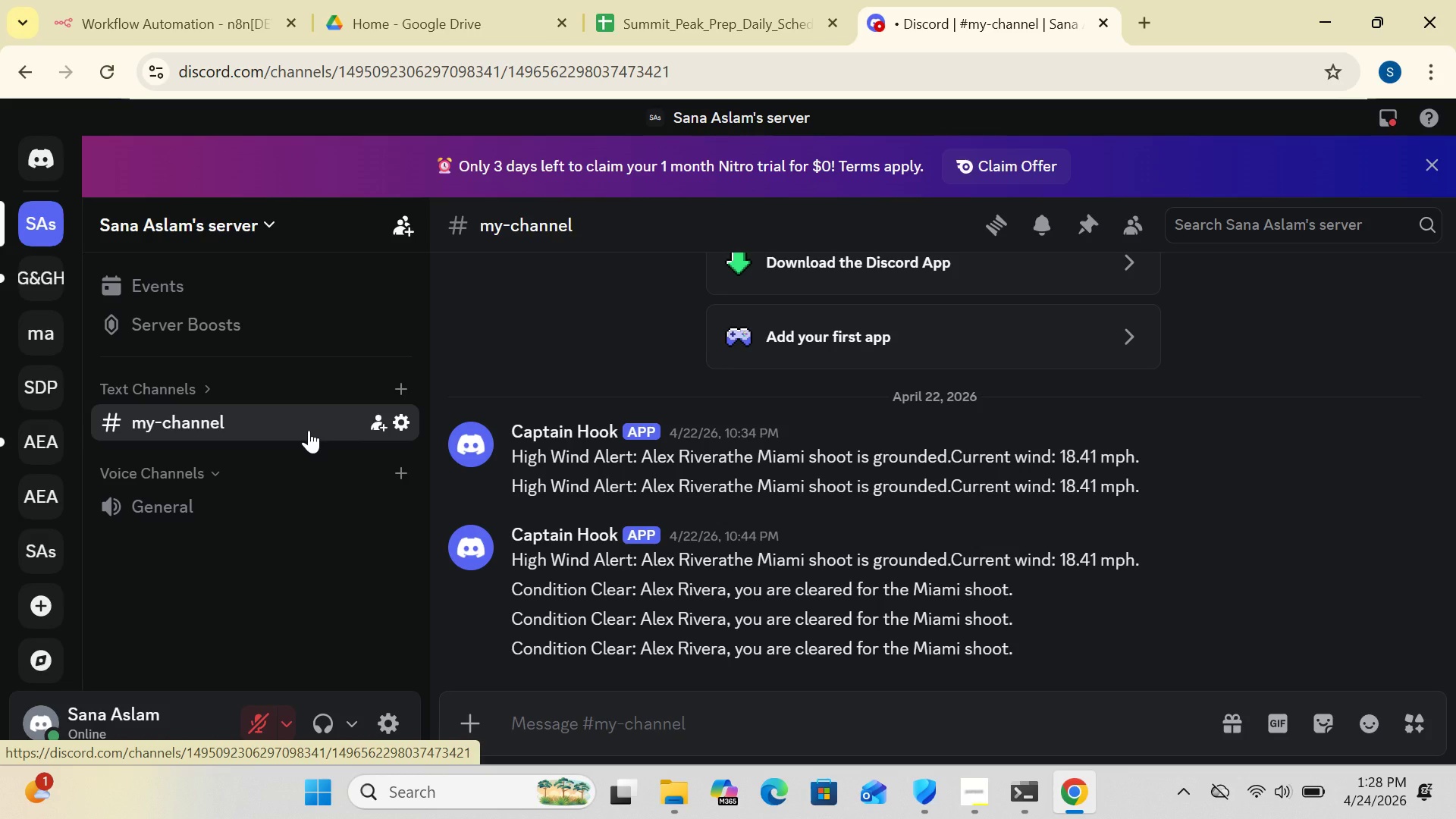 
left_click([362, 421])
 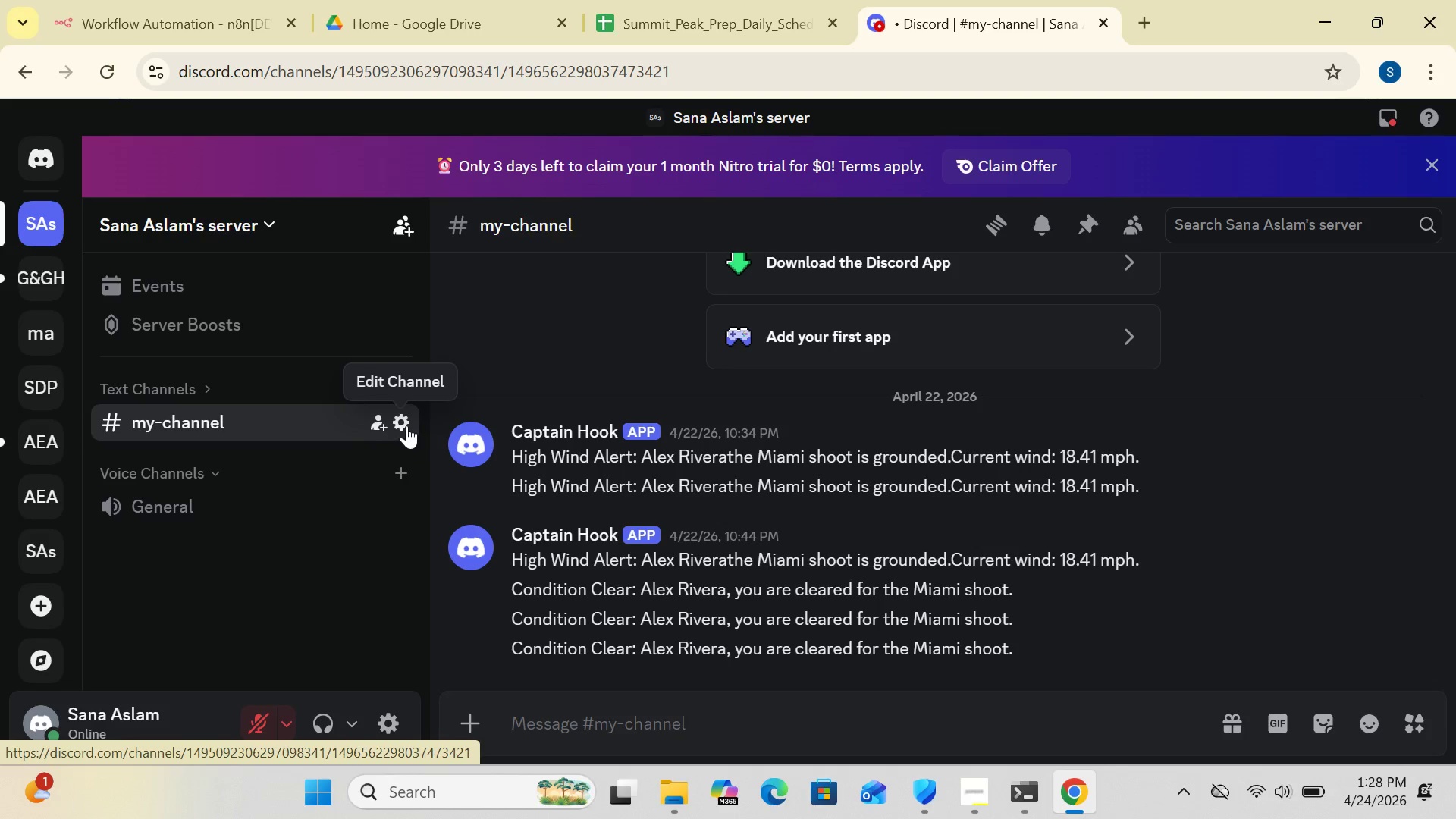 
left_click([406, 425])
 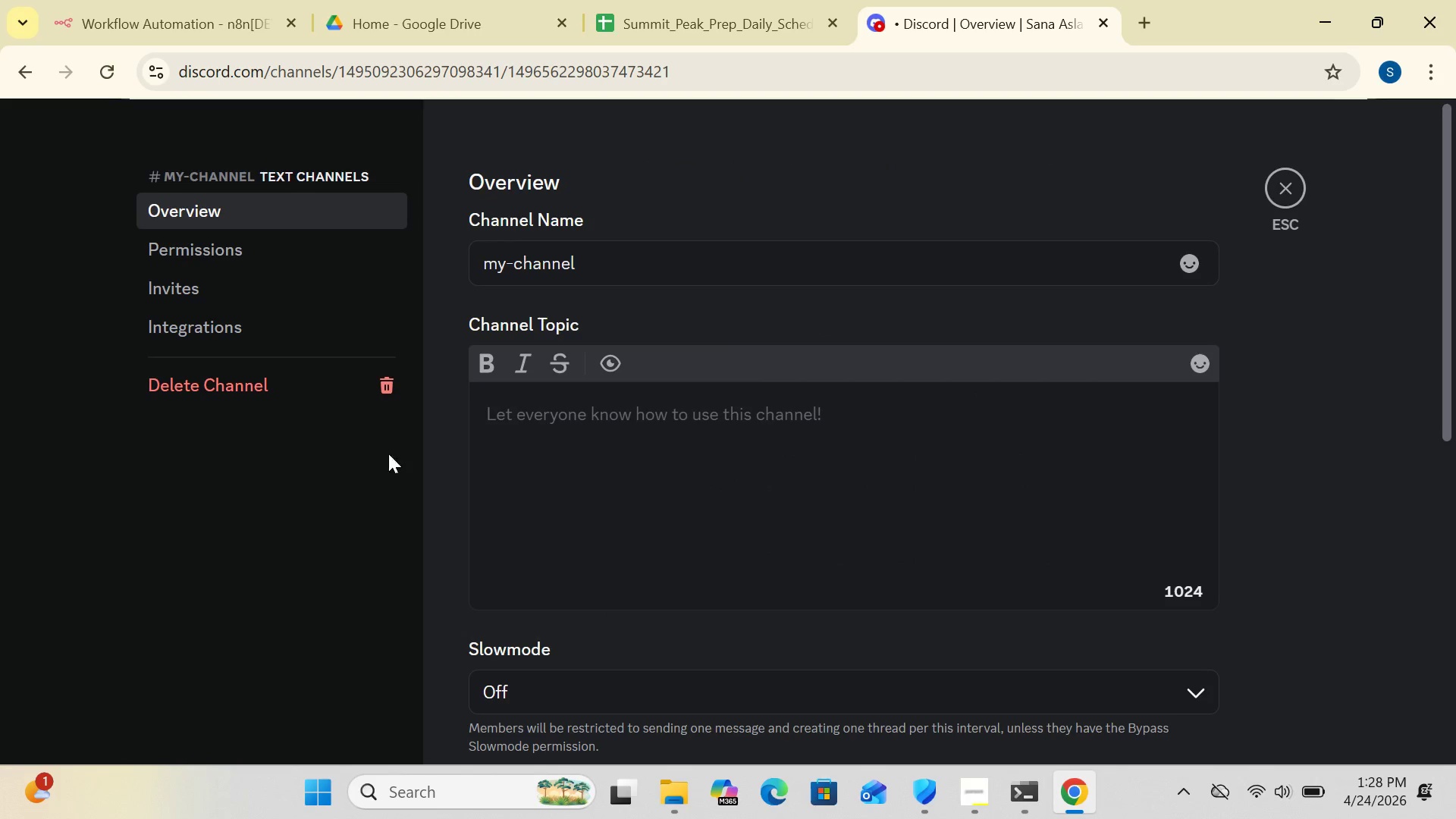 
left_click([243, 381])
 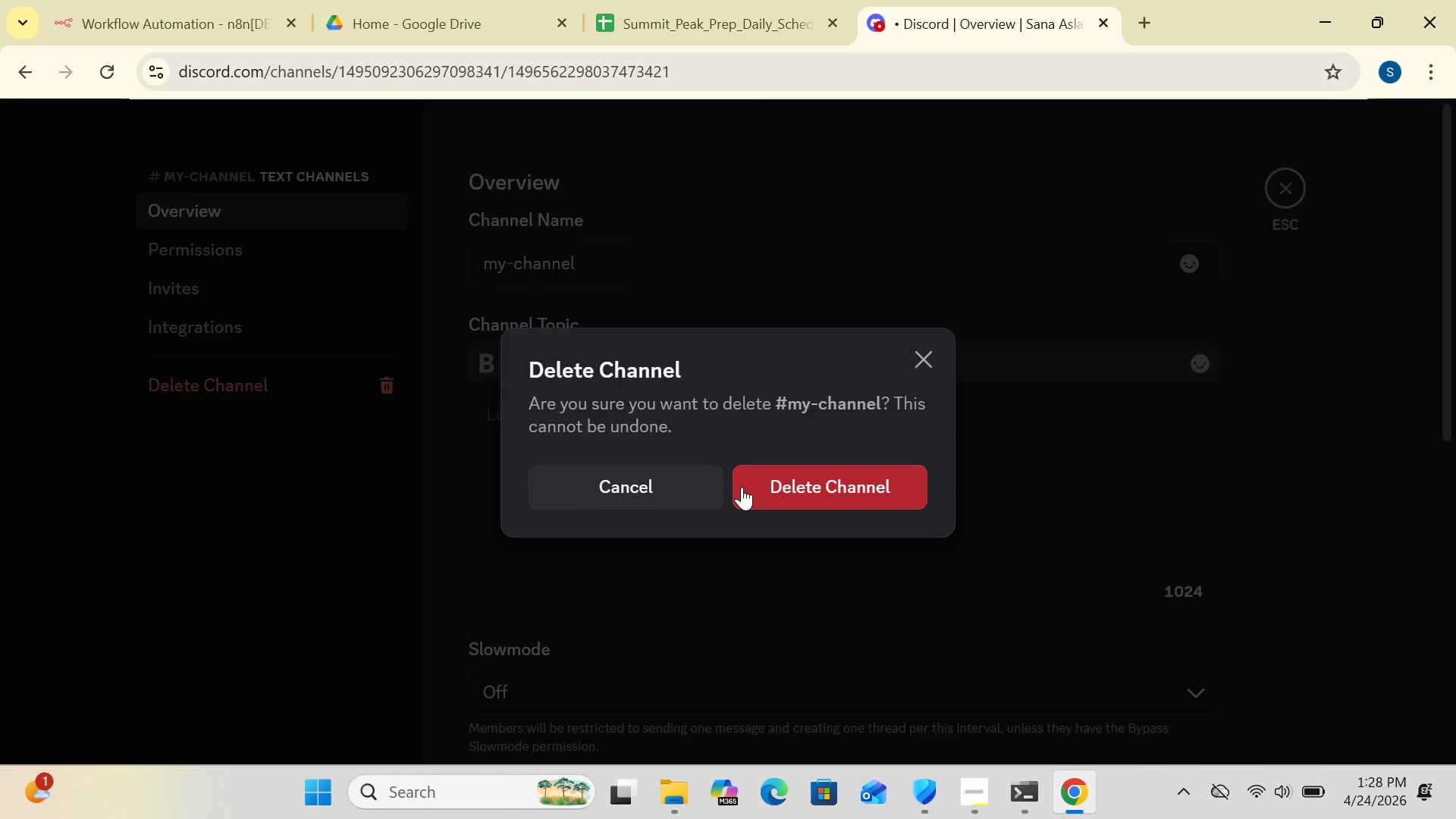 
left_click([802, 482])
 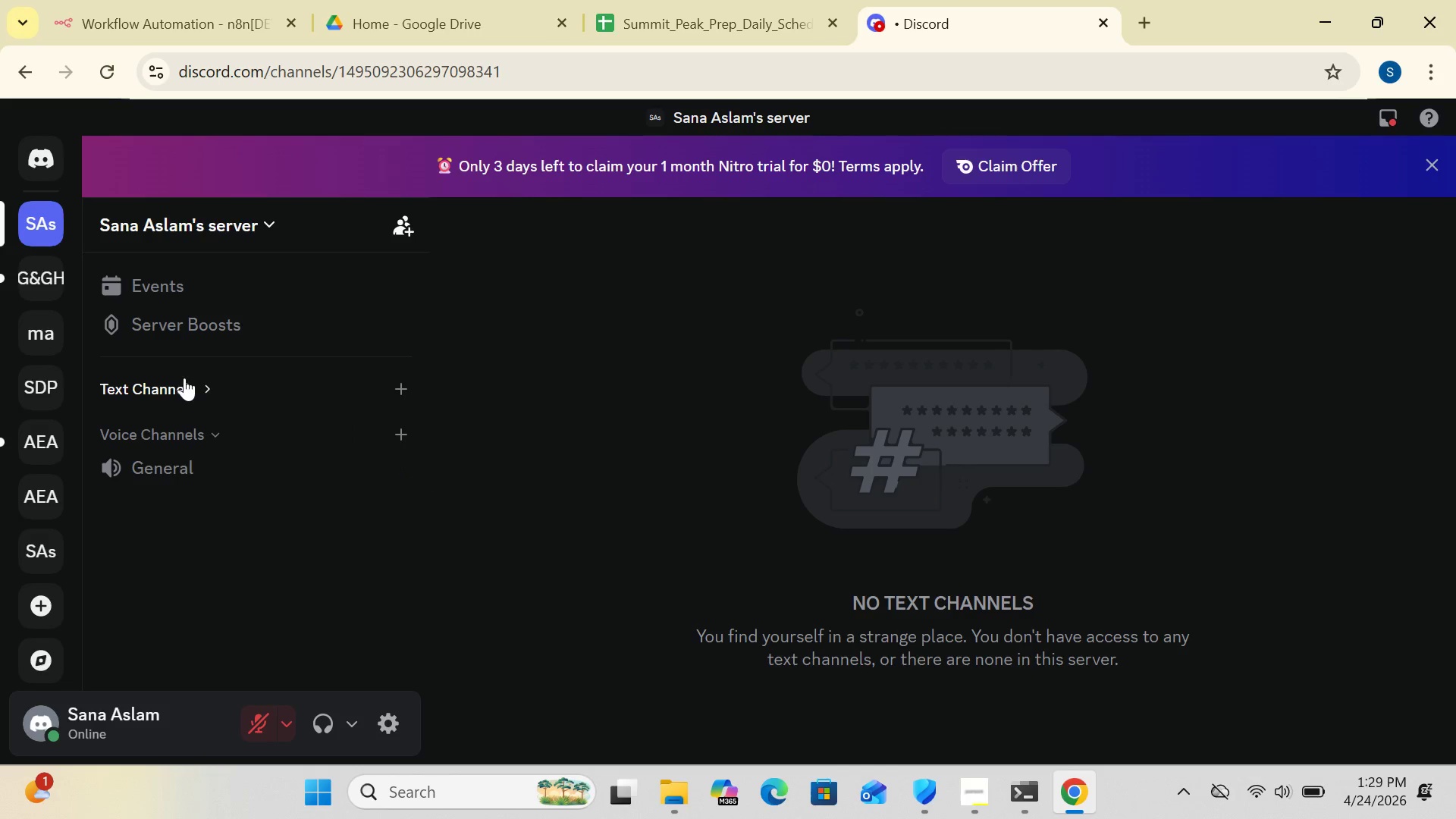 
left_click([399, 381])
 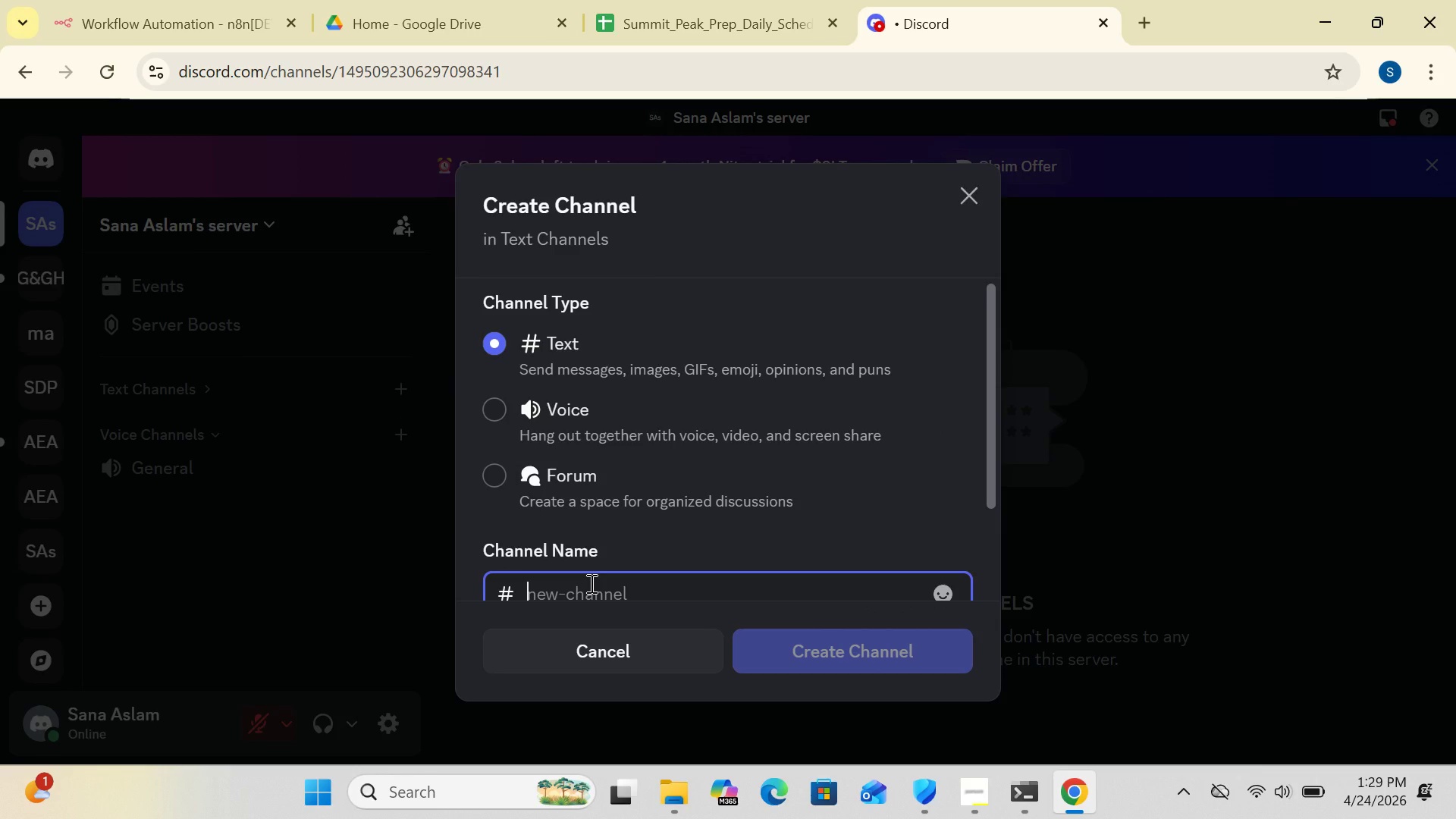 
wait(6.3)
 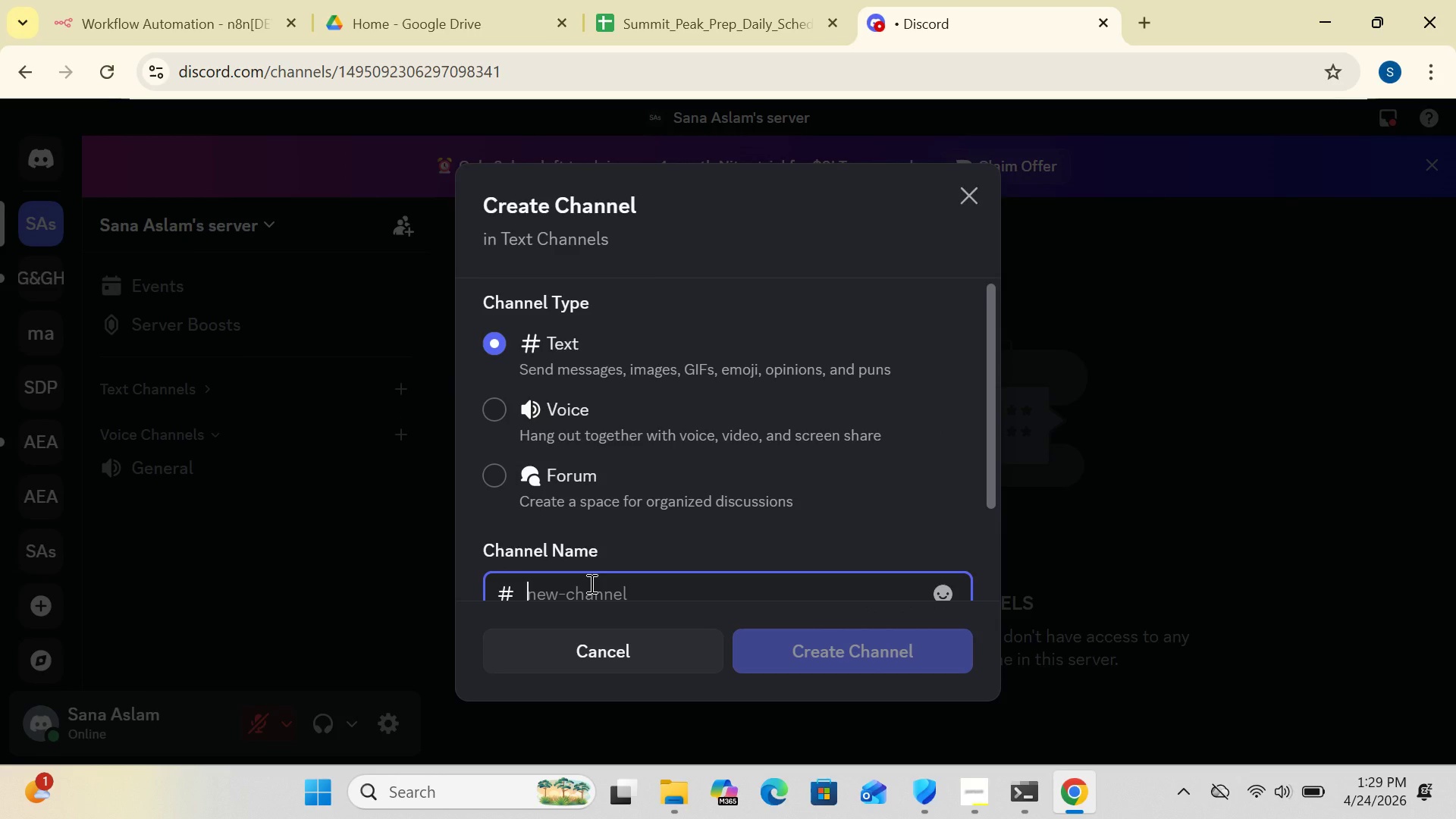 
type(tutor channel)
 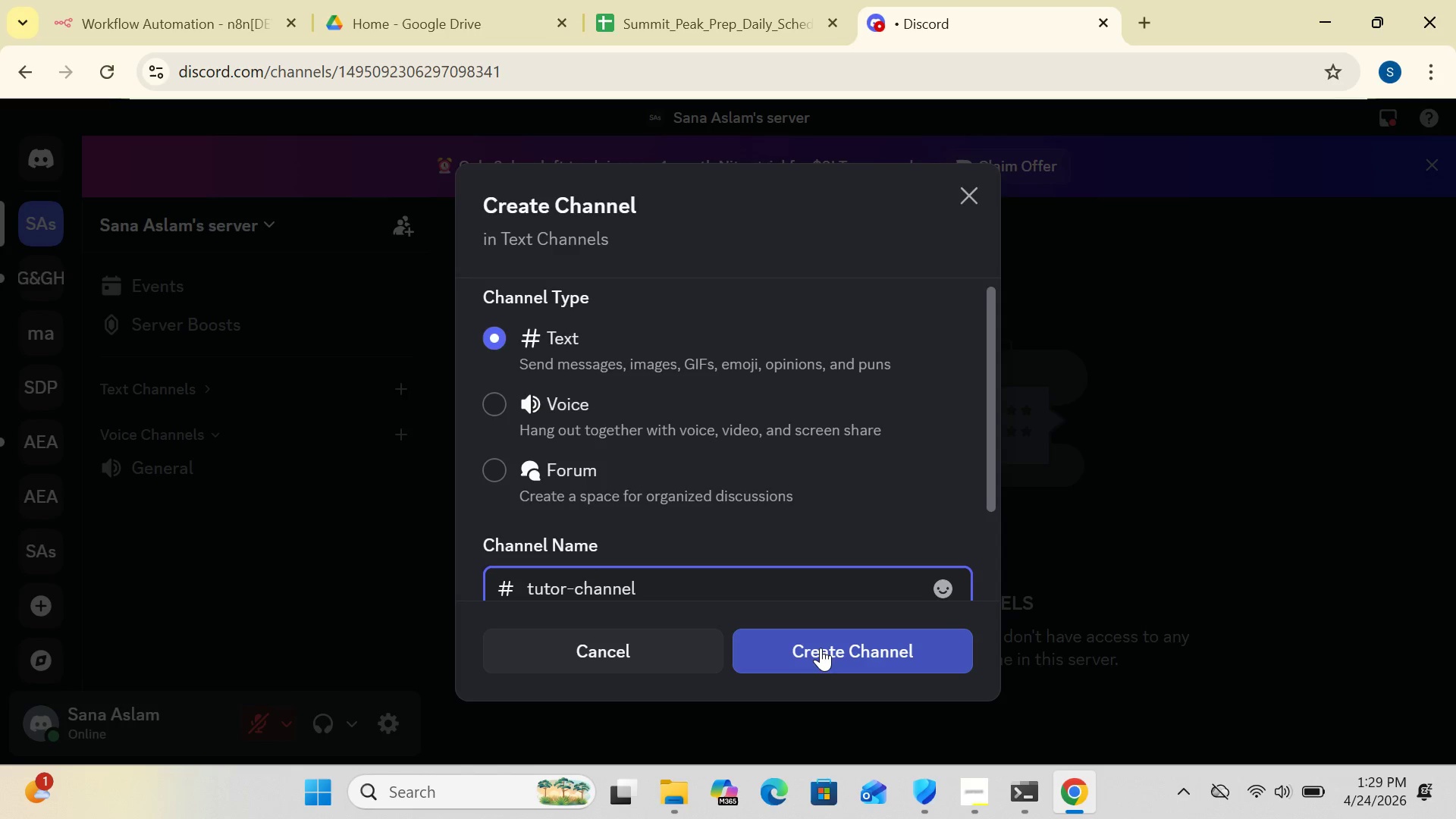 
left_click([824, 651])
 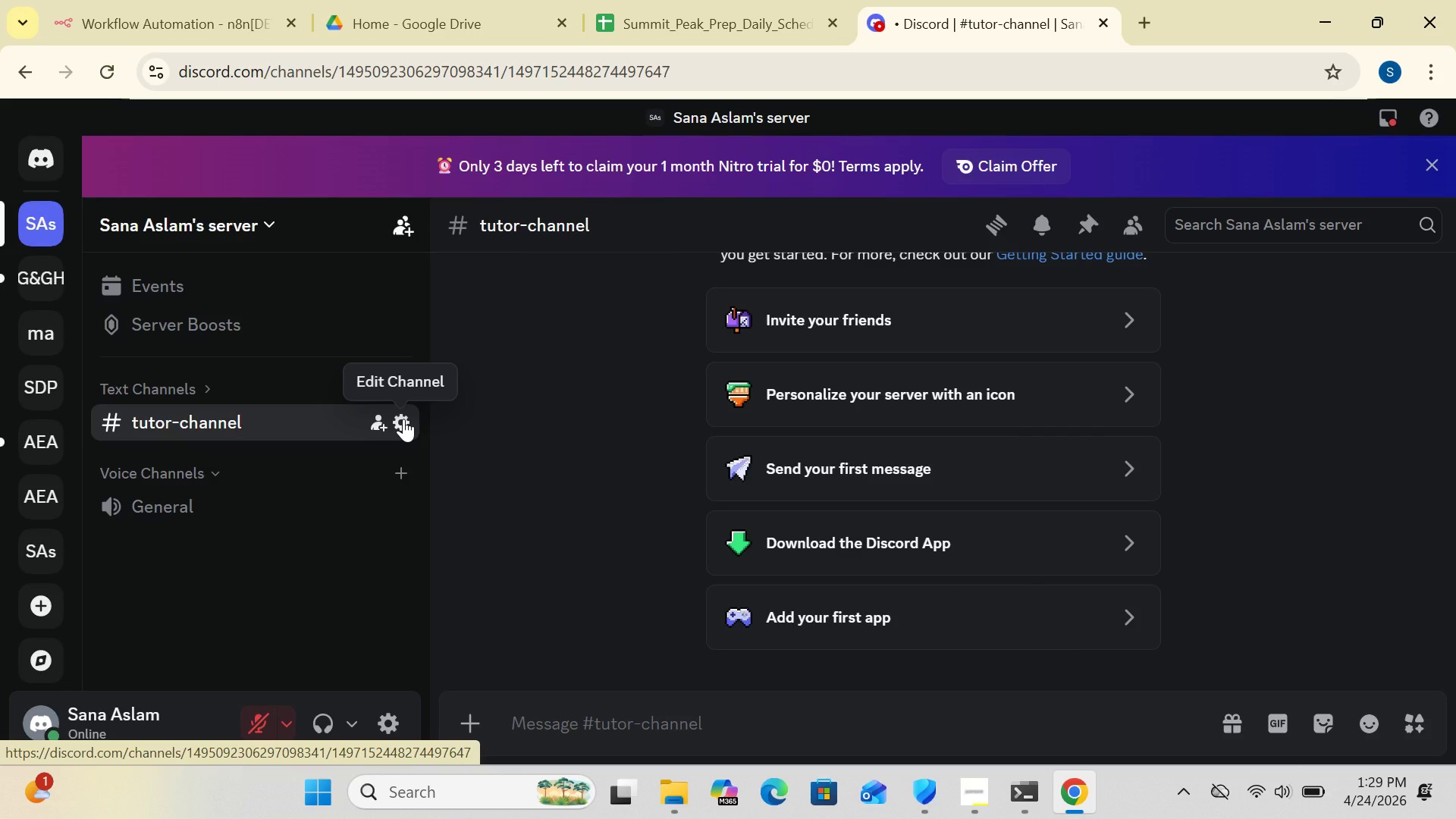 
left_click([403, 419])
 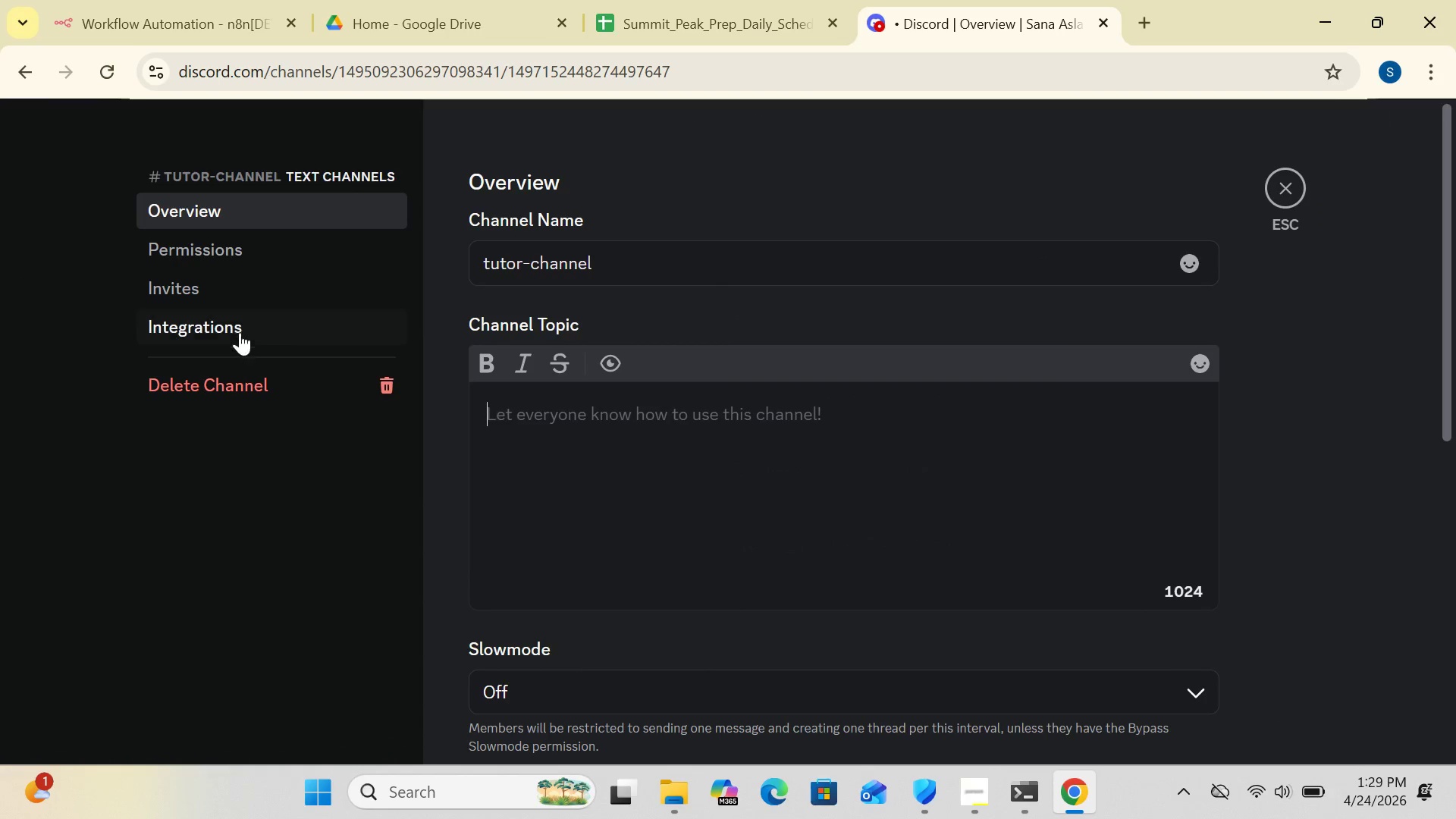 
left_click([234, 328])
 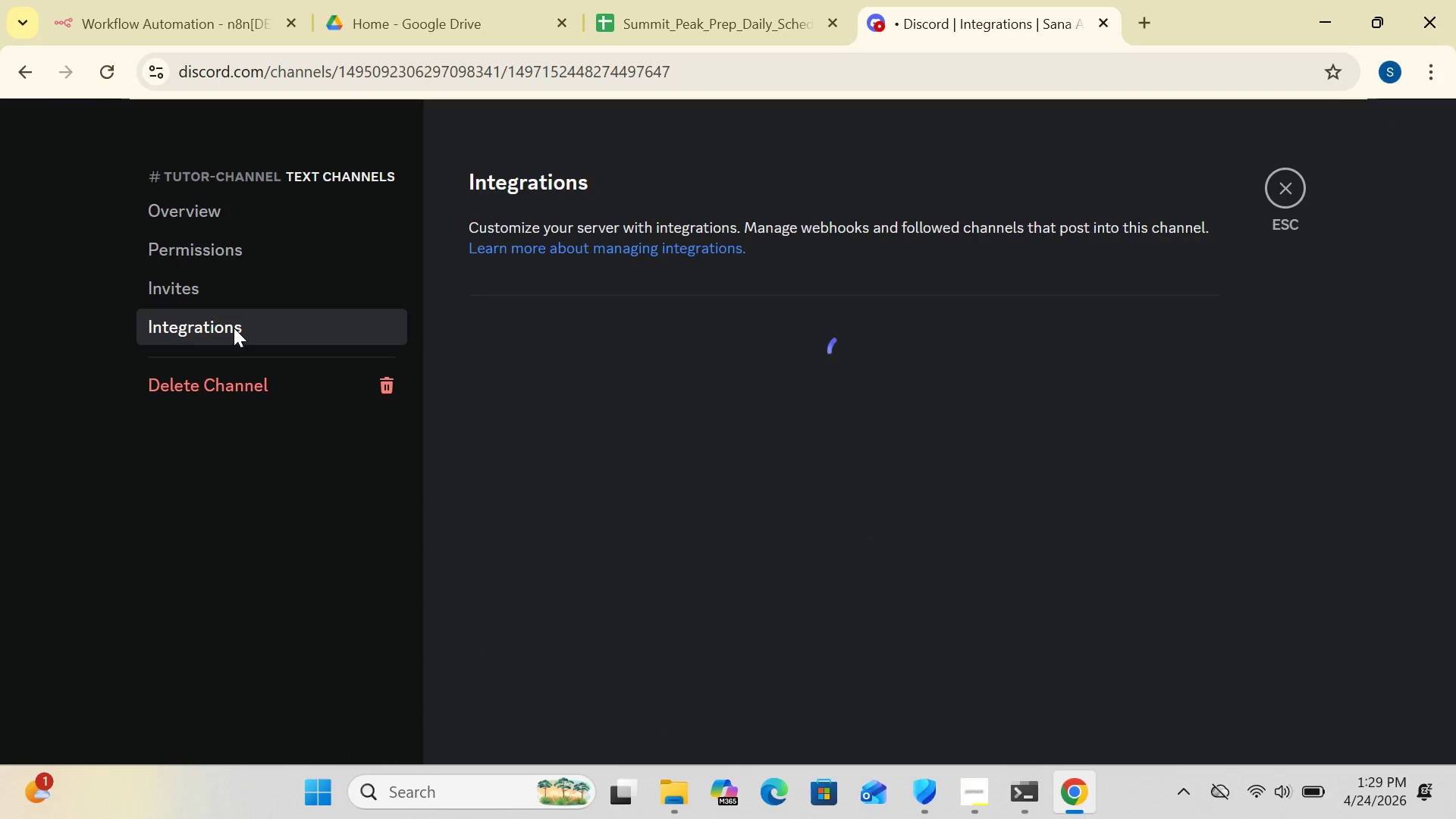 
wait(5.31)
 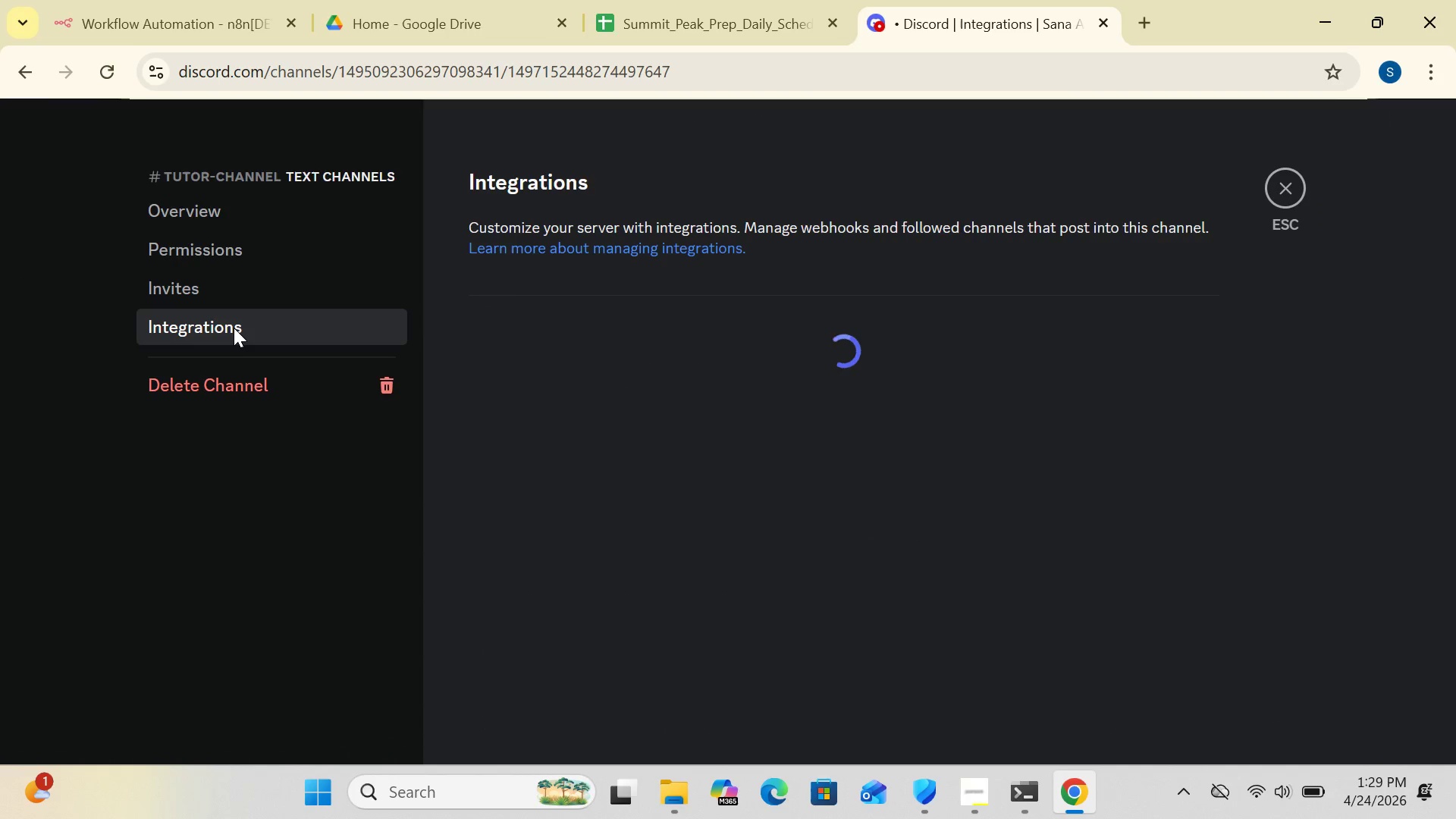 
left_click([217, 25])
 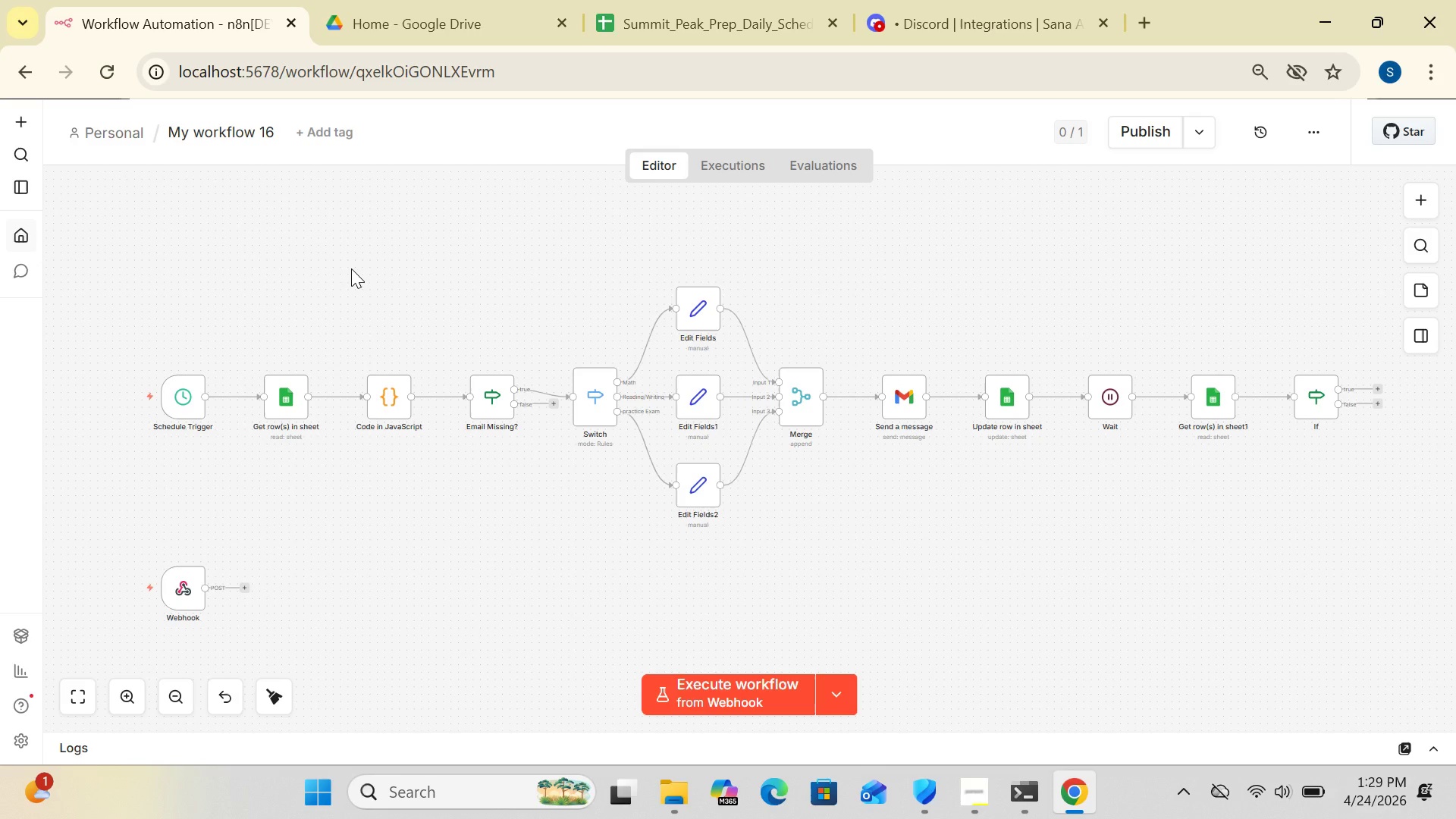 
wait(15.03)
 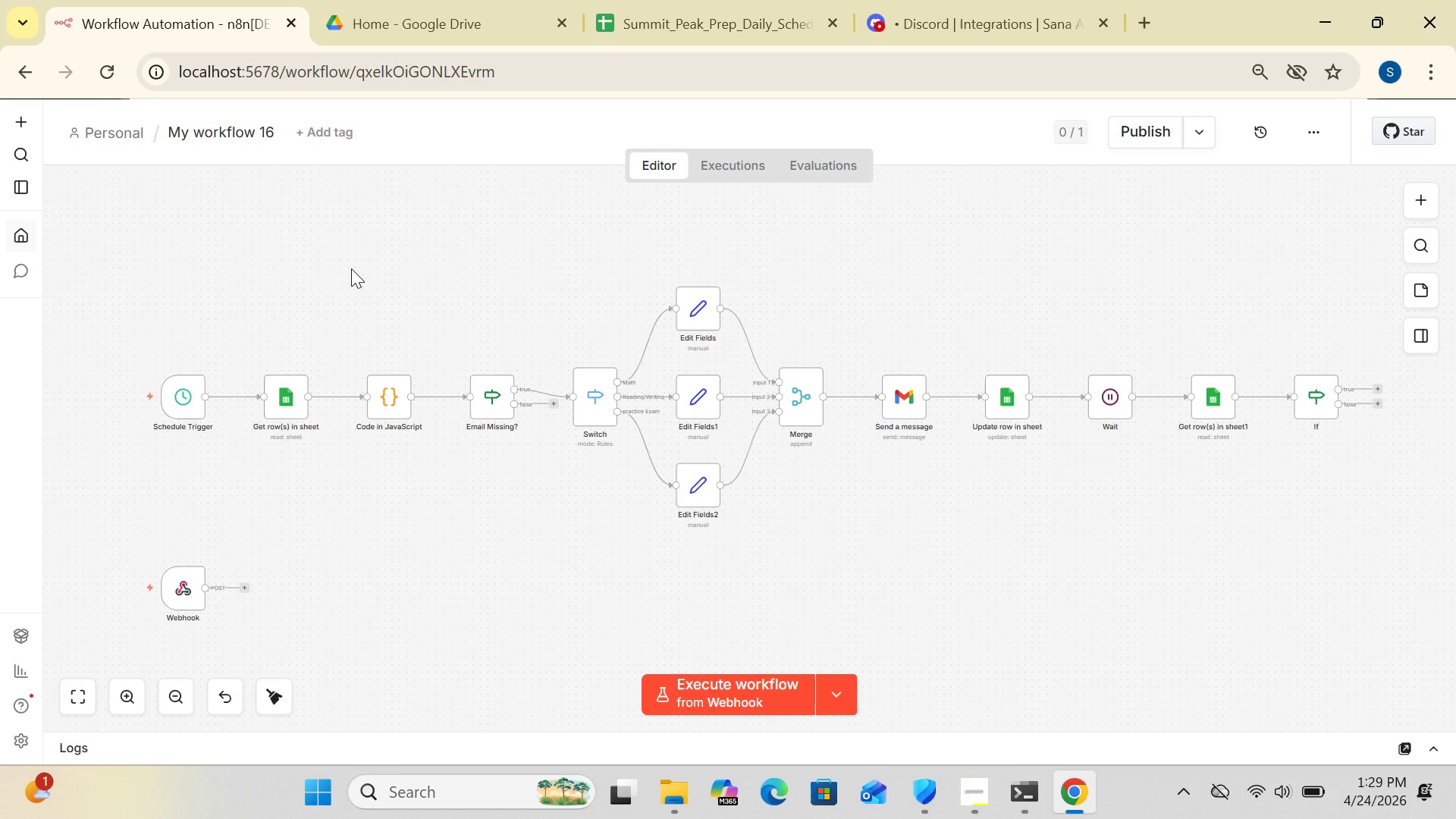 
left_click([949, 26])
 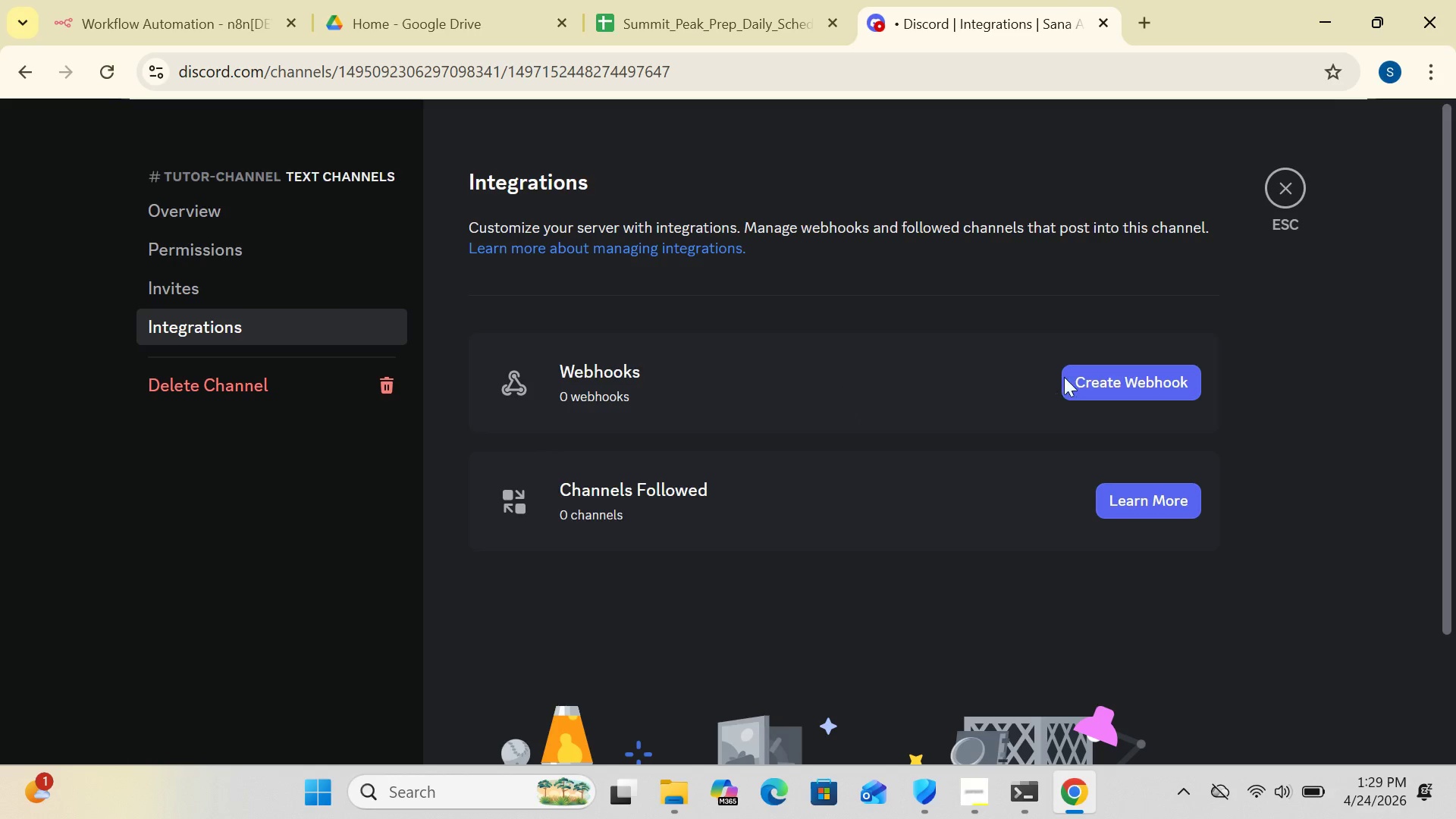 
left_click([1098, 381])
 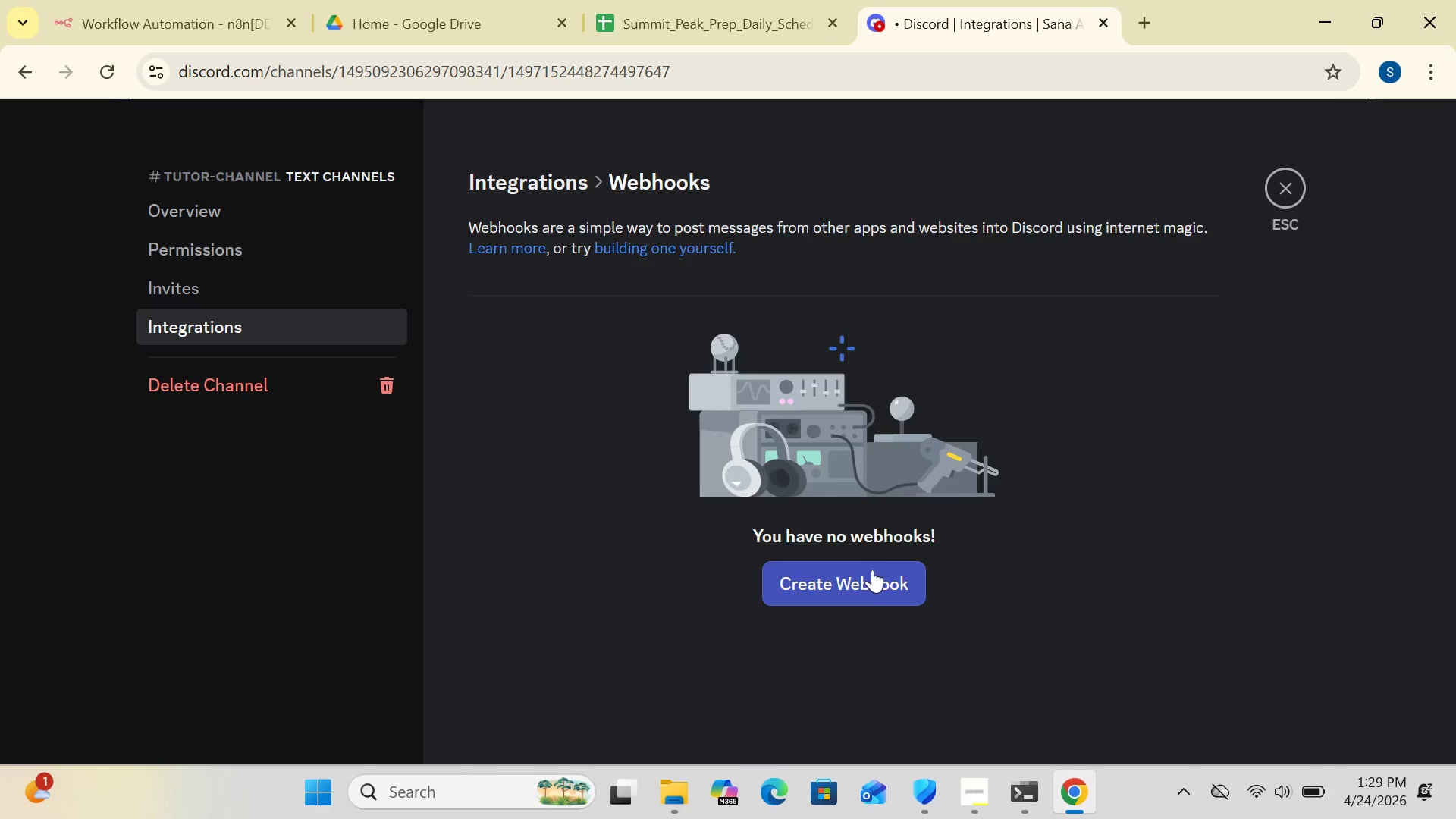 
left_click([872, 570])
 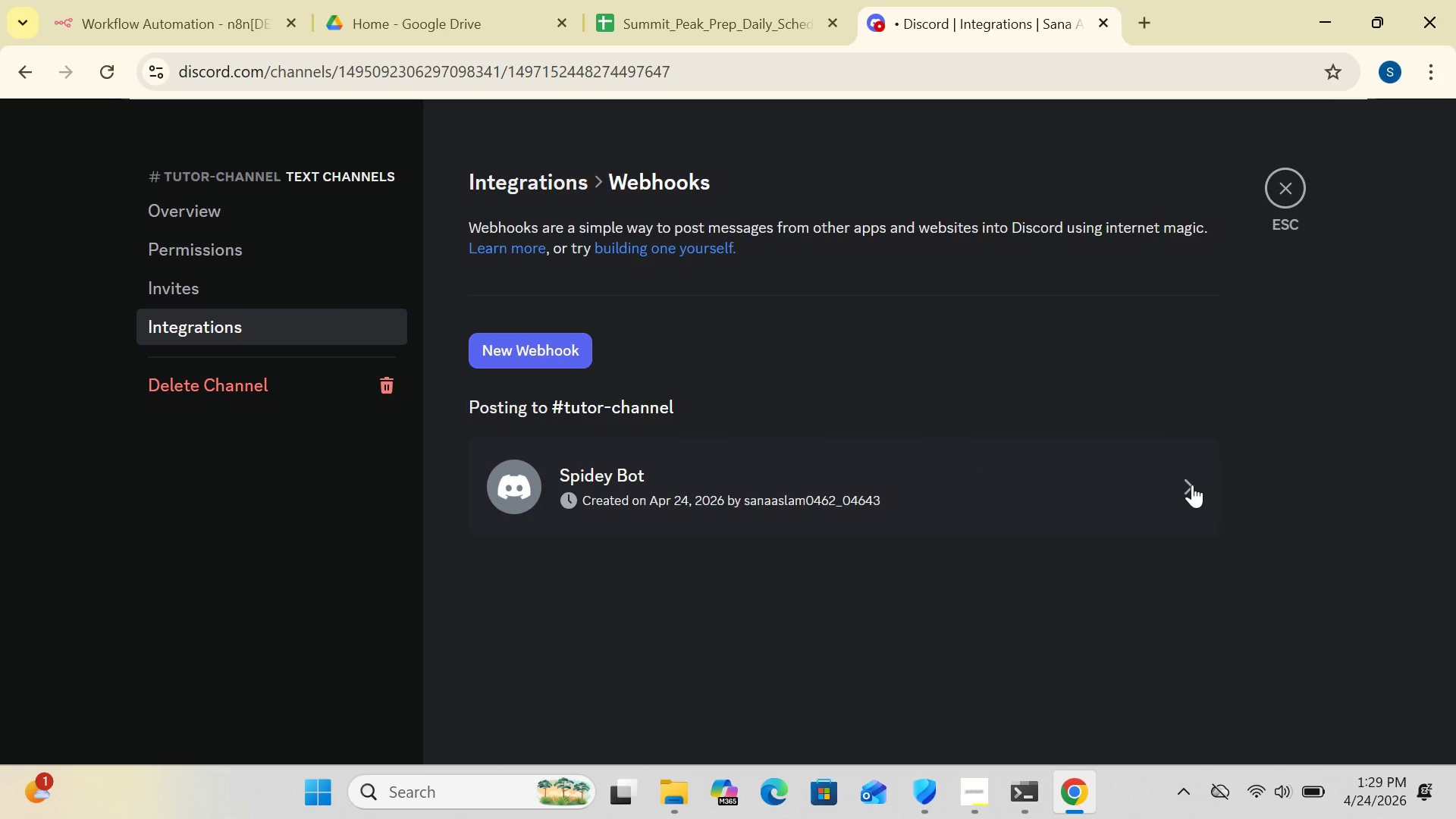 
left_click([1192, 485])
 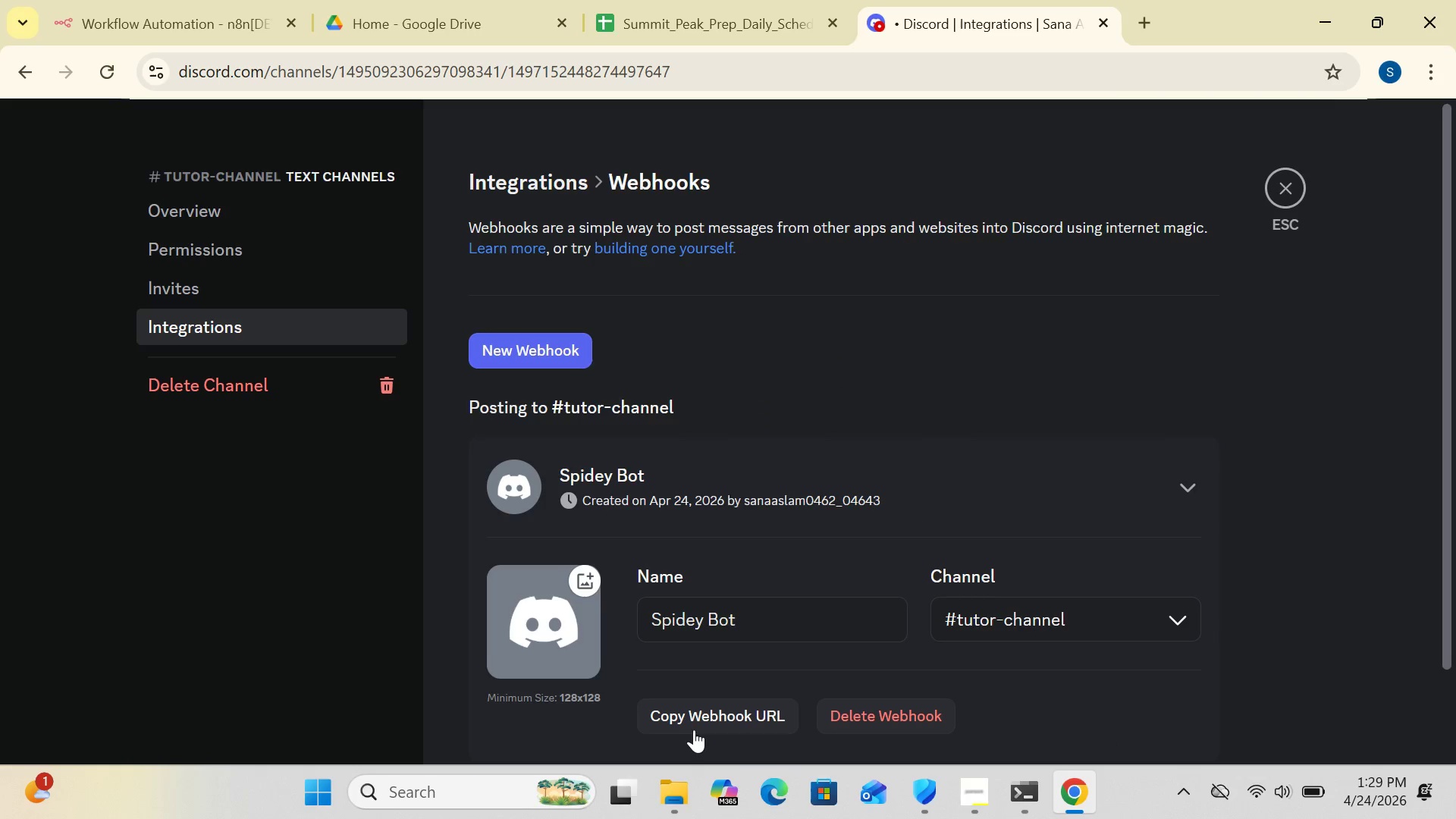 
left_click([702, 717])
 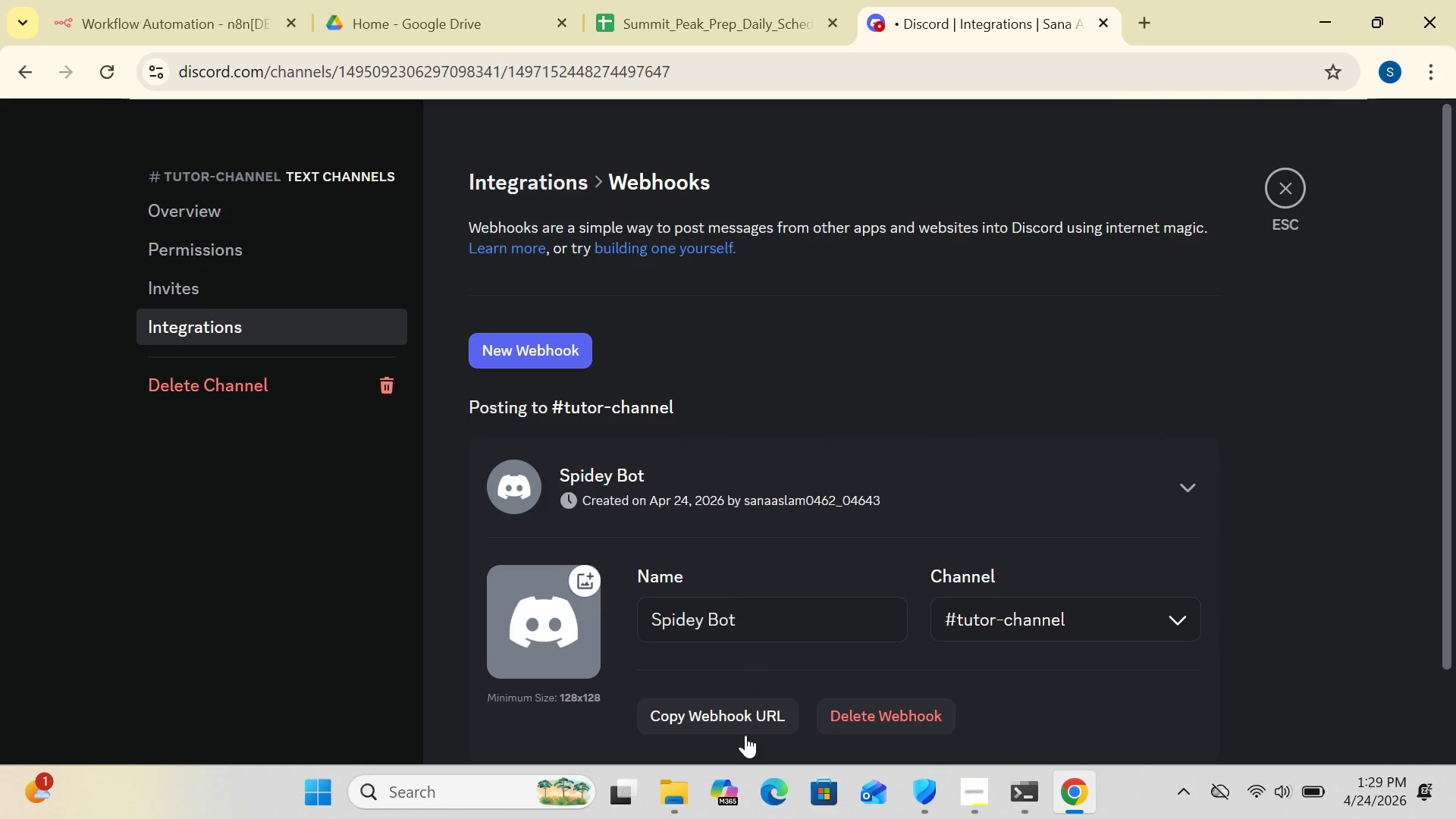 
left_click([717, 714])
 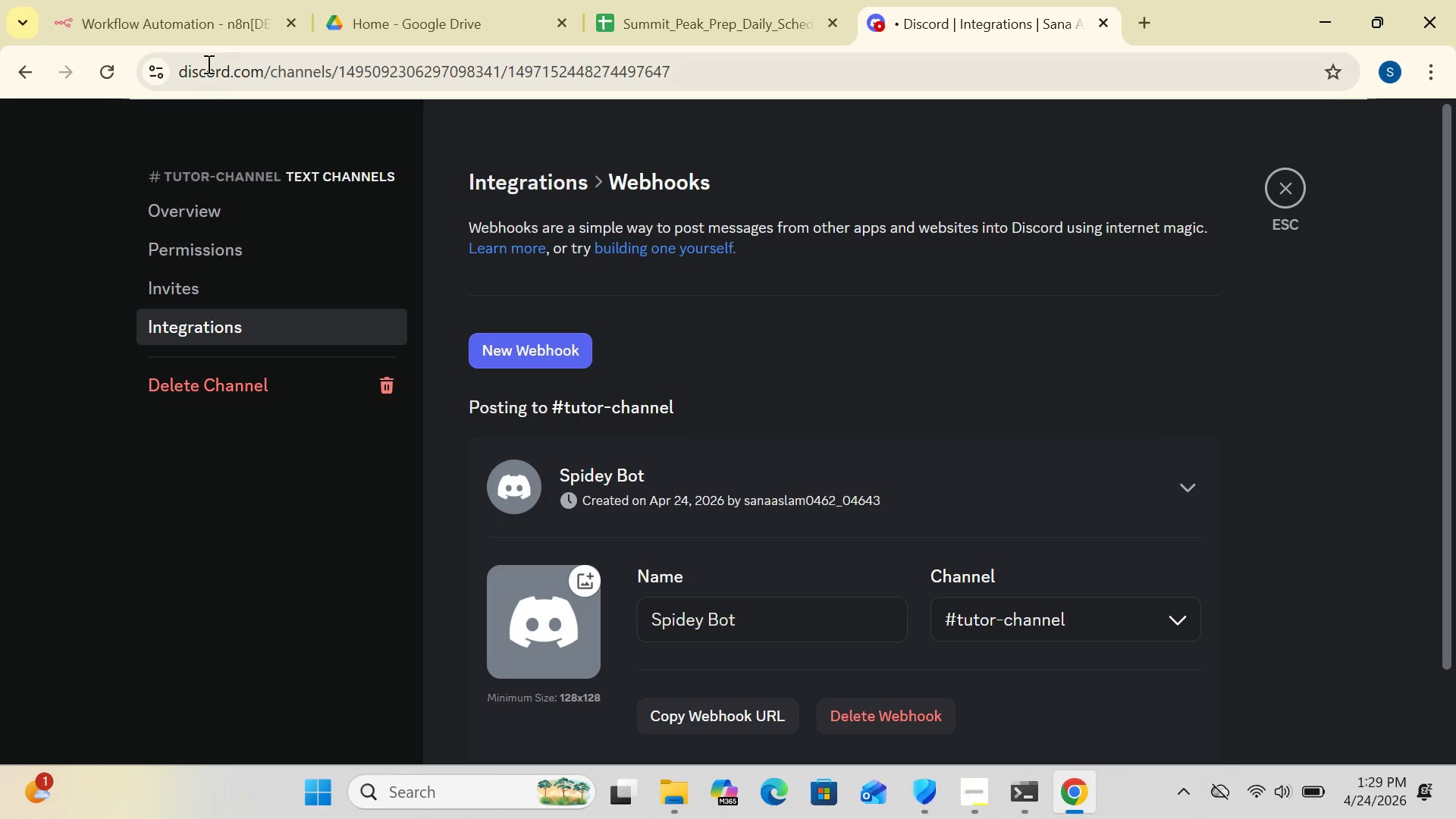 
left_click([204, 29])
 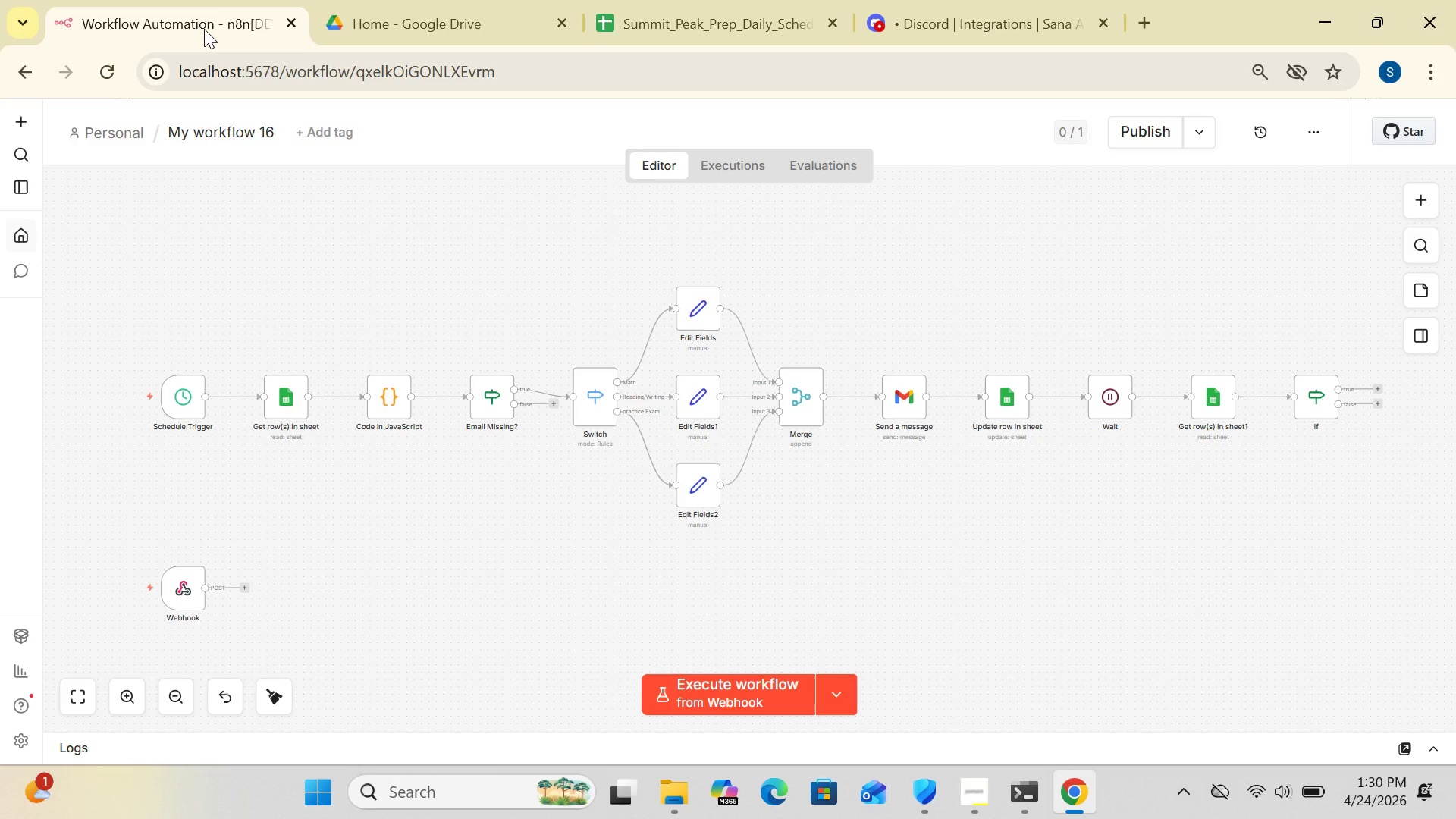 
wait(5.68)
 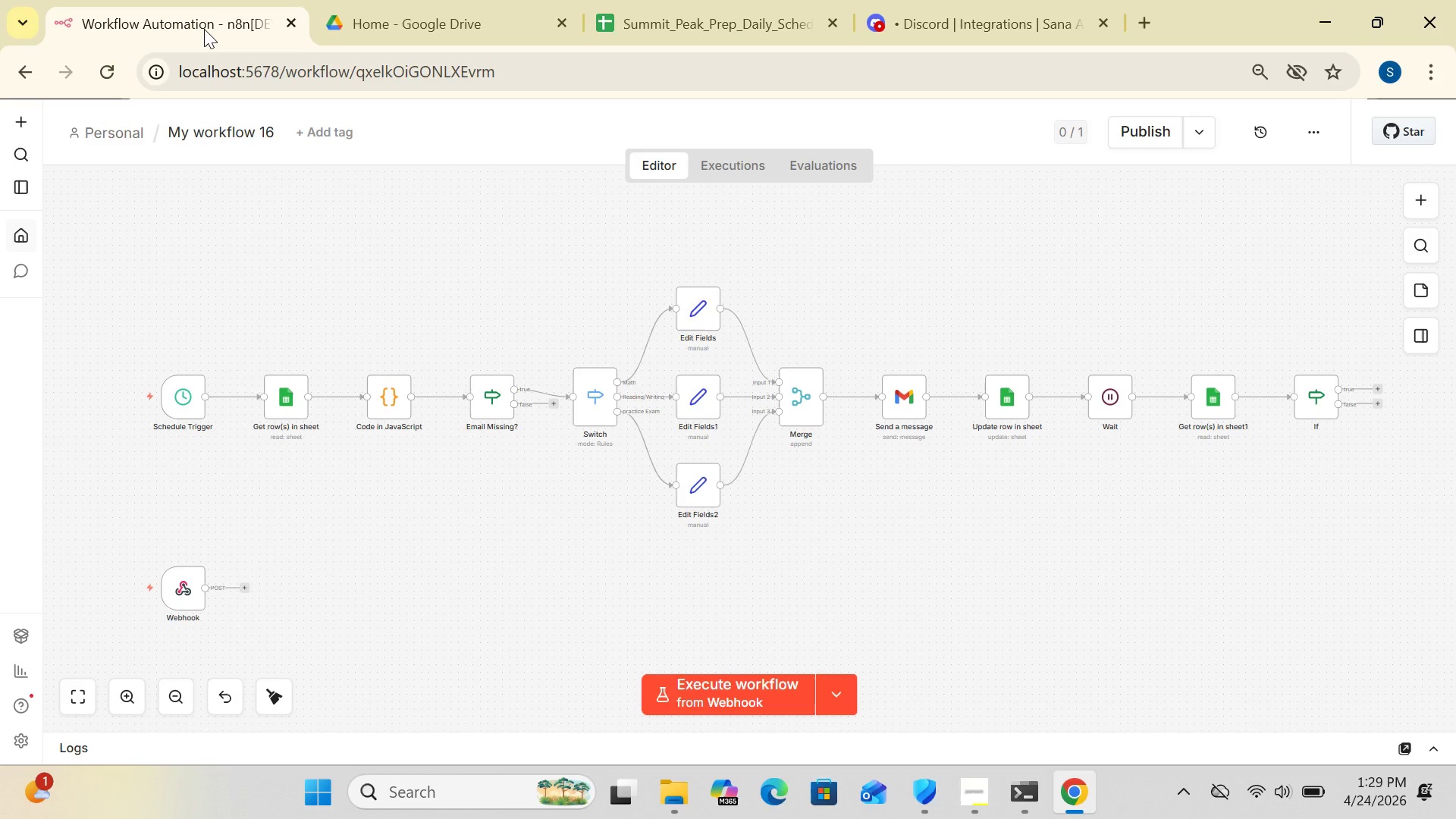 
mouse_move([918, 356])
 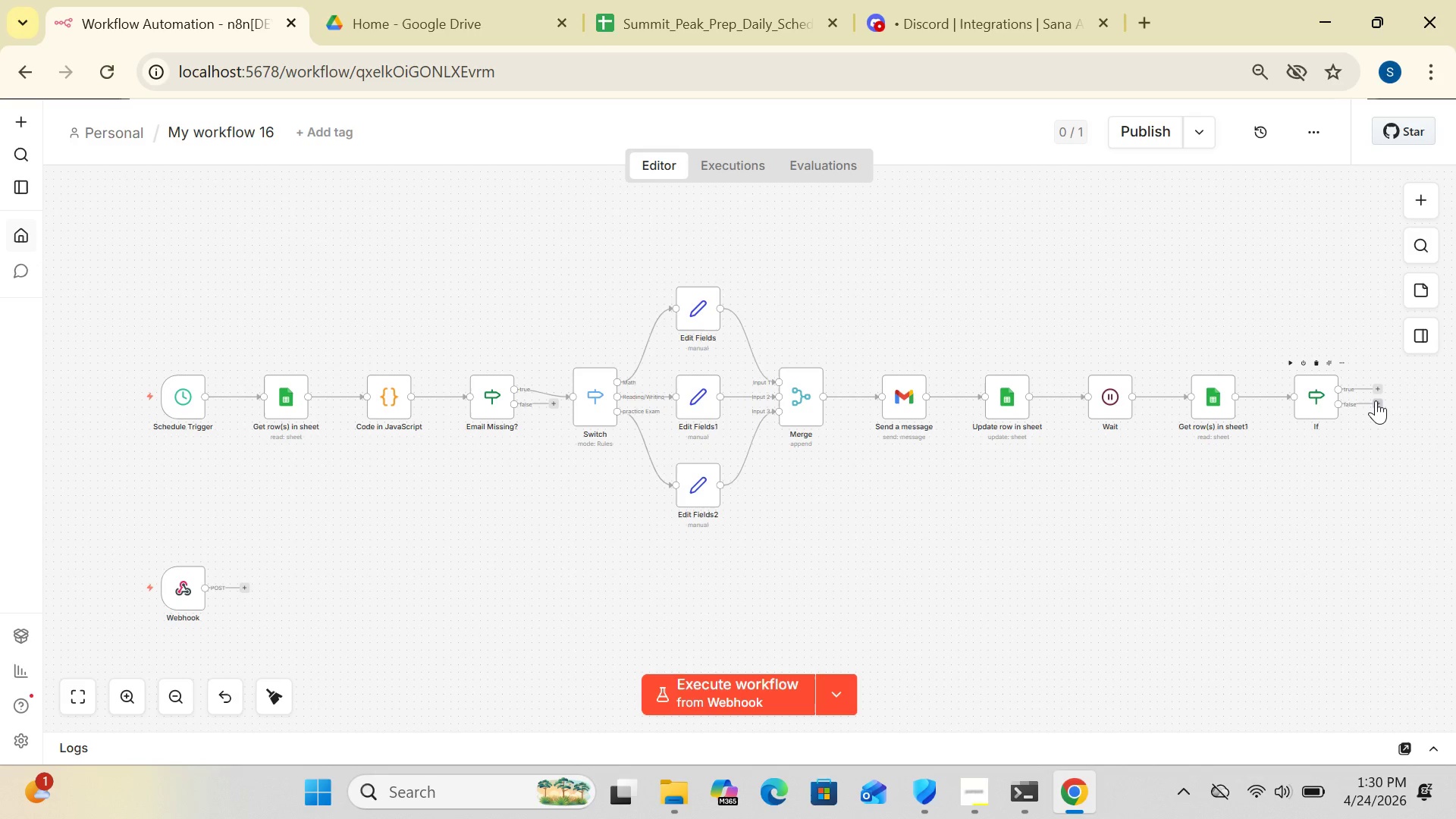 
left_click([1376, 400])
 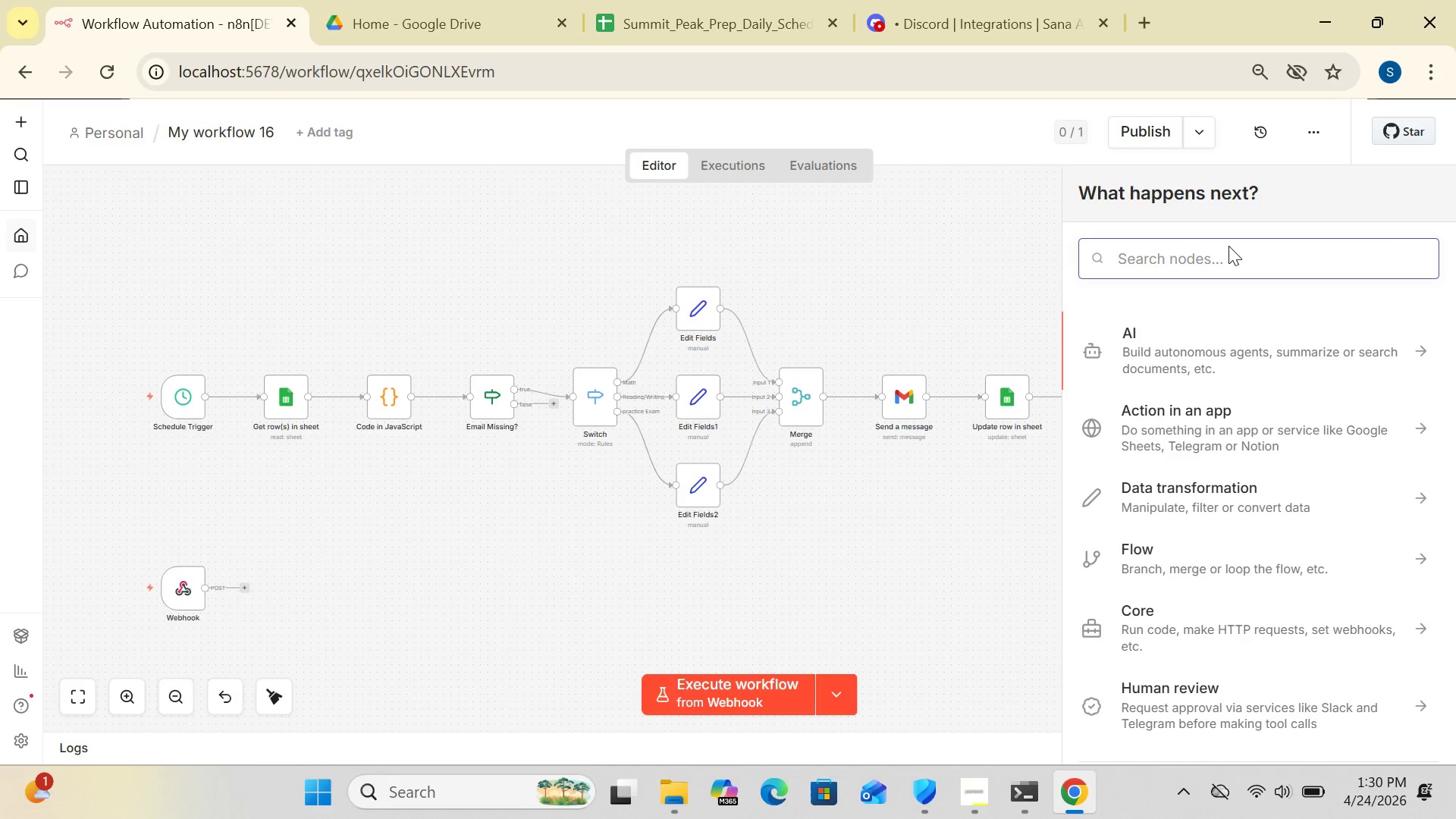 
left_click([1228, 246])
 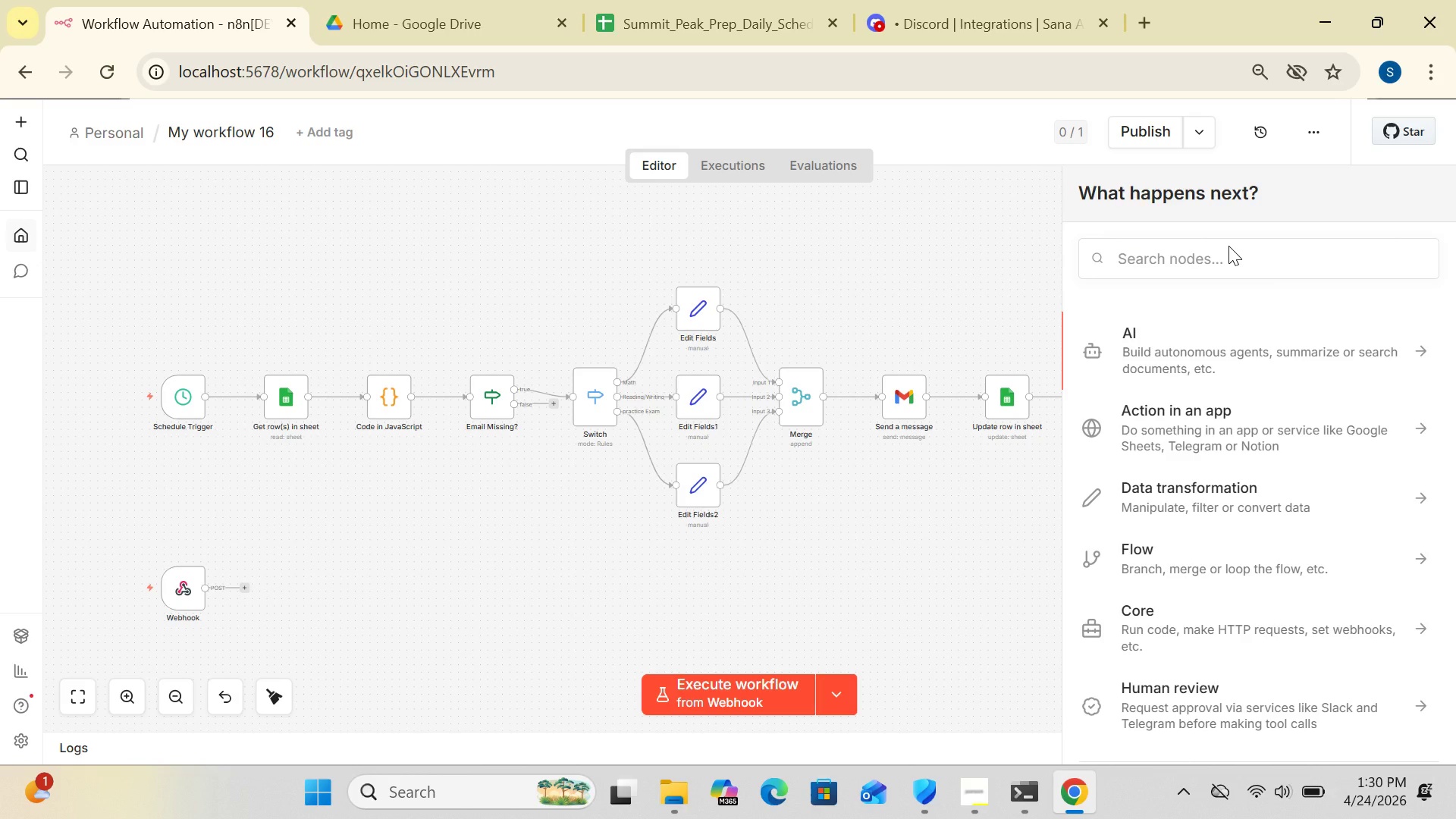 
type(discord)
 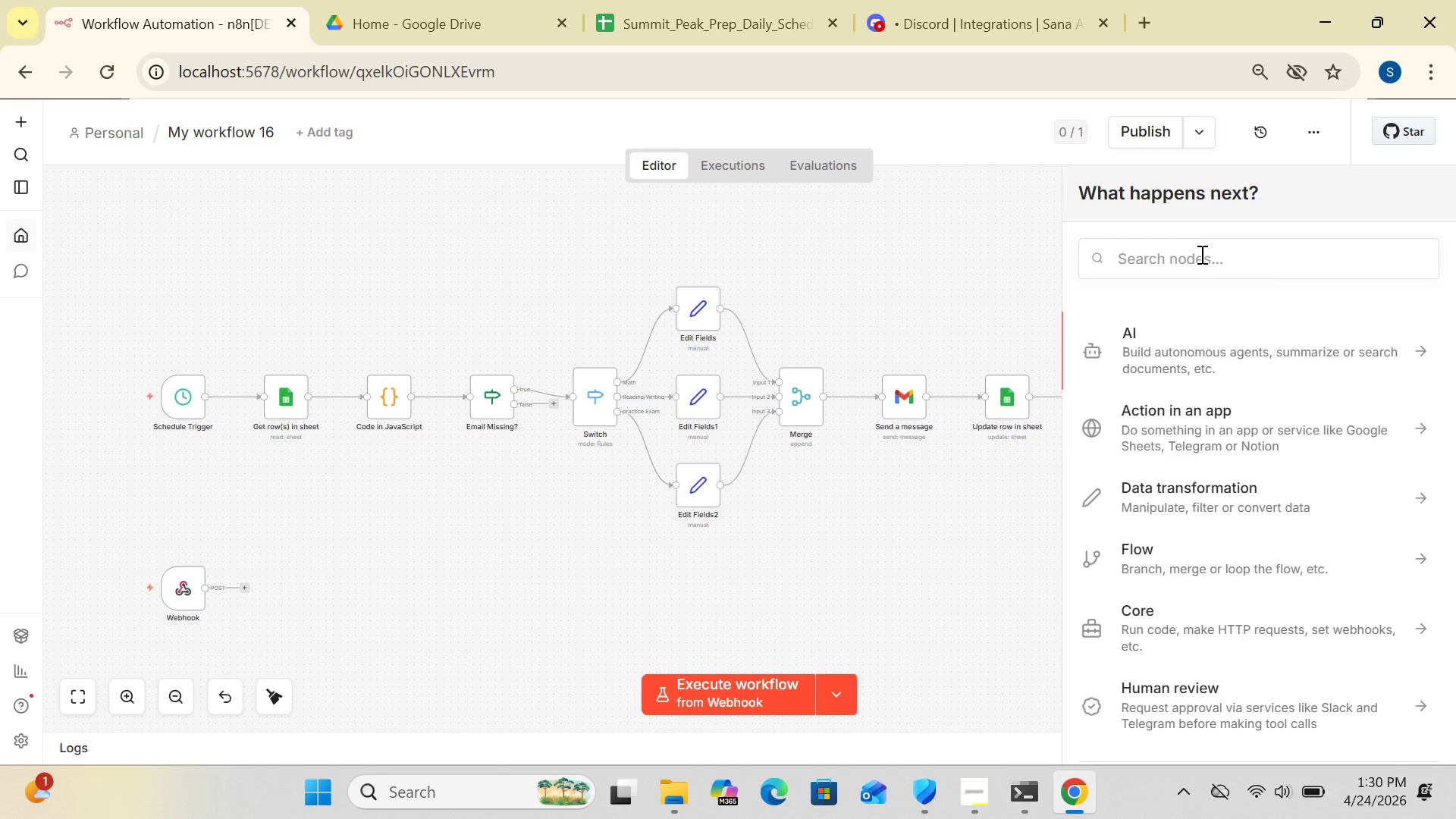 
left_click([1199, 254])
 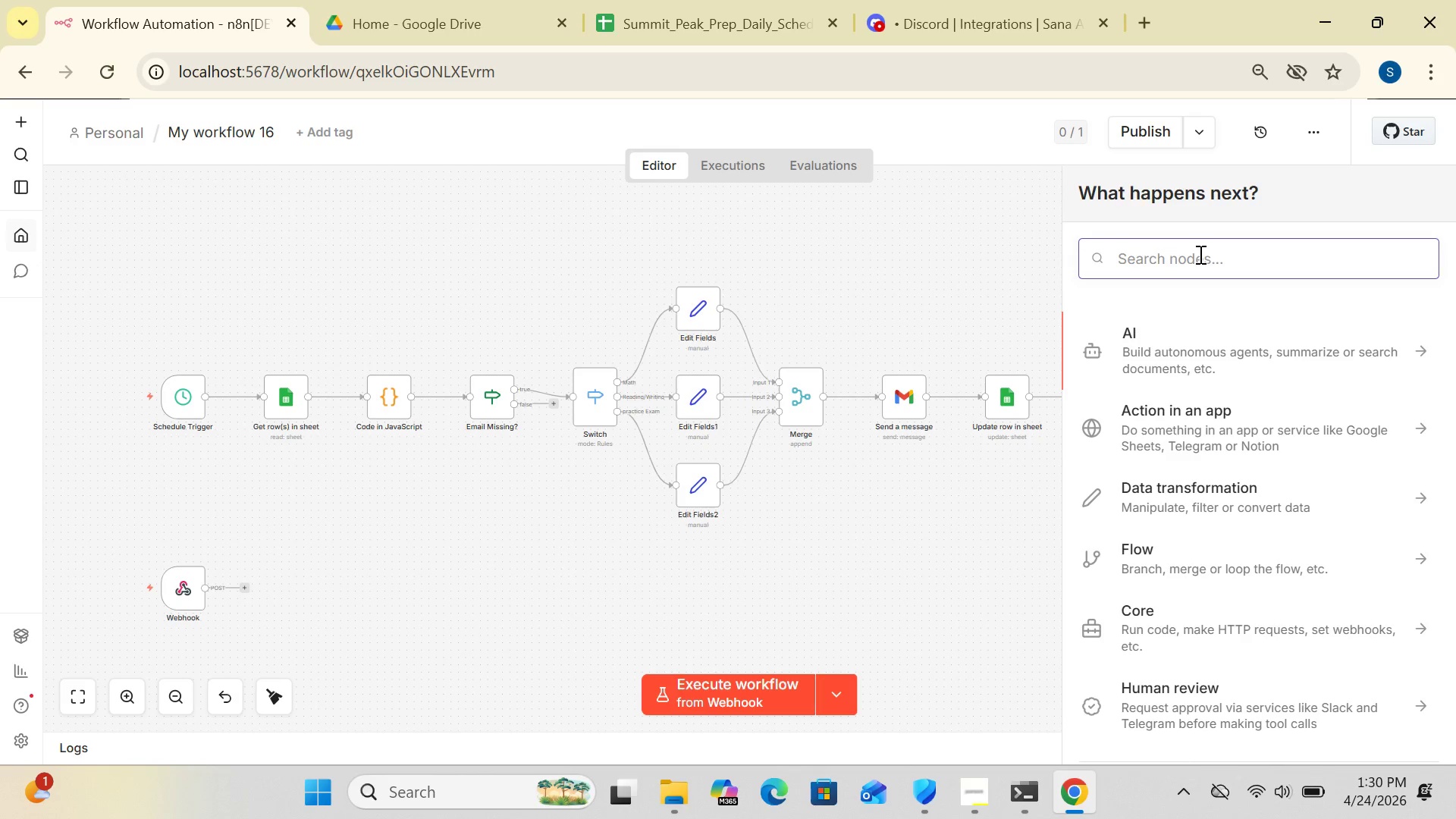 
type(dis)
 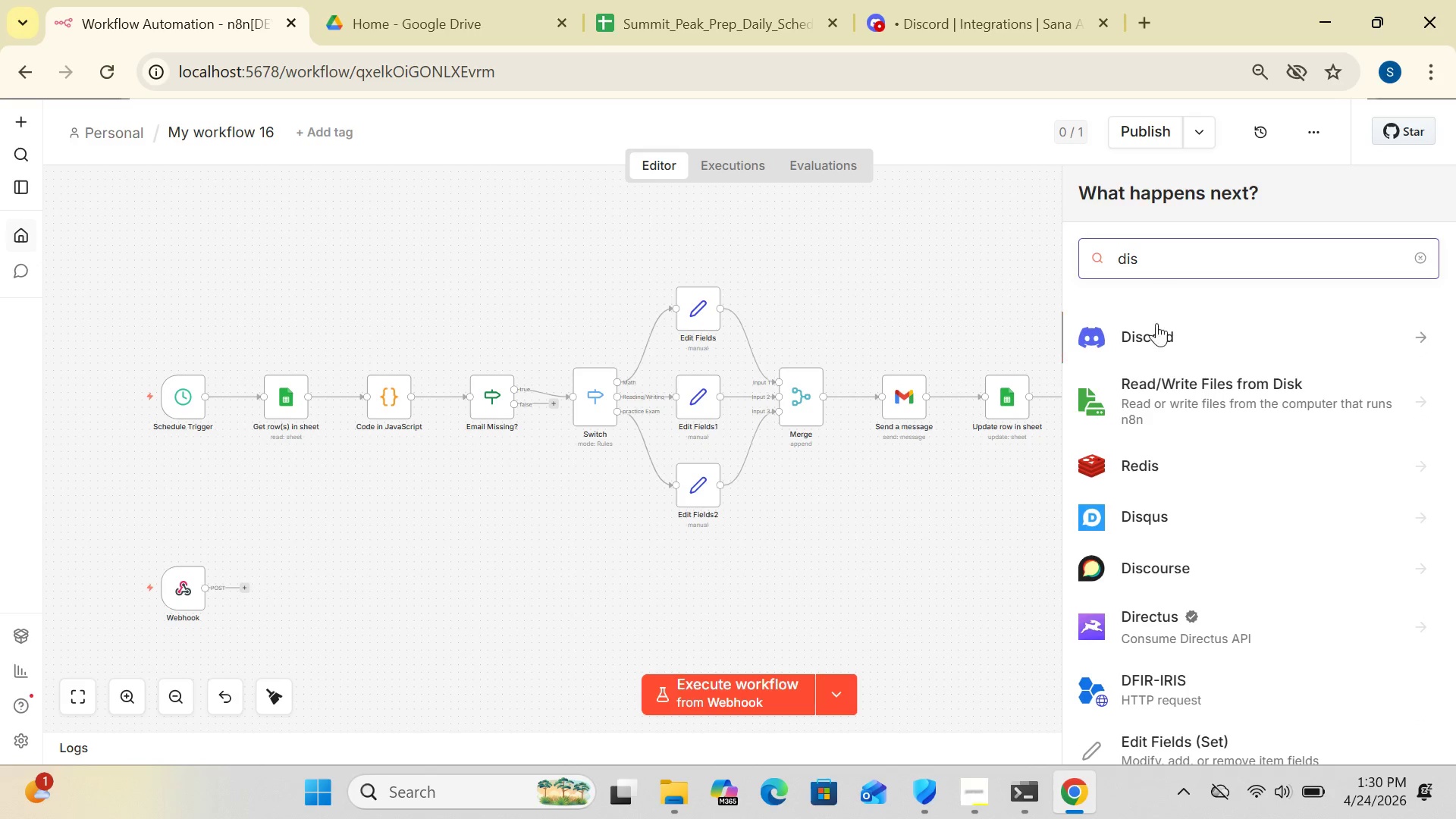 
left_click([1148, 332])
 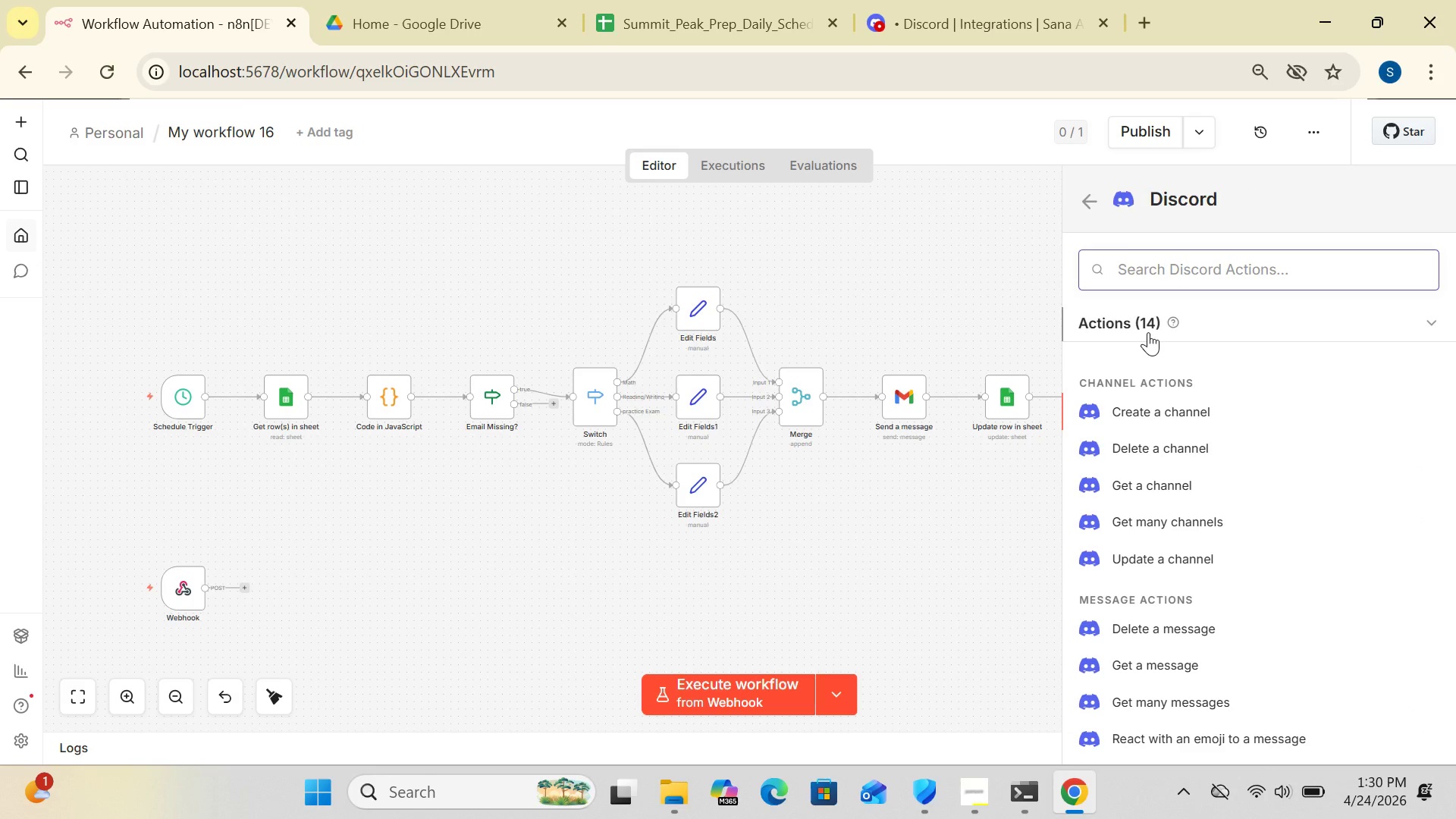 
wait(8.33)
 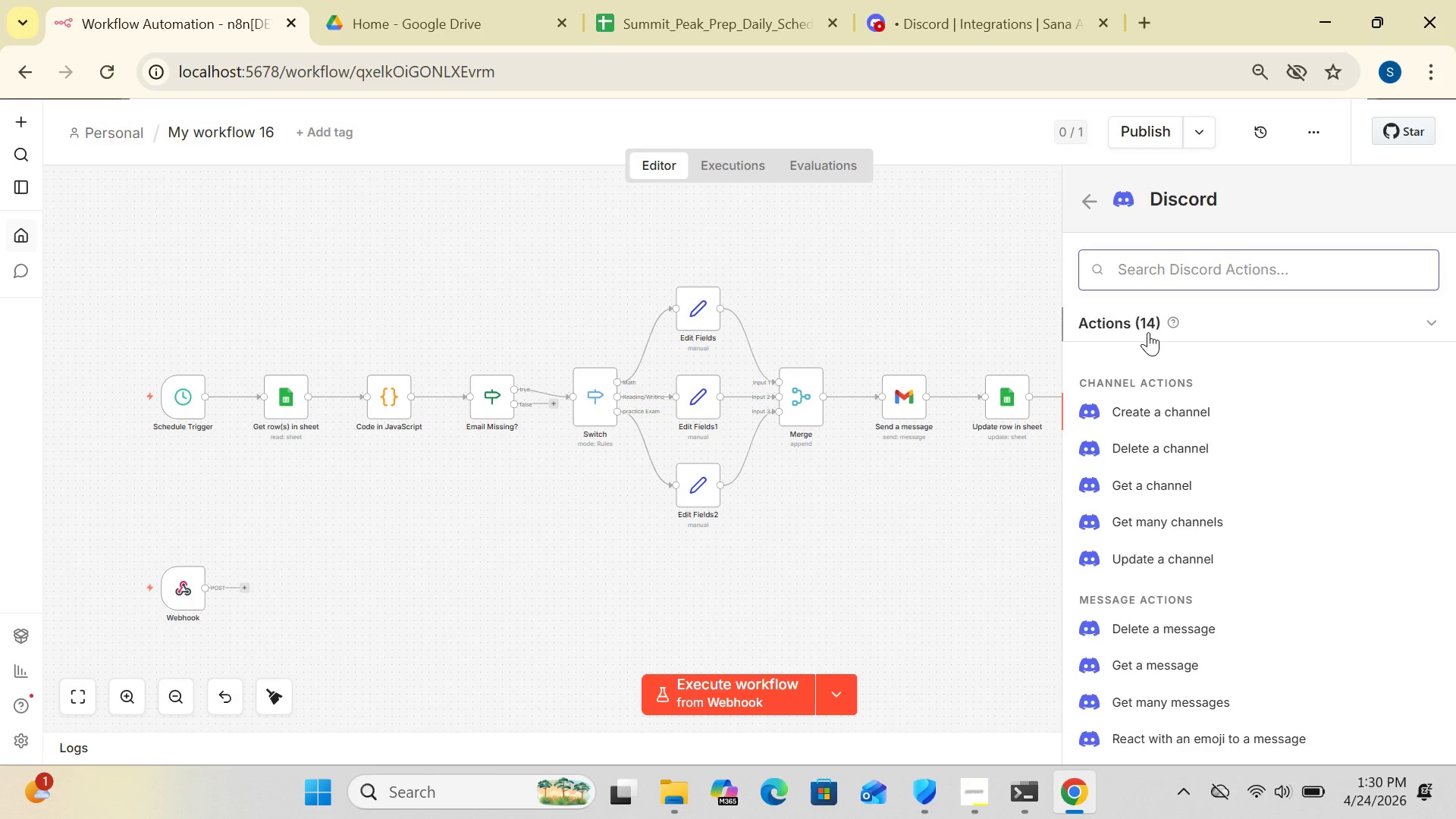 
key(ArrowDown)
 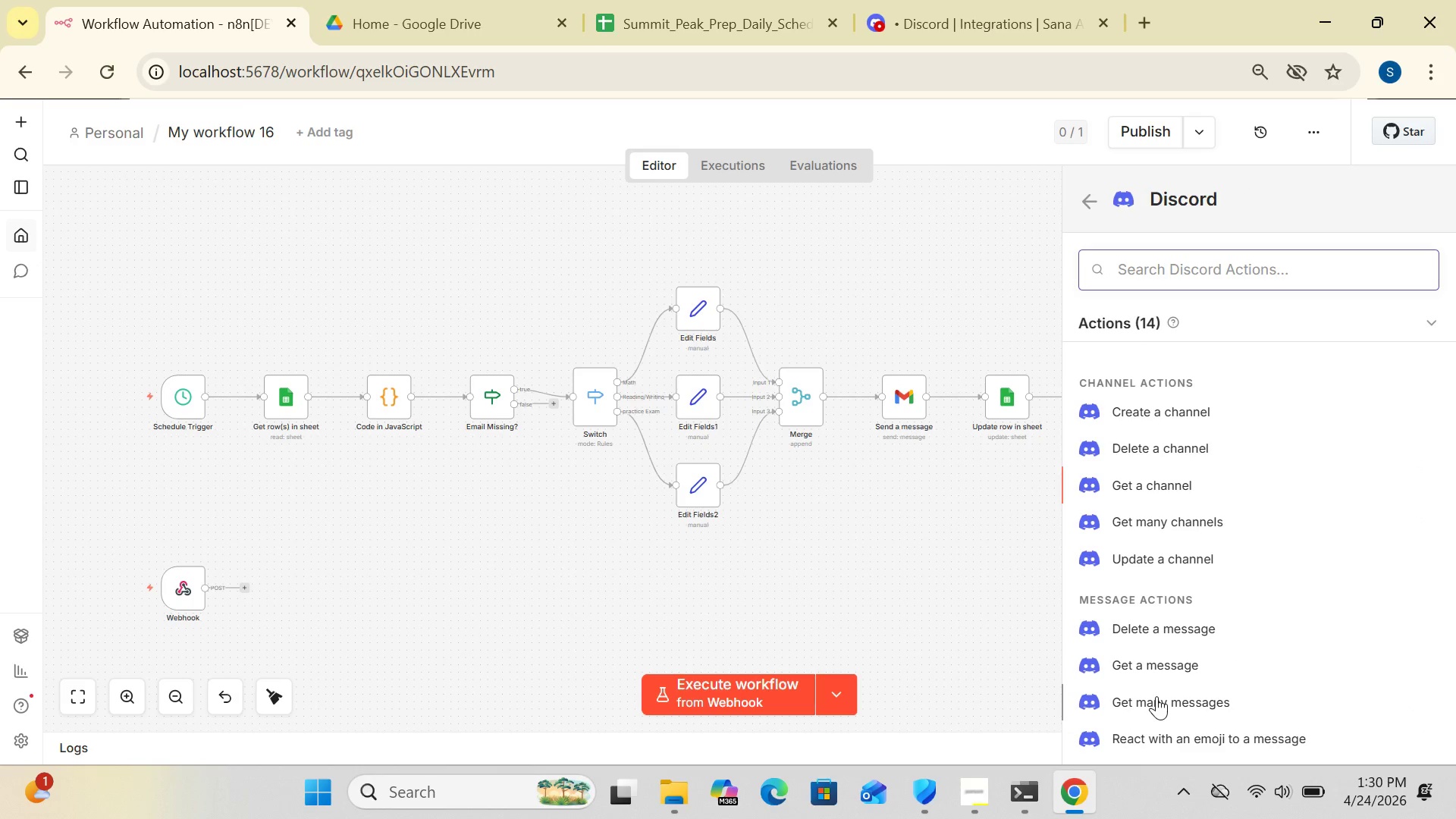 
key(ArrowDown)
 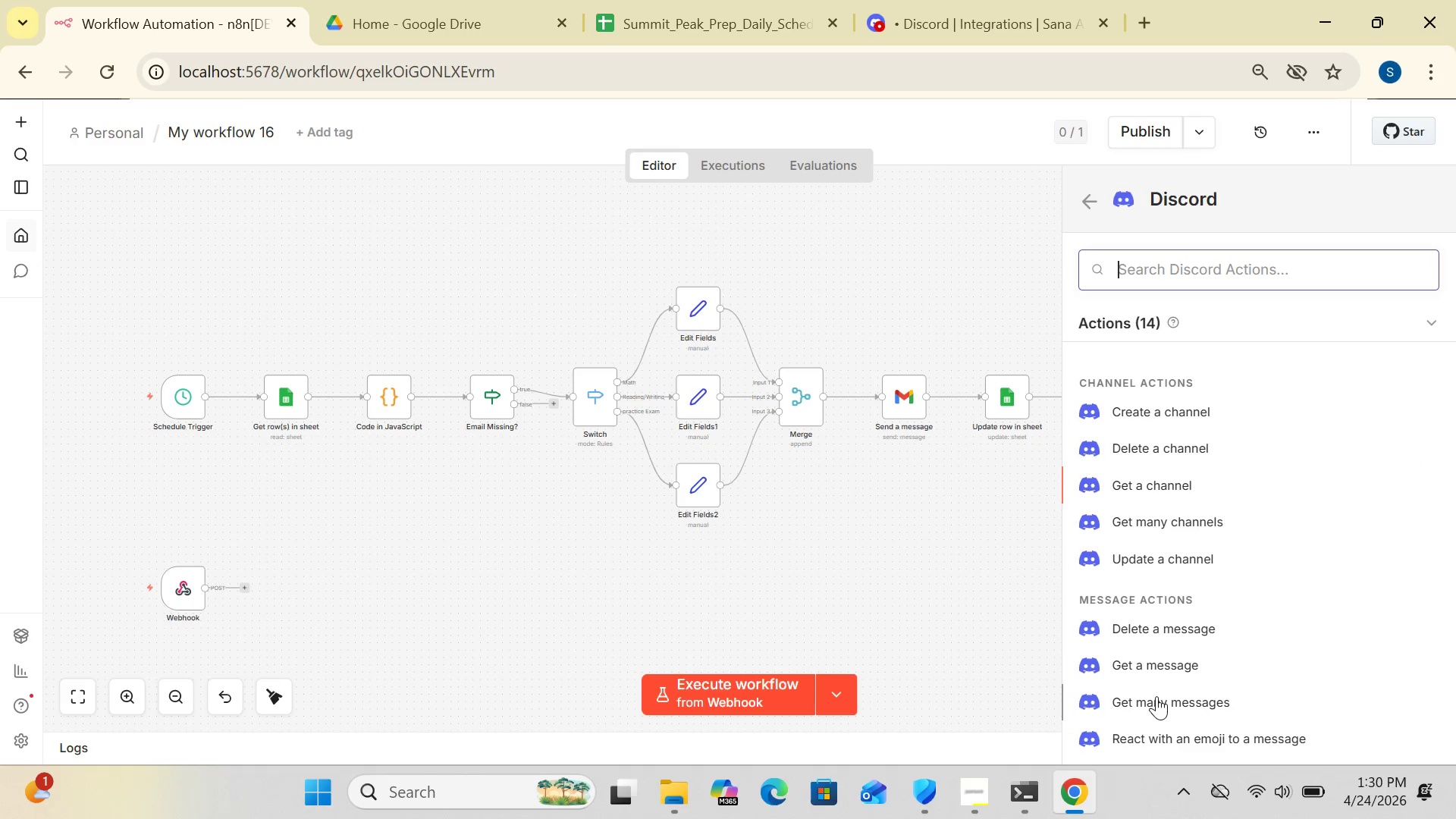 
key(ArrowDown)
 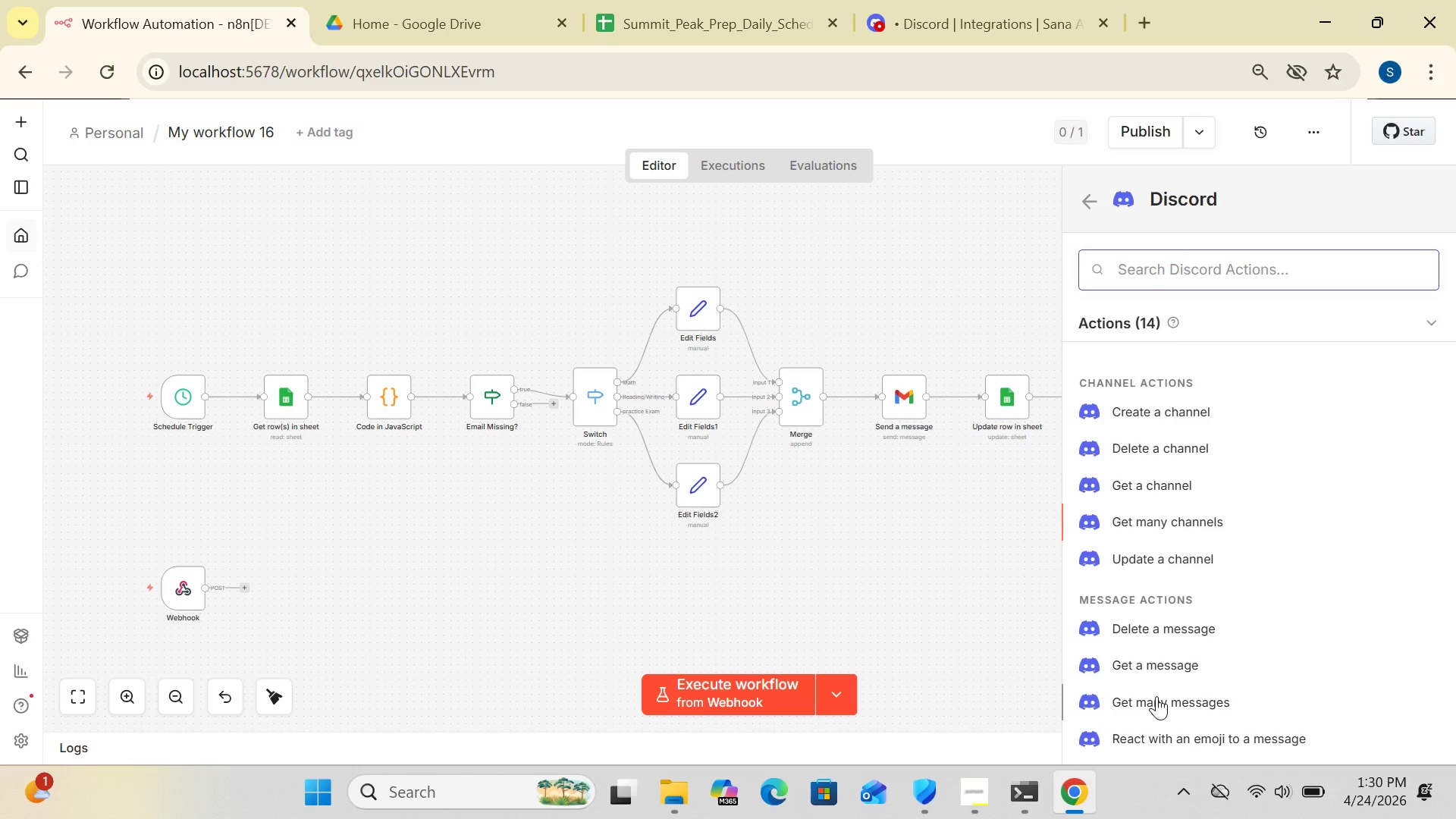 
key(ArrowDown)
 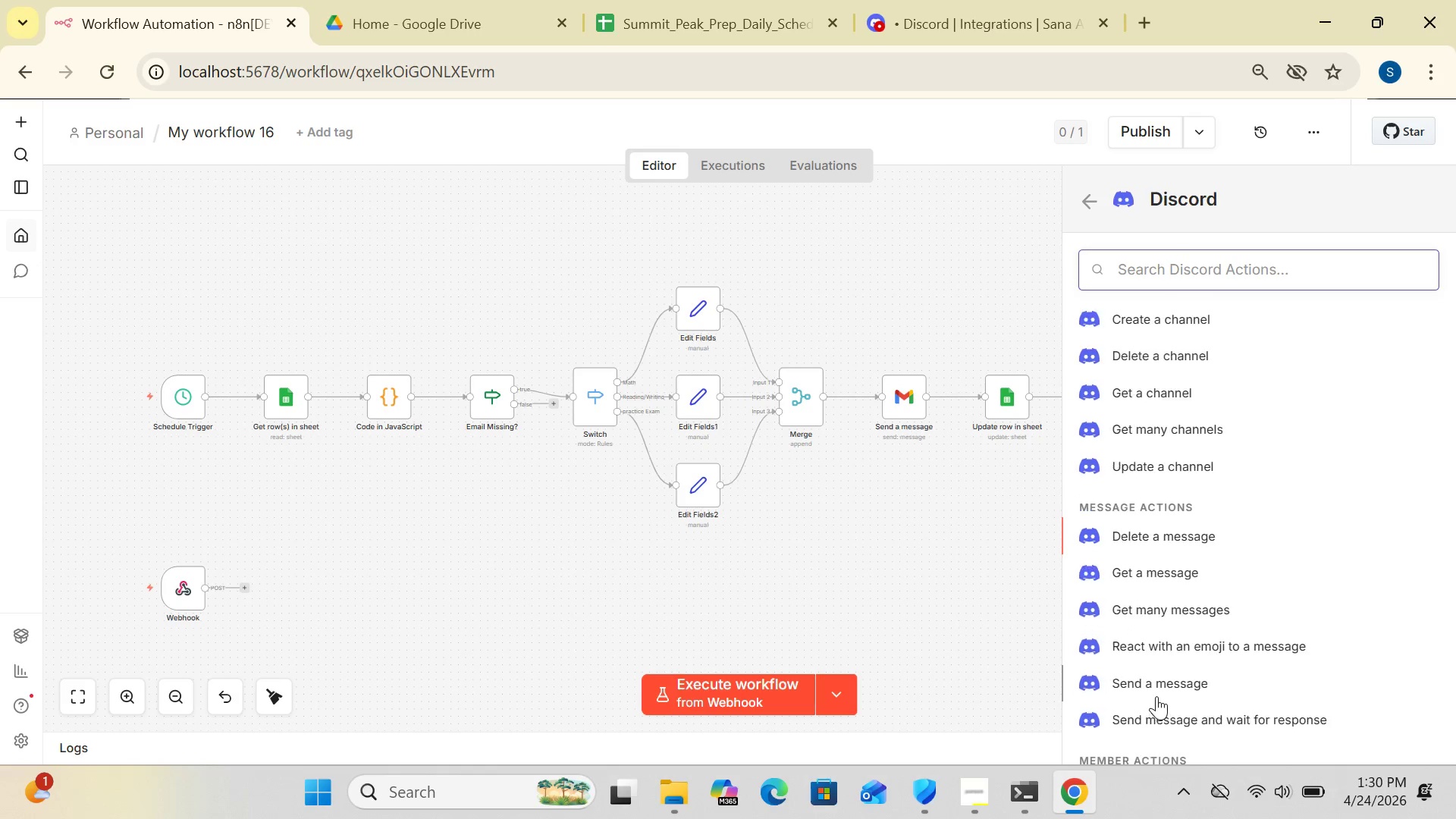 
key(ArrowDown)
 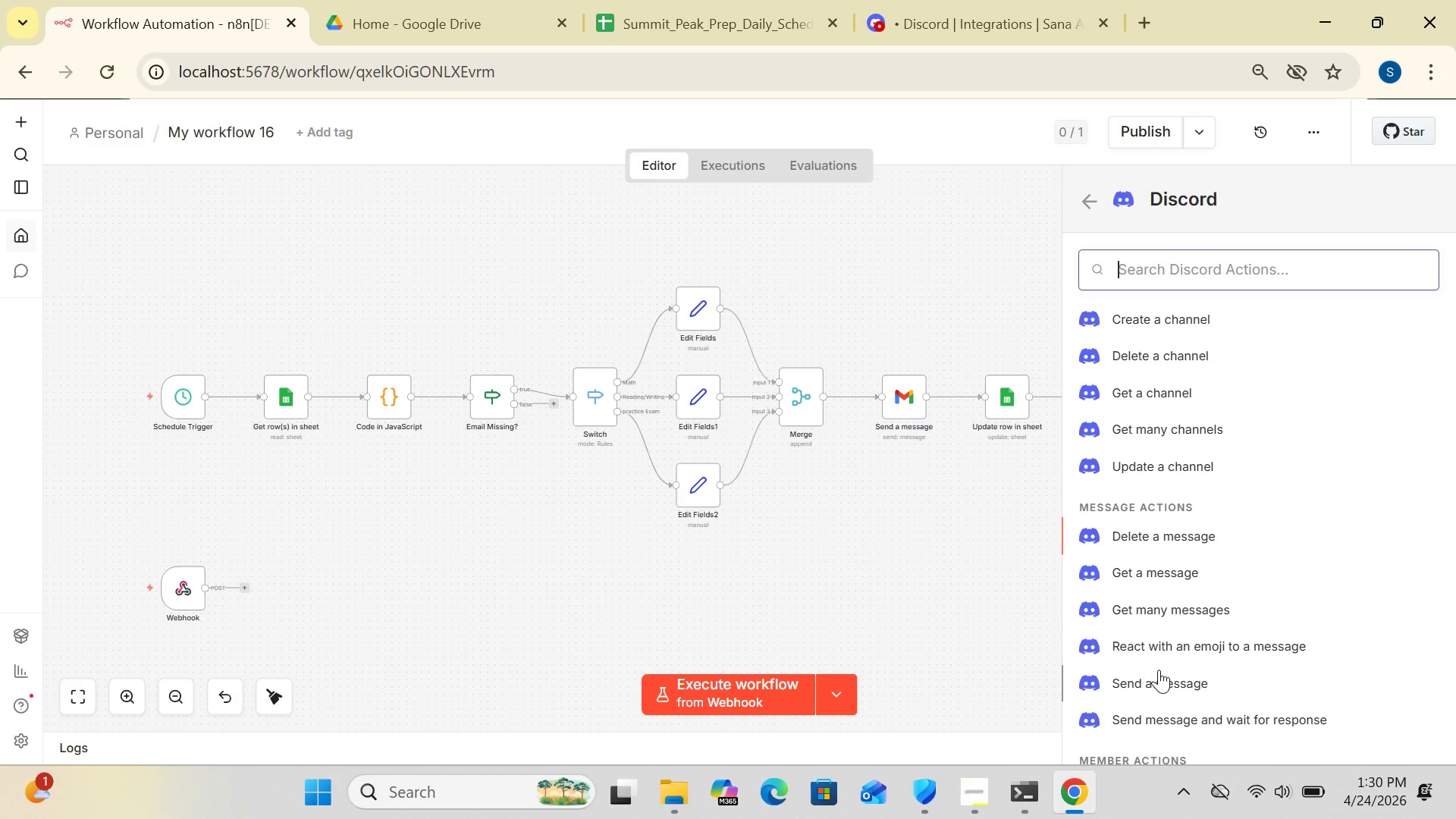 
left_click([1158, 673])
 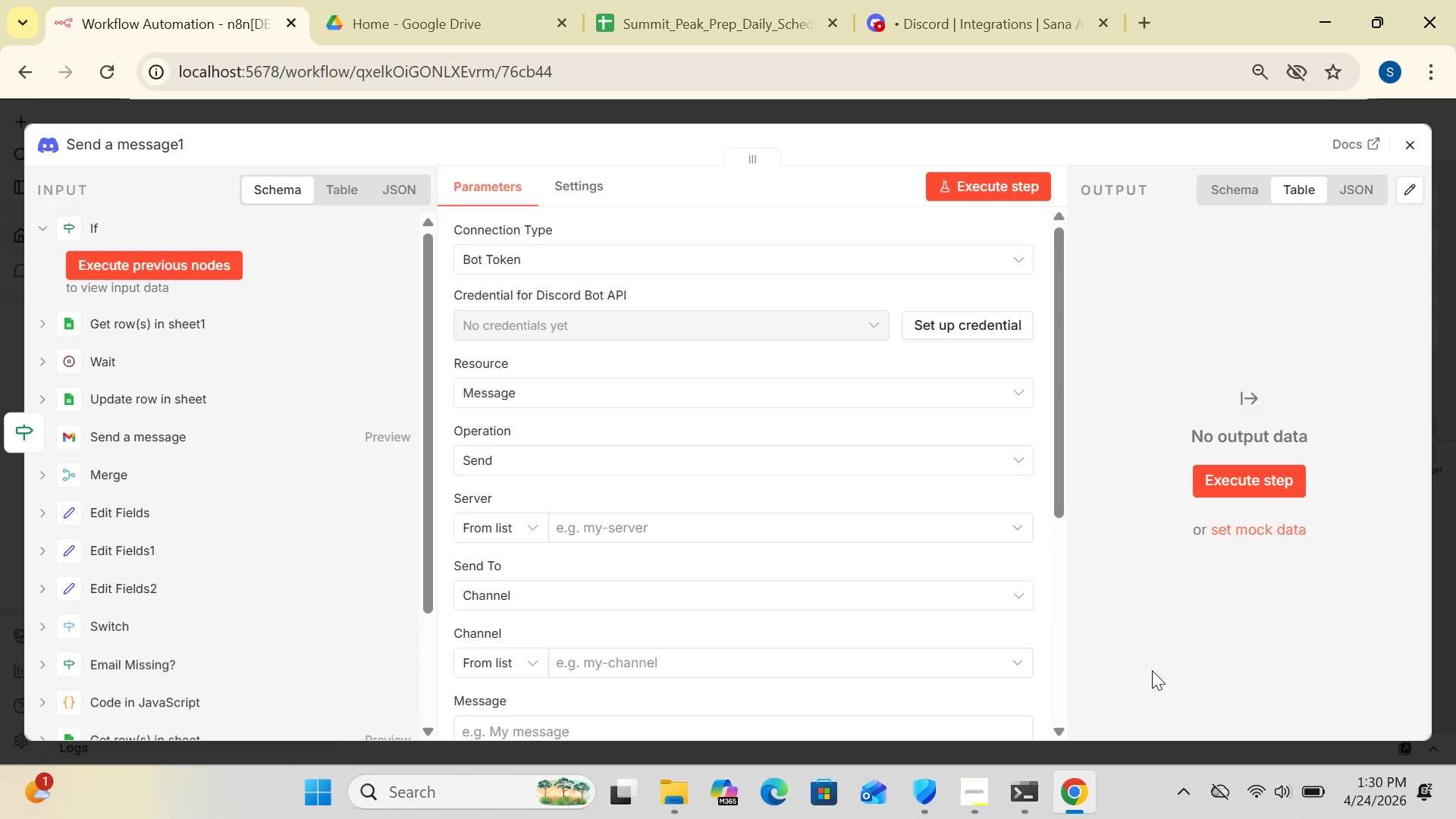 
wait(6.88)
 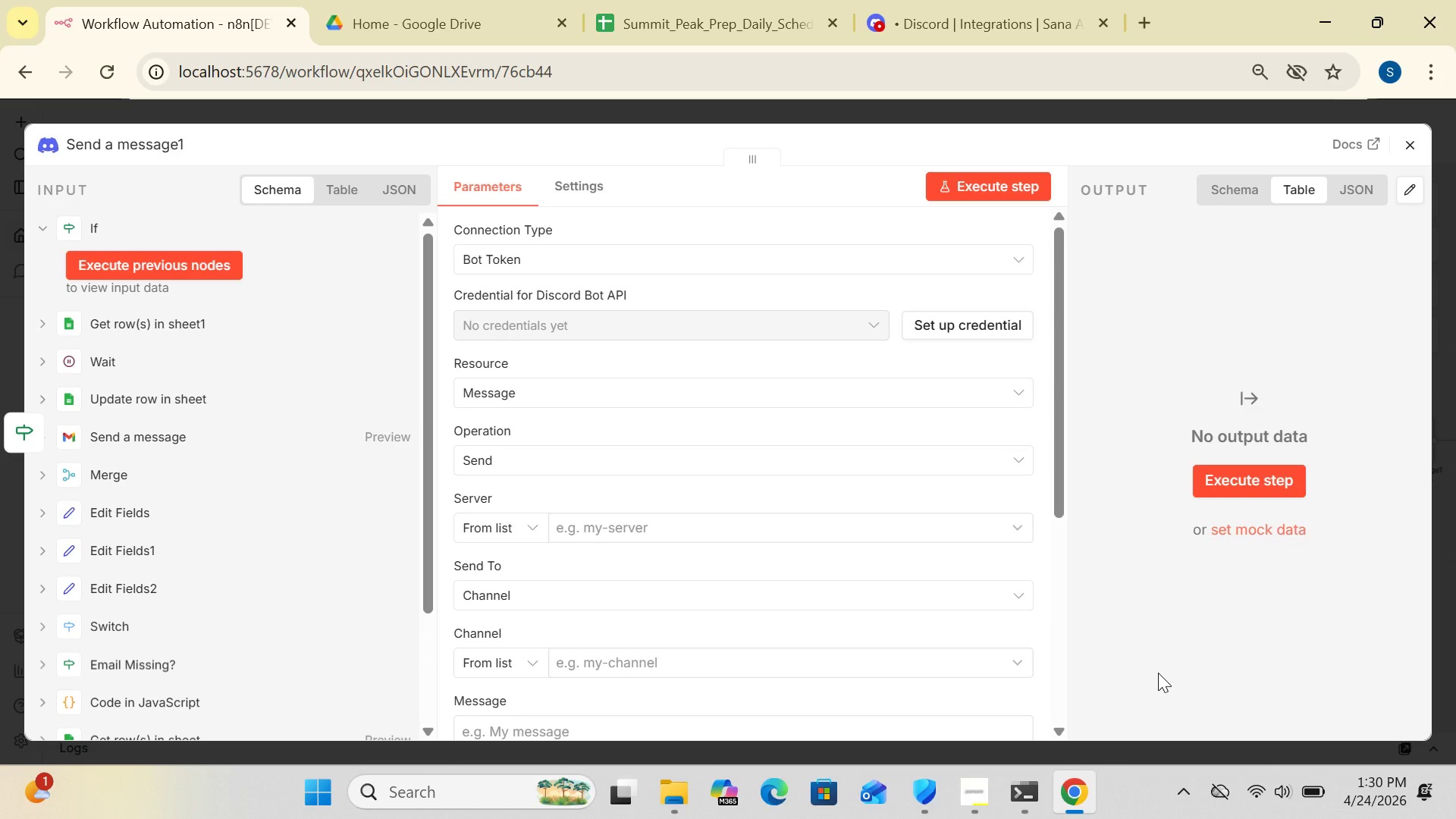 
left_click([1016, 255])
 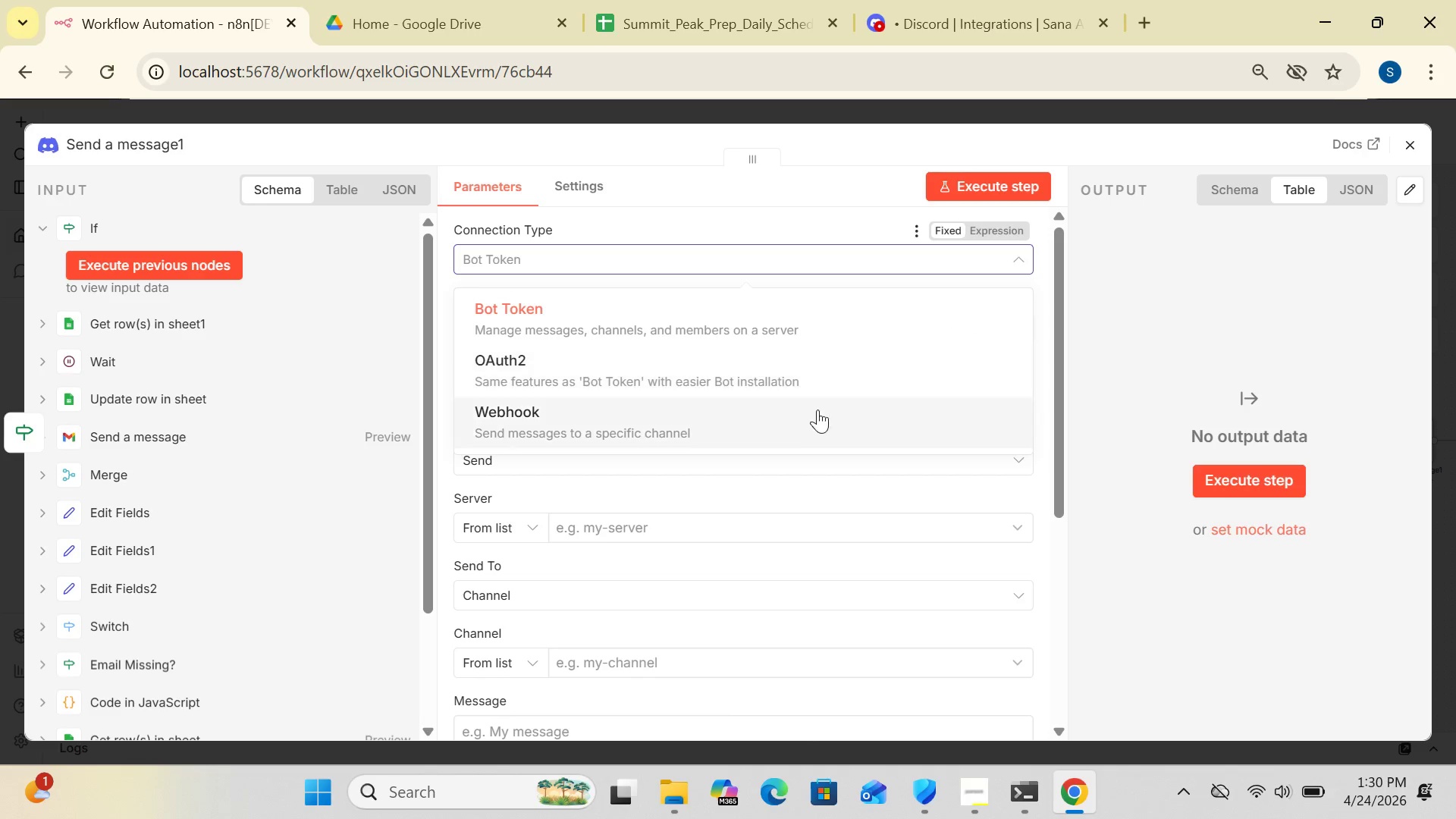 
left_click([810, 420])
 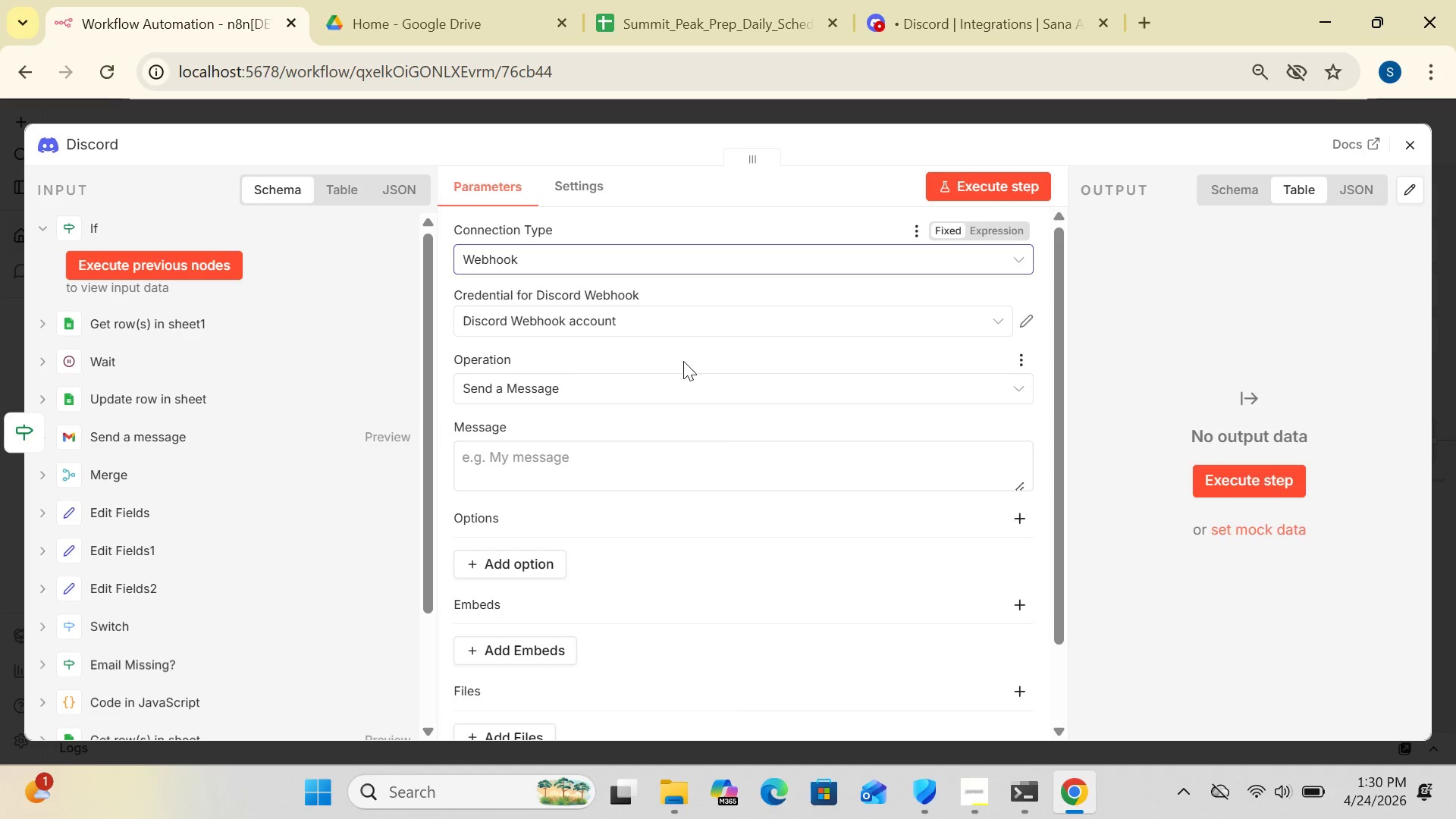 
wait(8.31)
 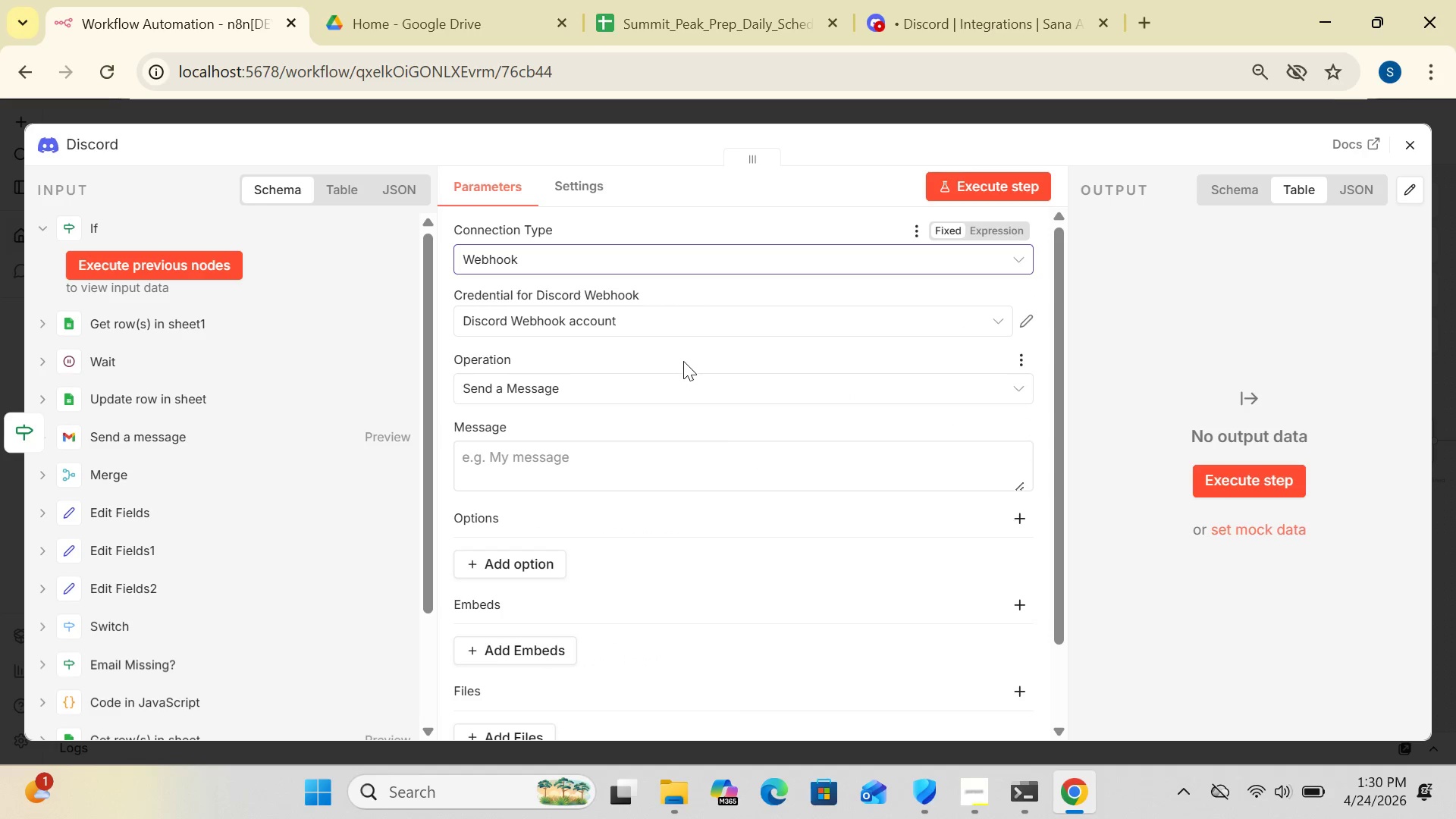 
left_click([999, 321])
 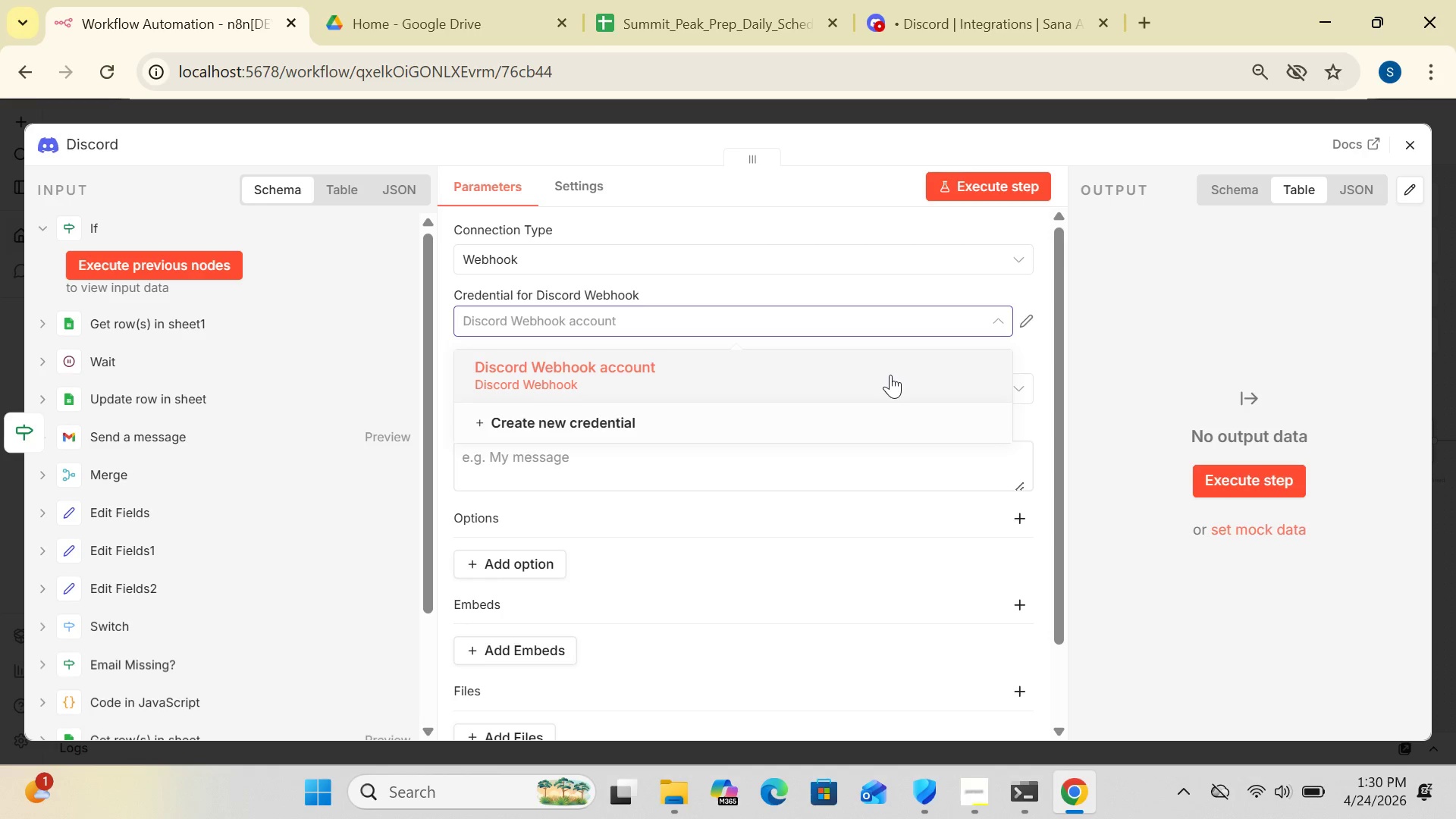 
left_click([890, 375])
 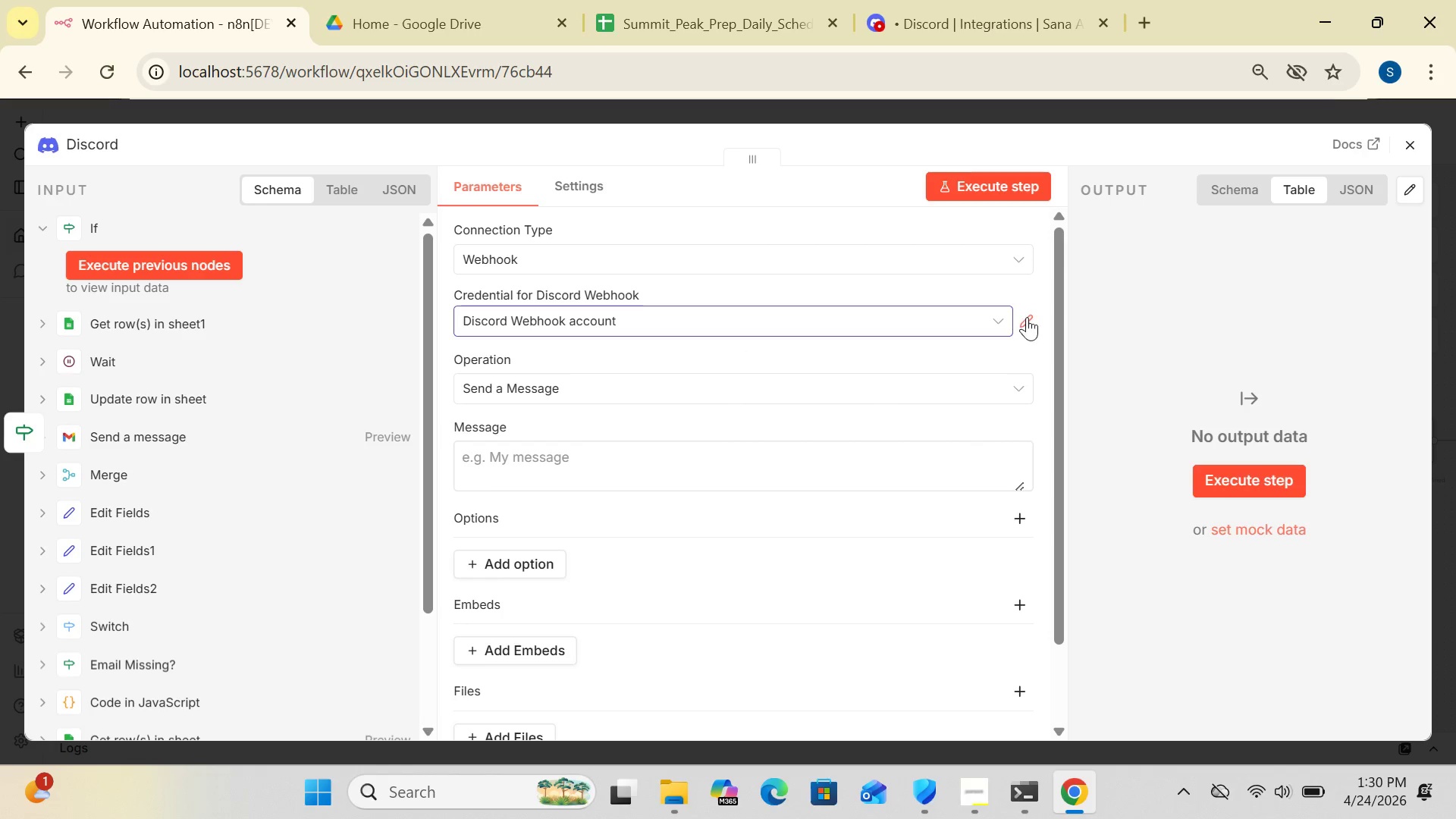 
left_click([1031, 317])
 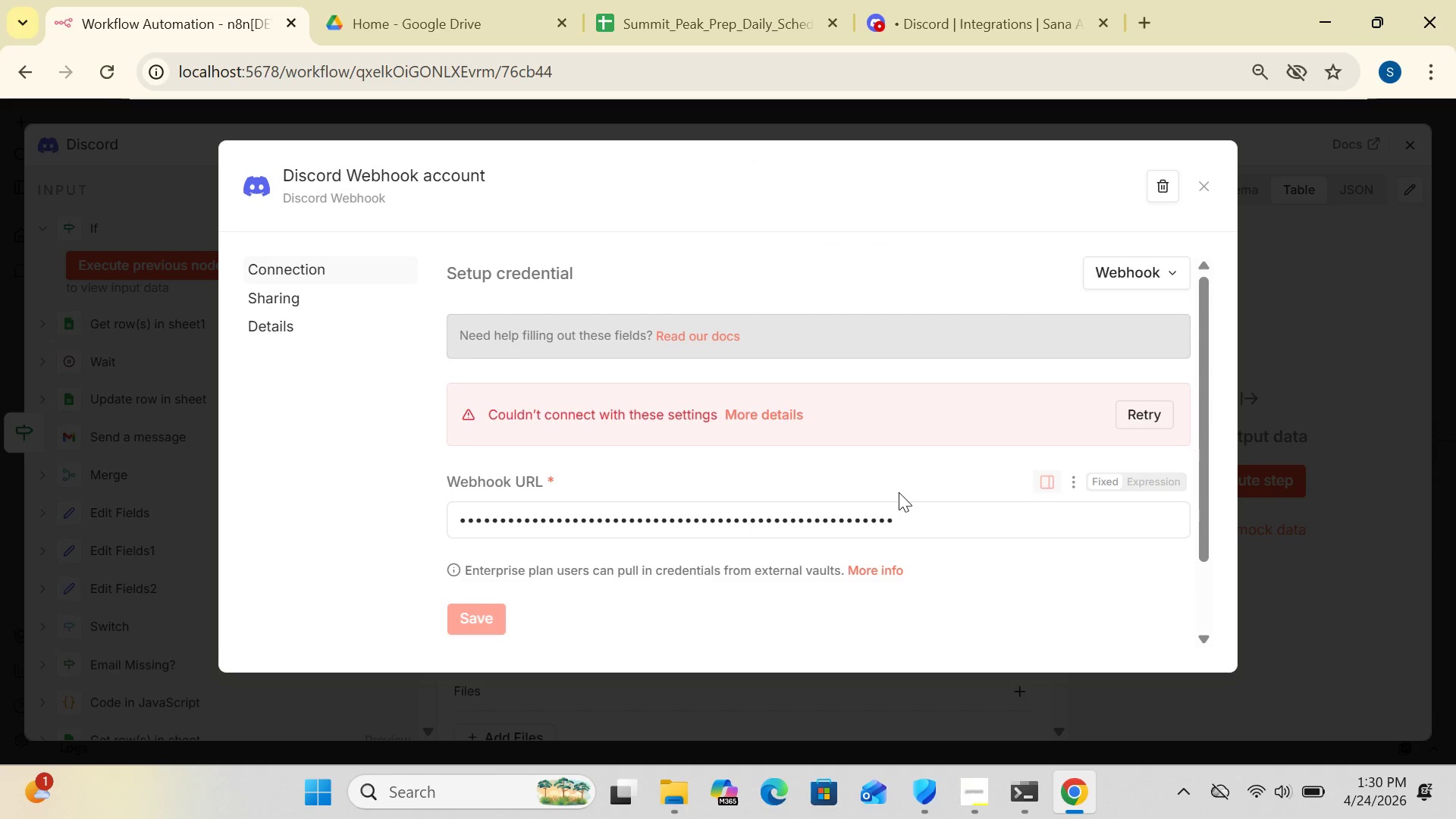 
left_click([899, 520])
 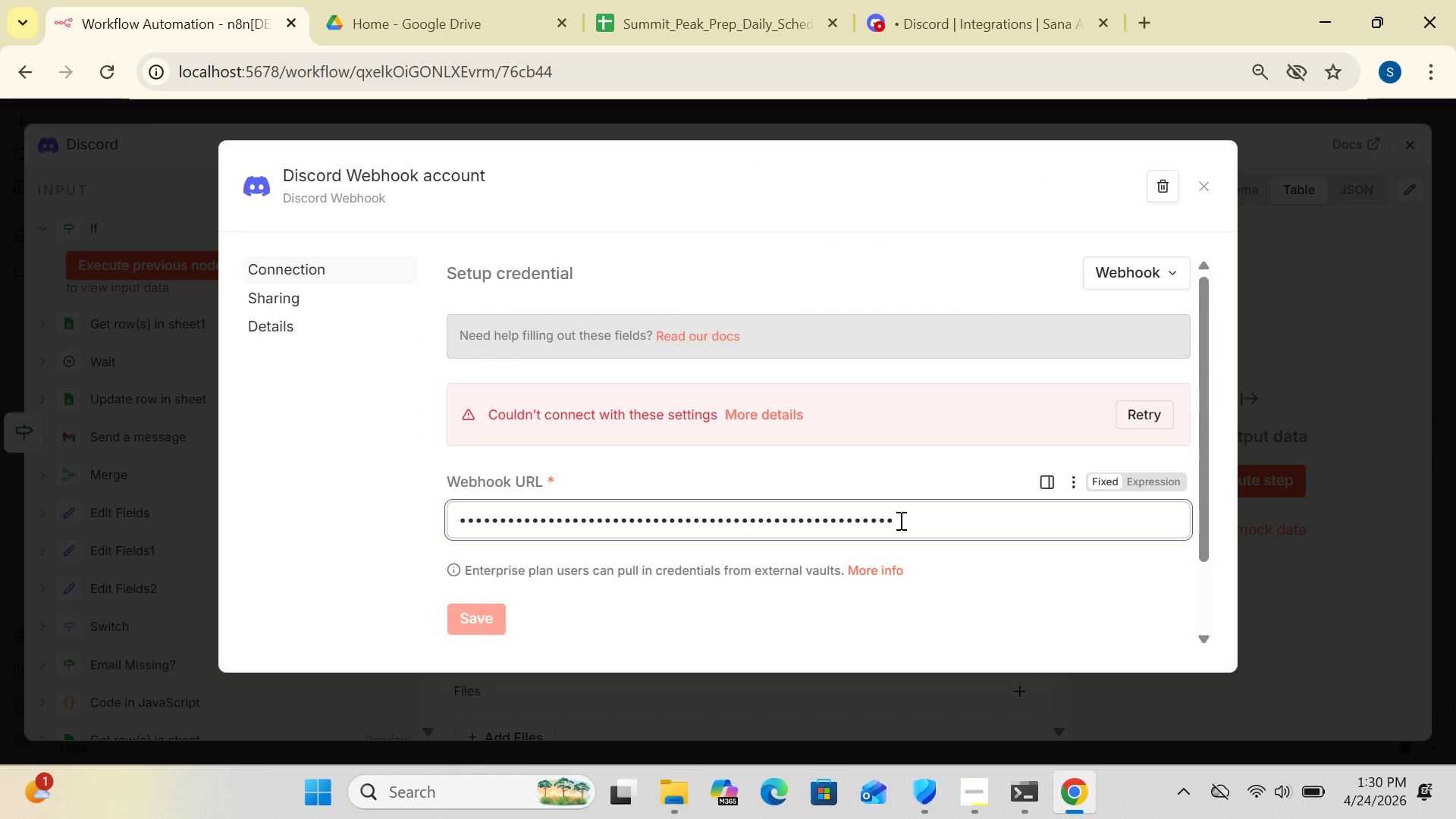 
hold_key(key=Backspace, duration=1.5)
 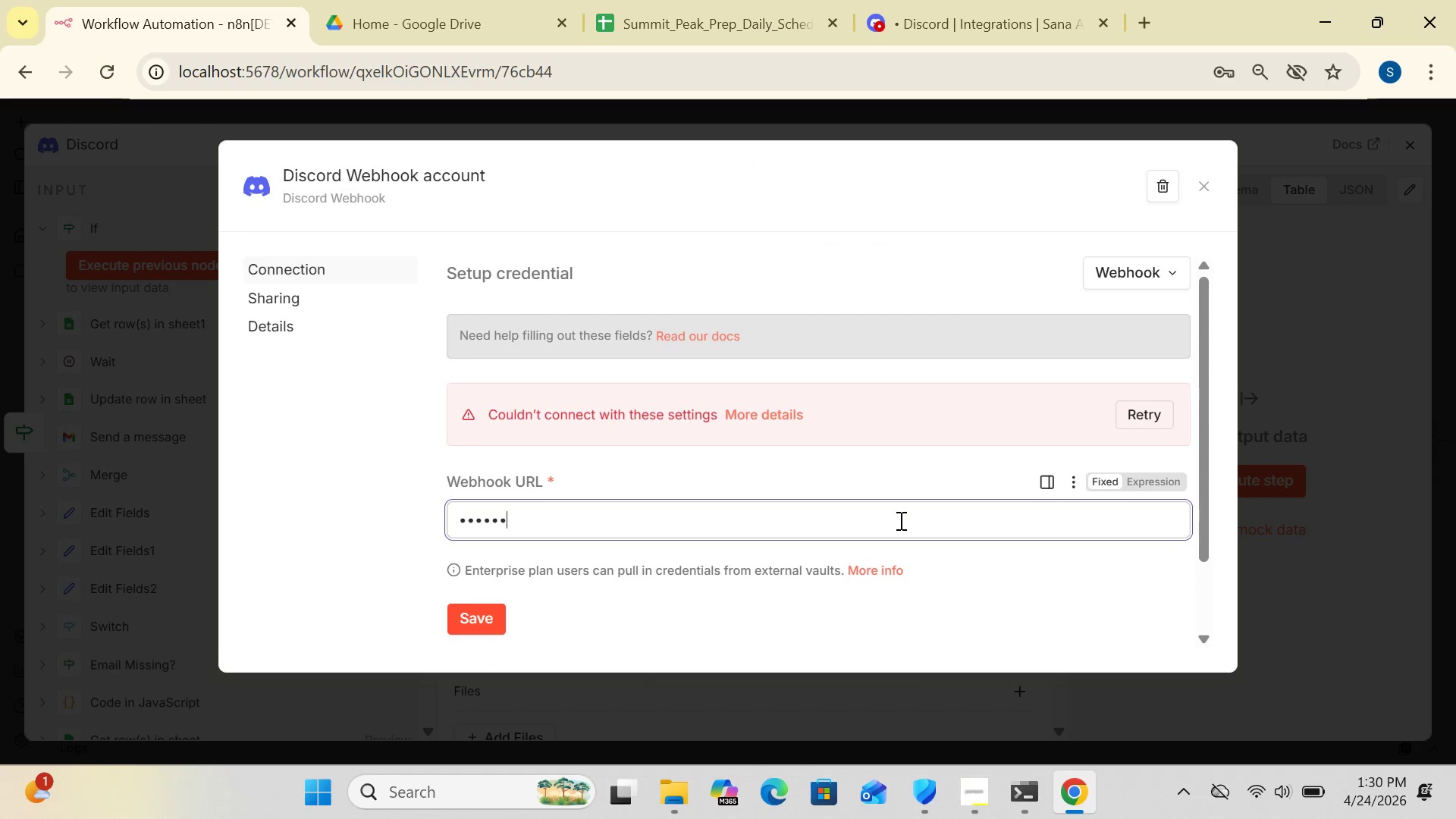 
hold_key(key=Backspace, duration=0.86)
 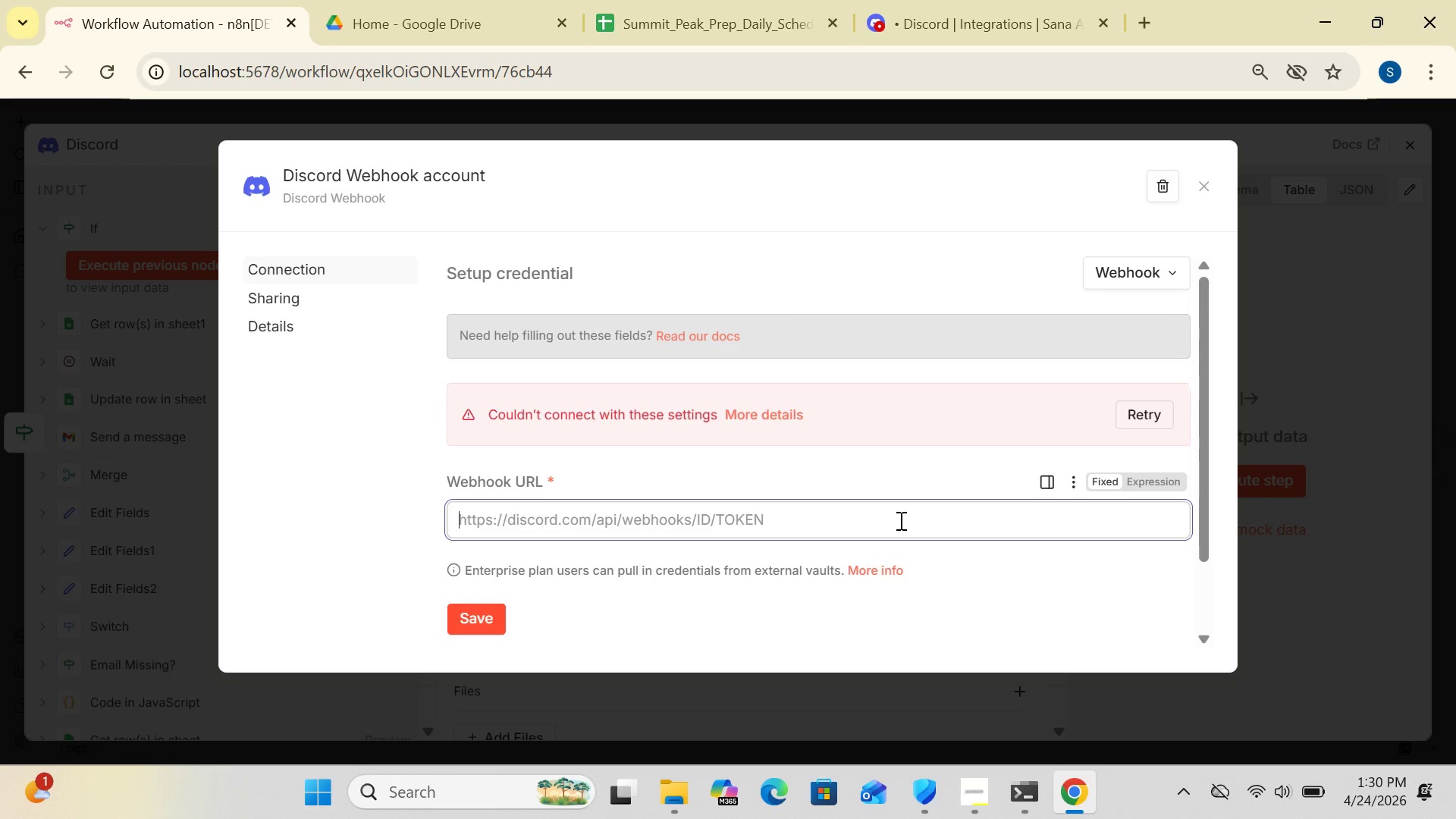 
key(Control+V)
 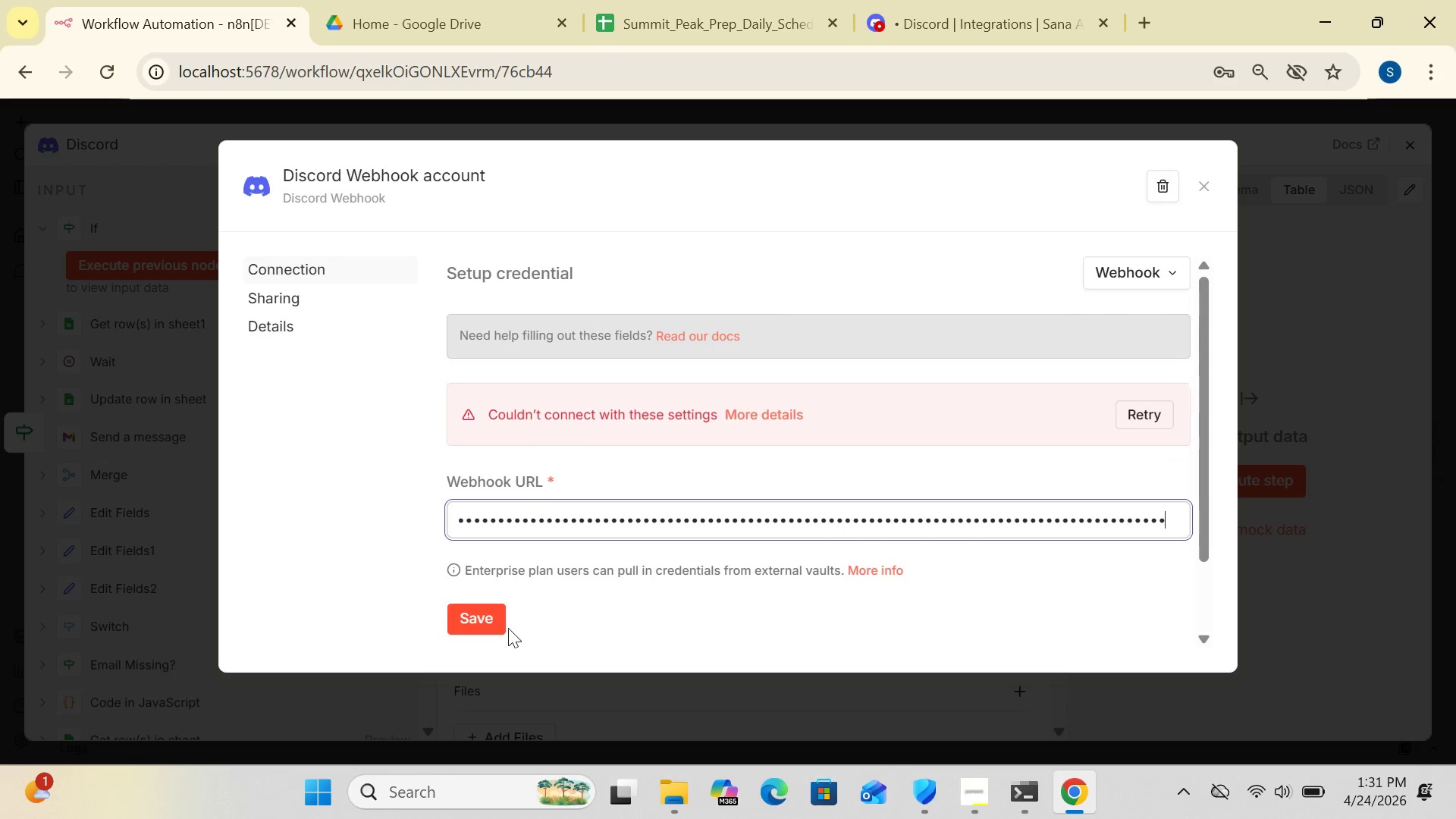 
left_click([485, 612])
 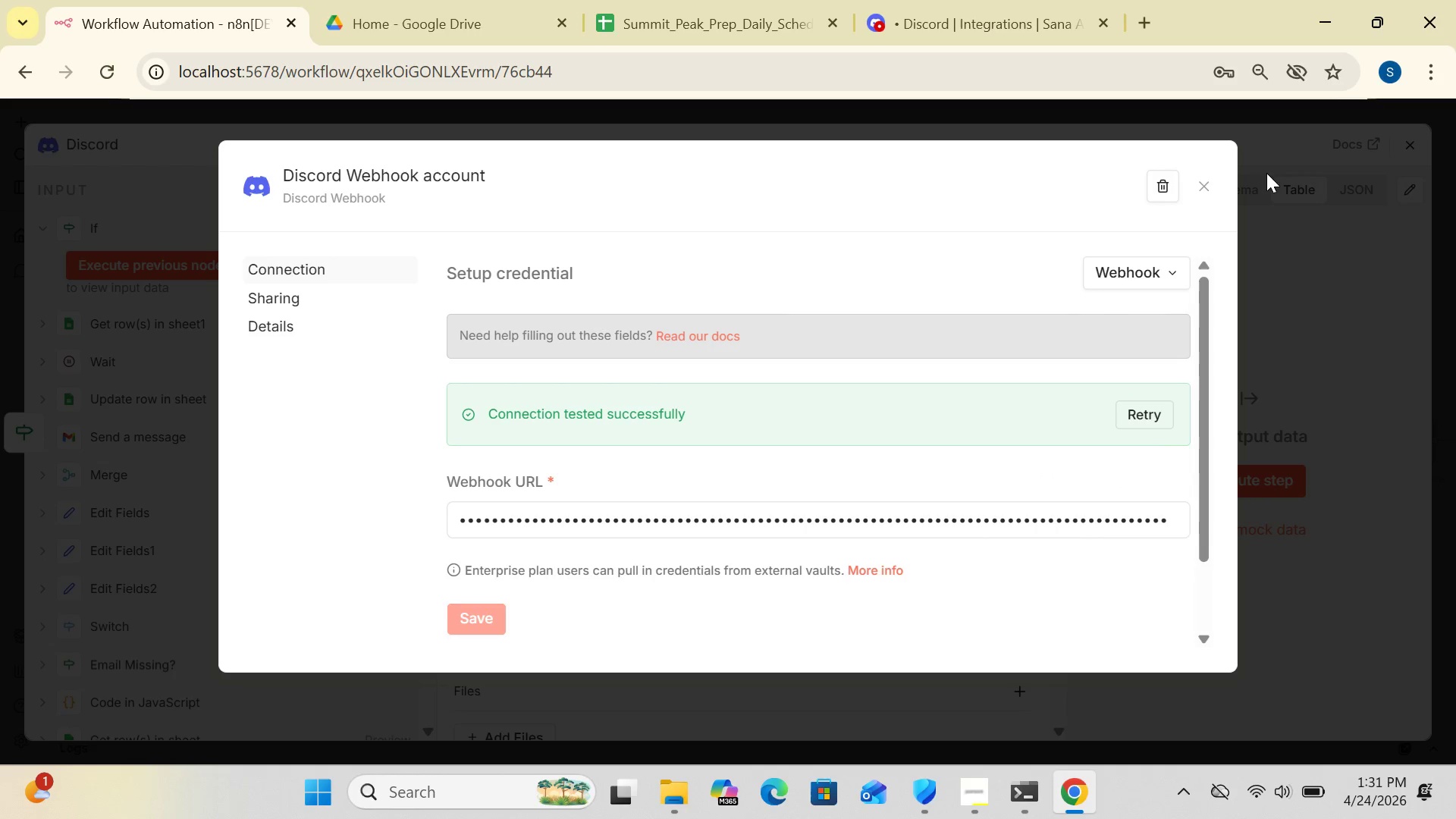 
left_click([1197, 186])
 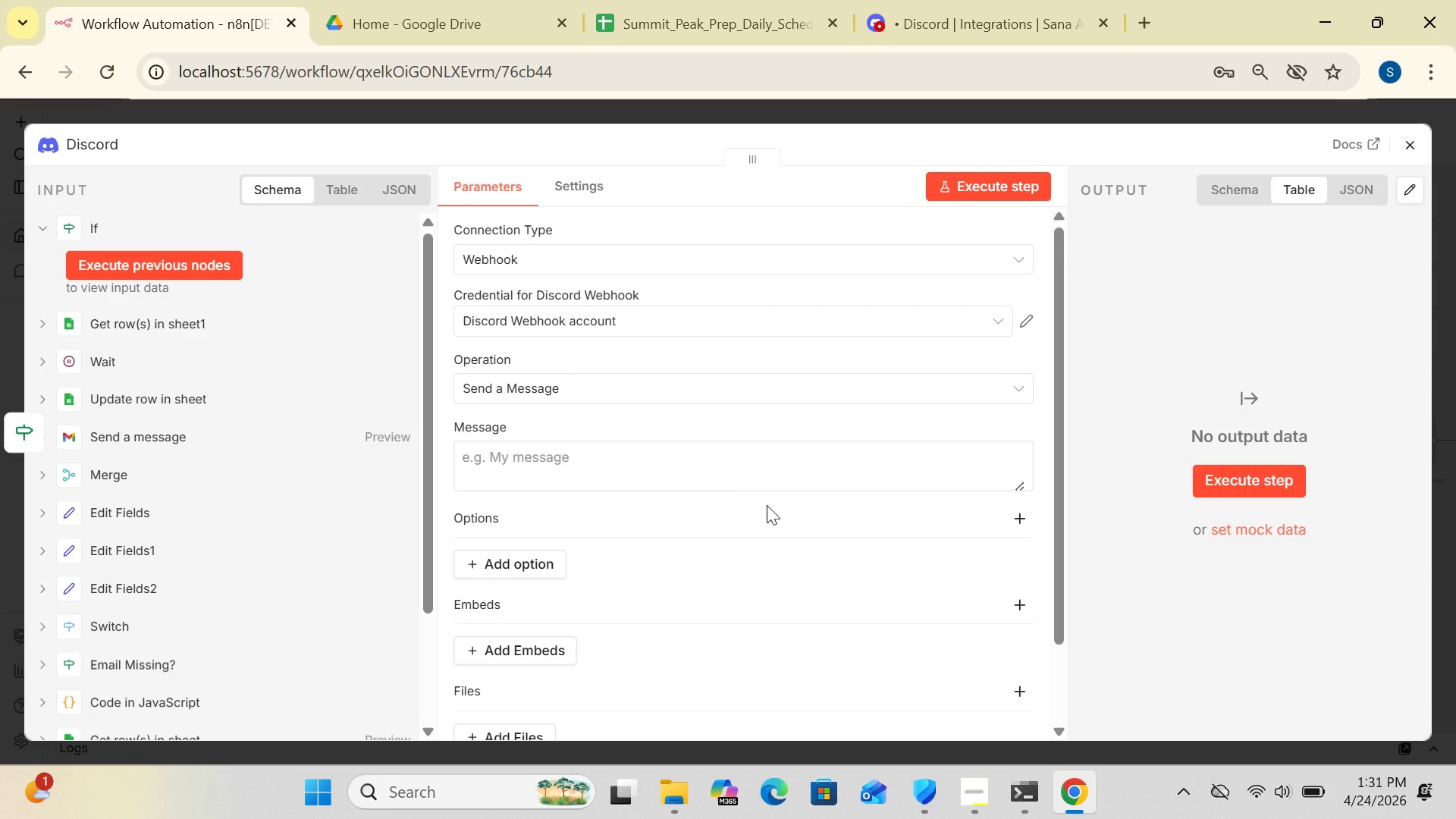 
wait(7.72)
 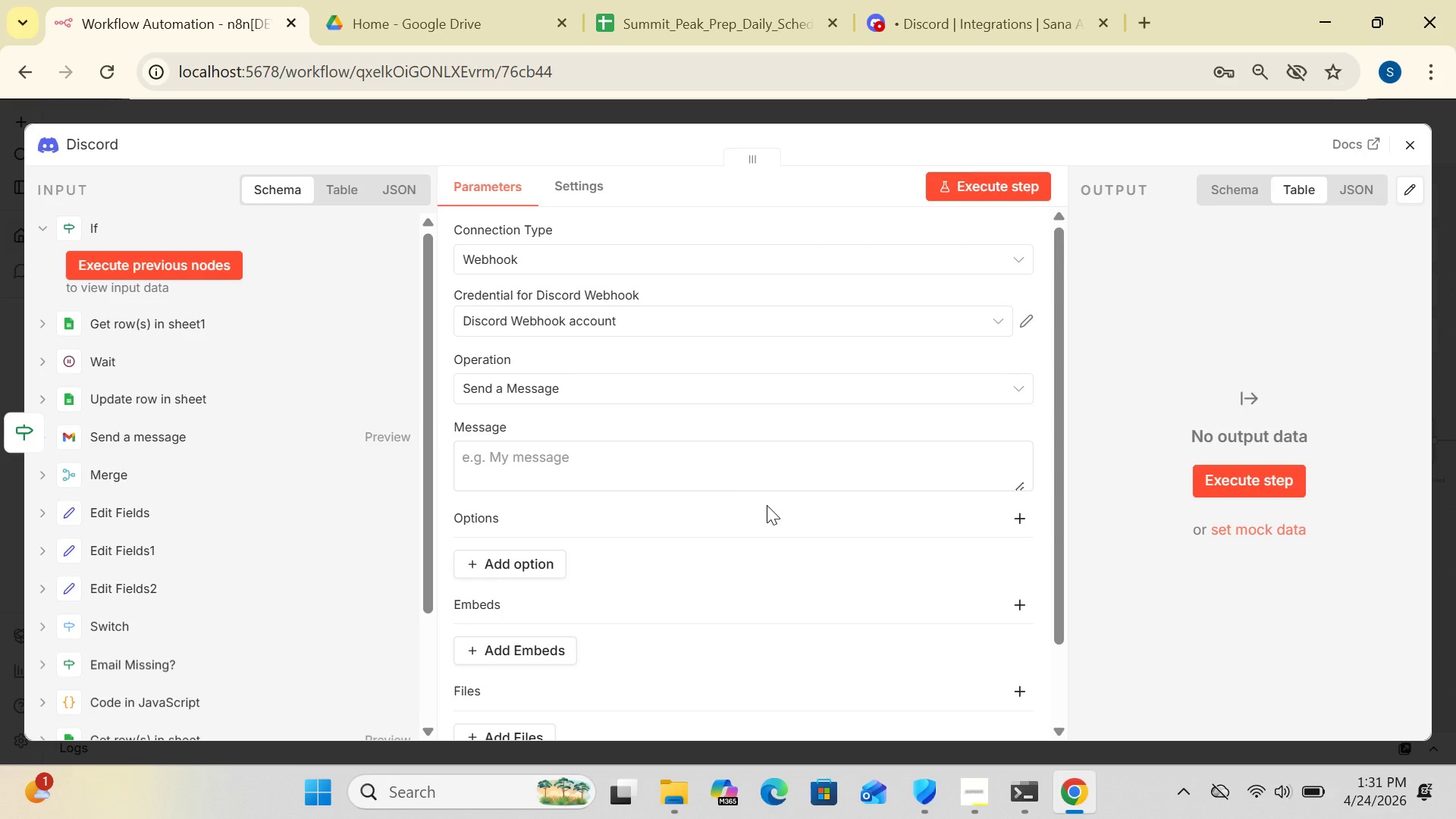 
left_click([690, 467])
 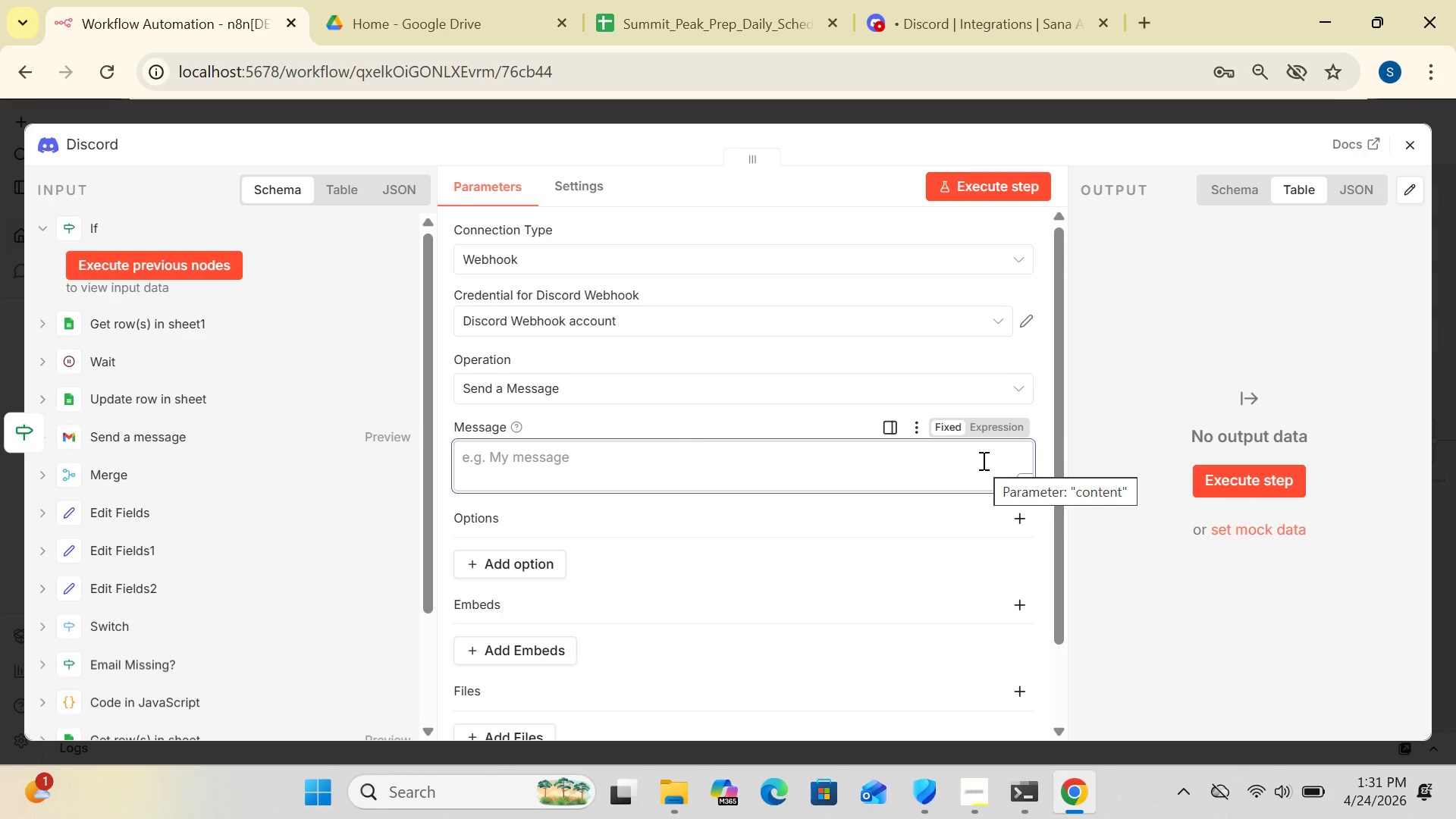 
wait(5.36)
 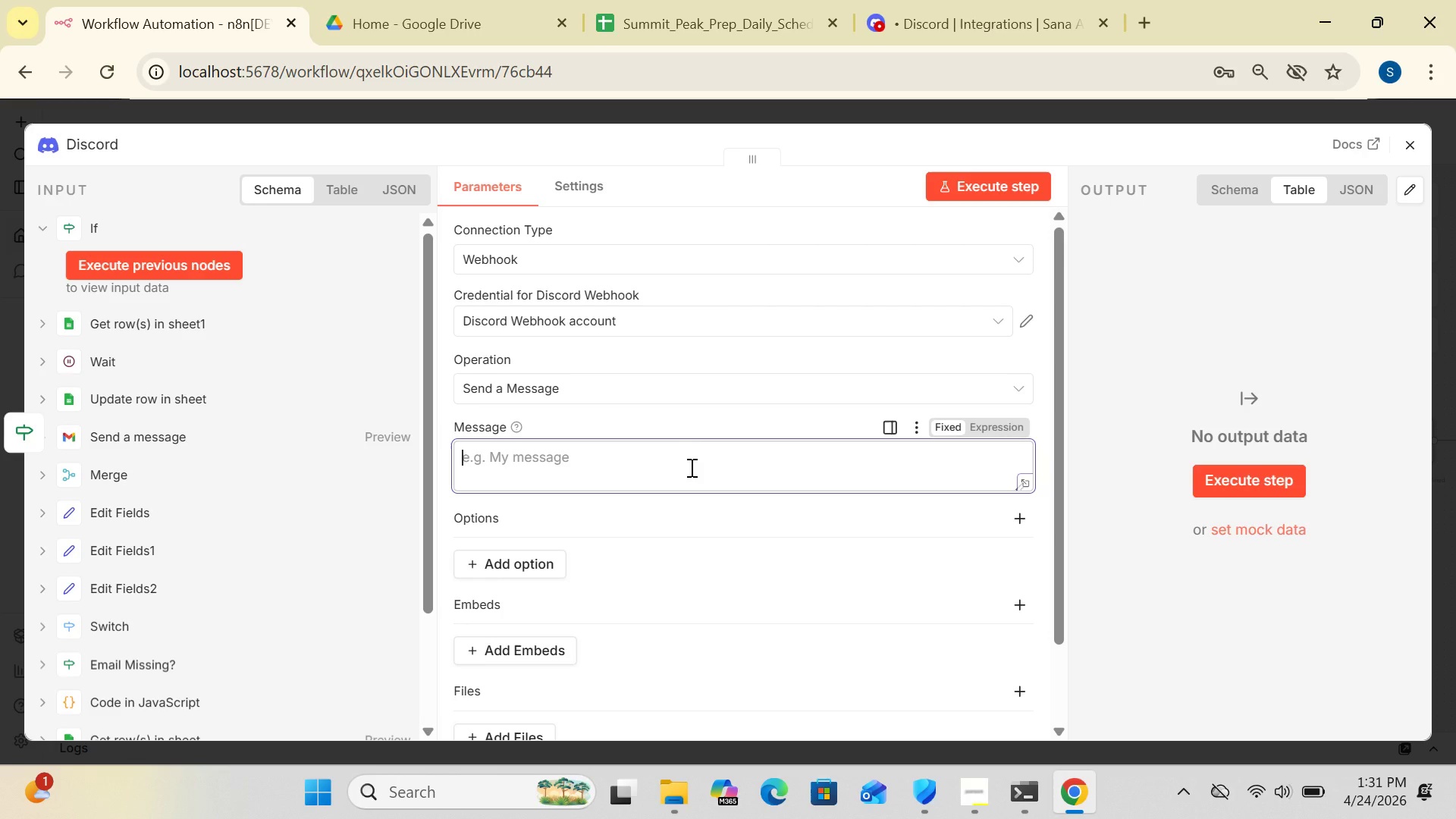 
left_click([989, 434])
 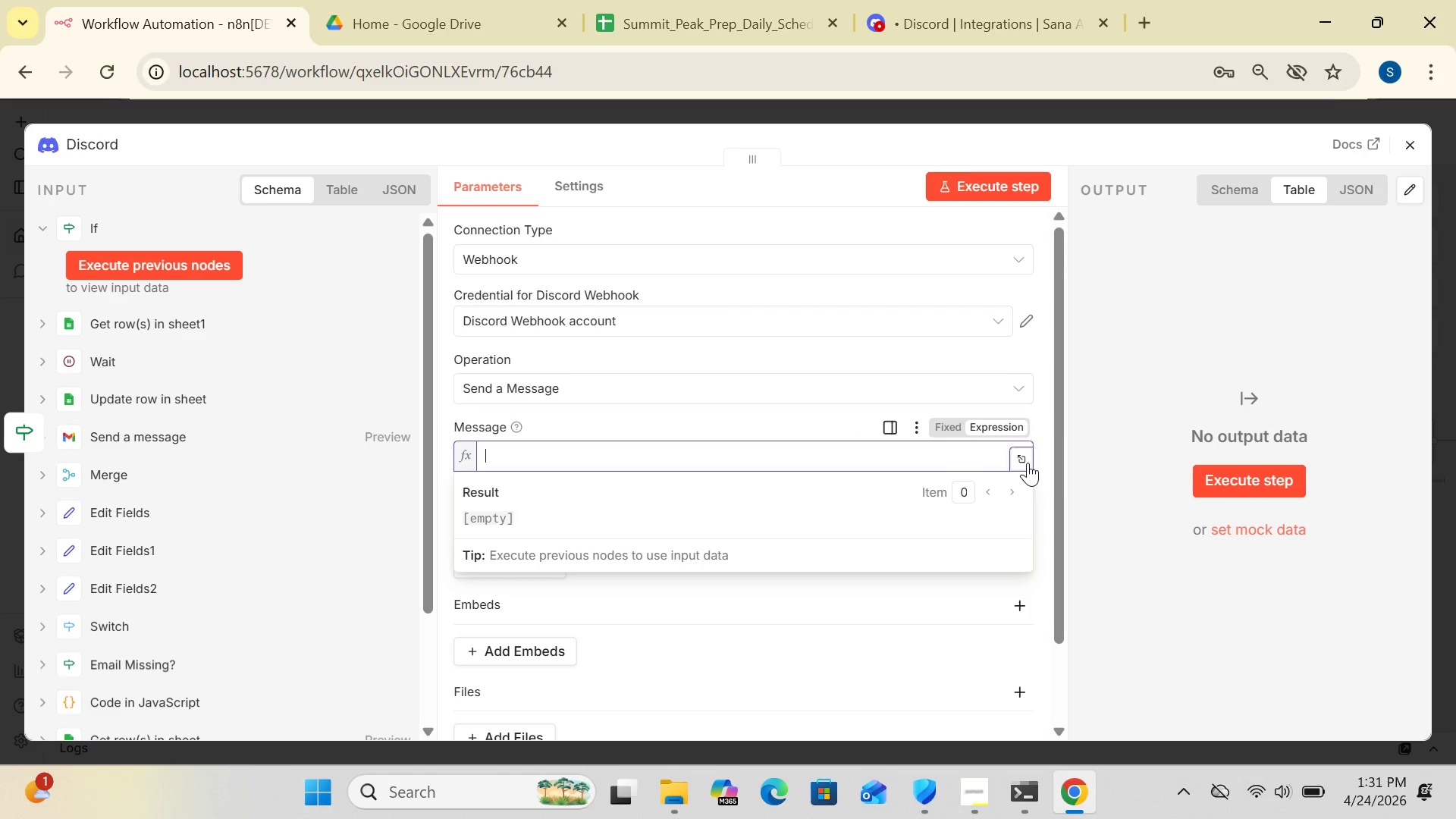 
left_click([1028, 463])
 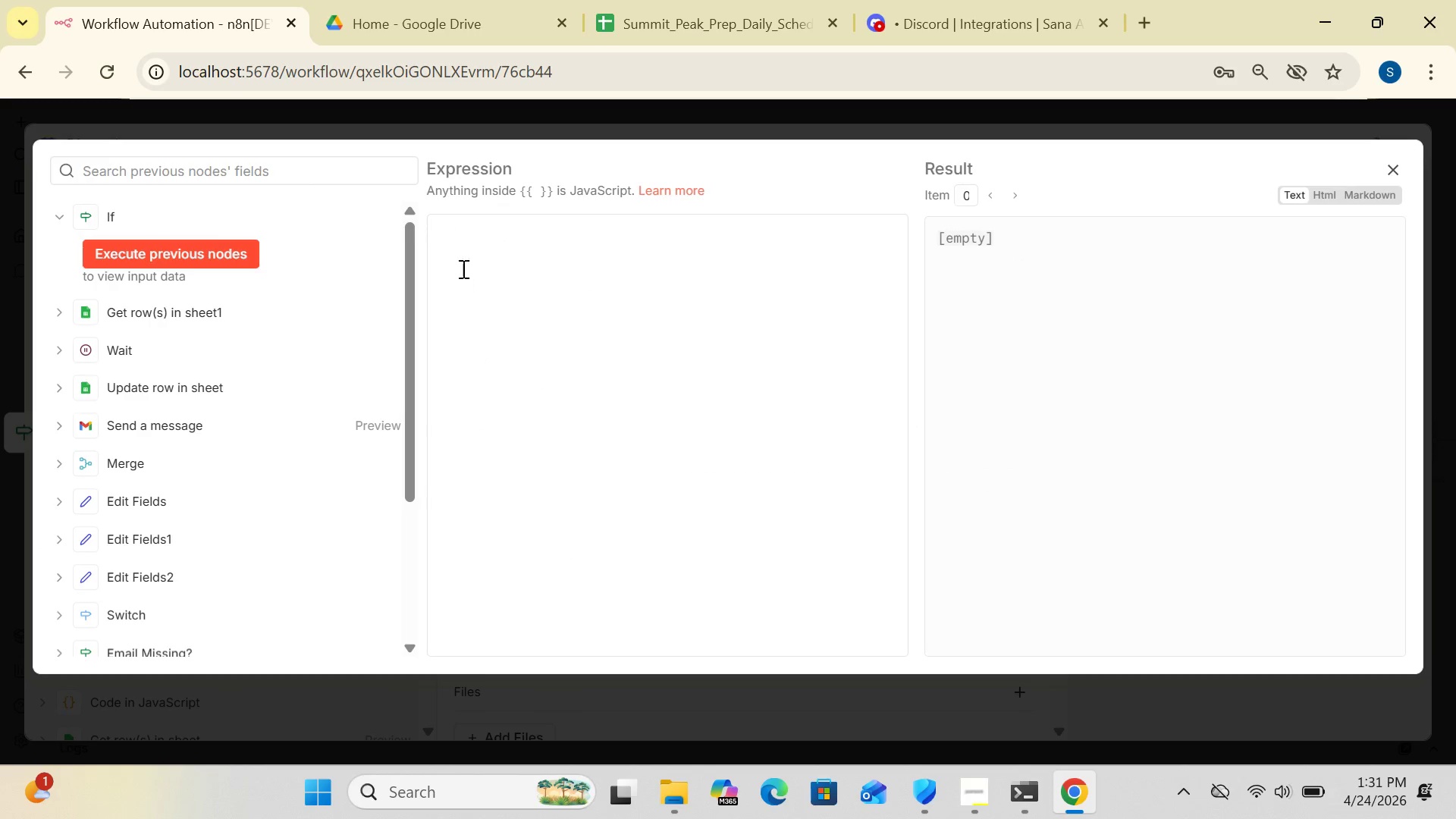 
left_click([450, 232])
 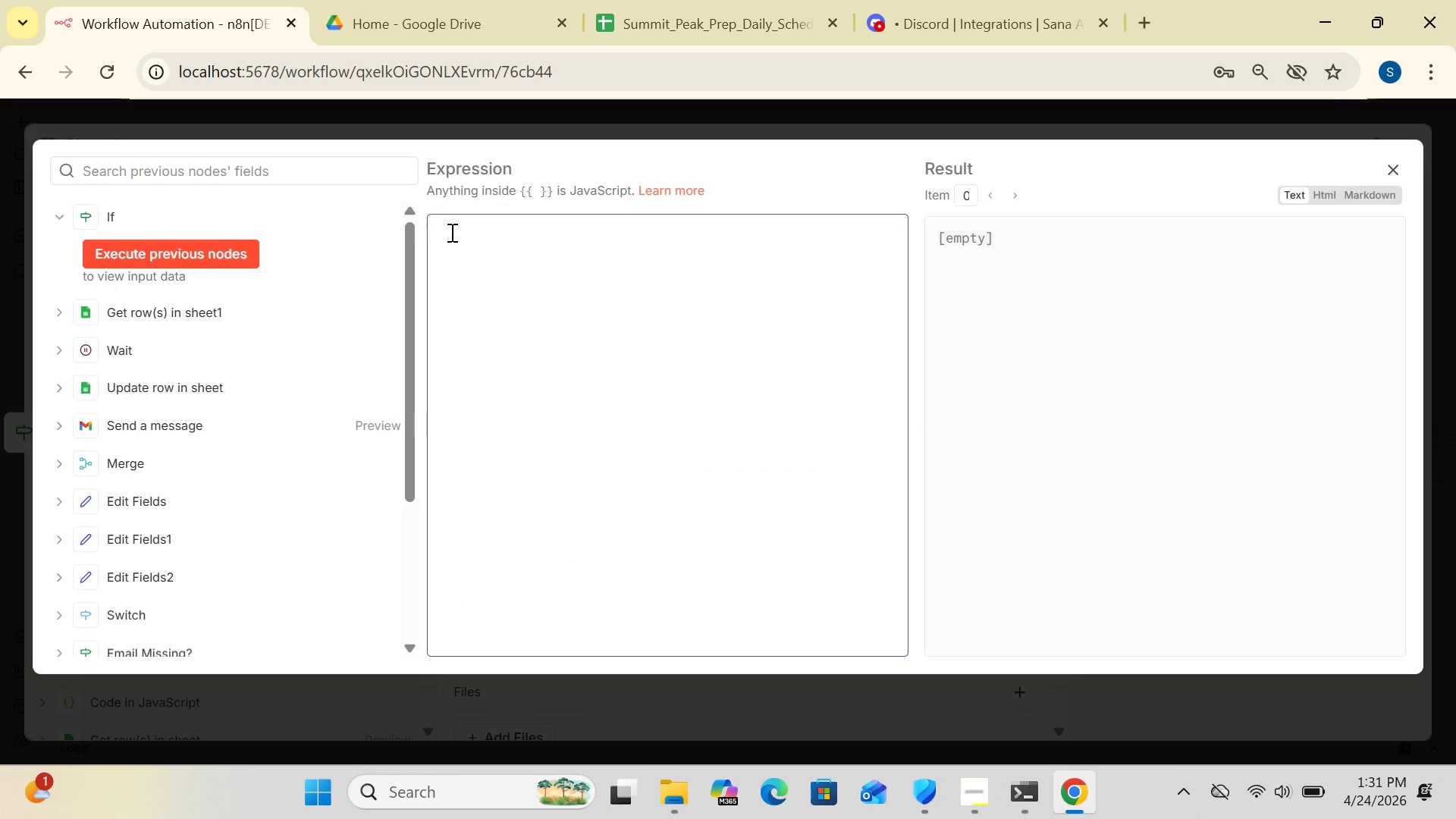 
key(Meta+Period)
 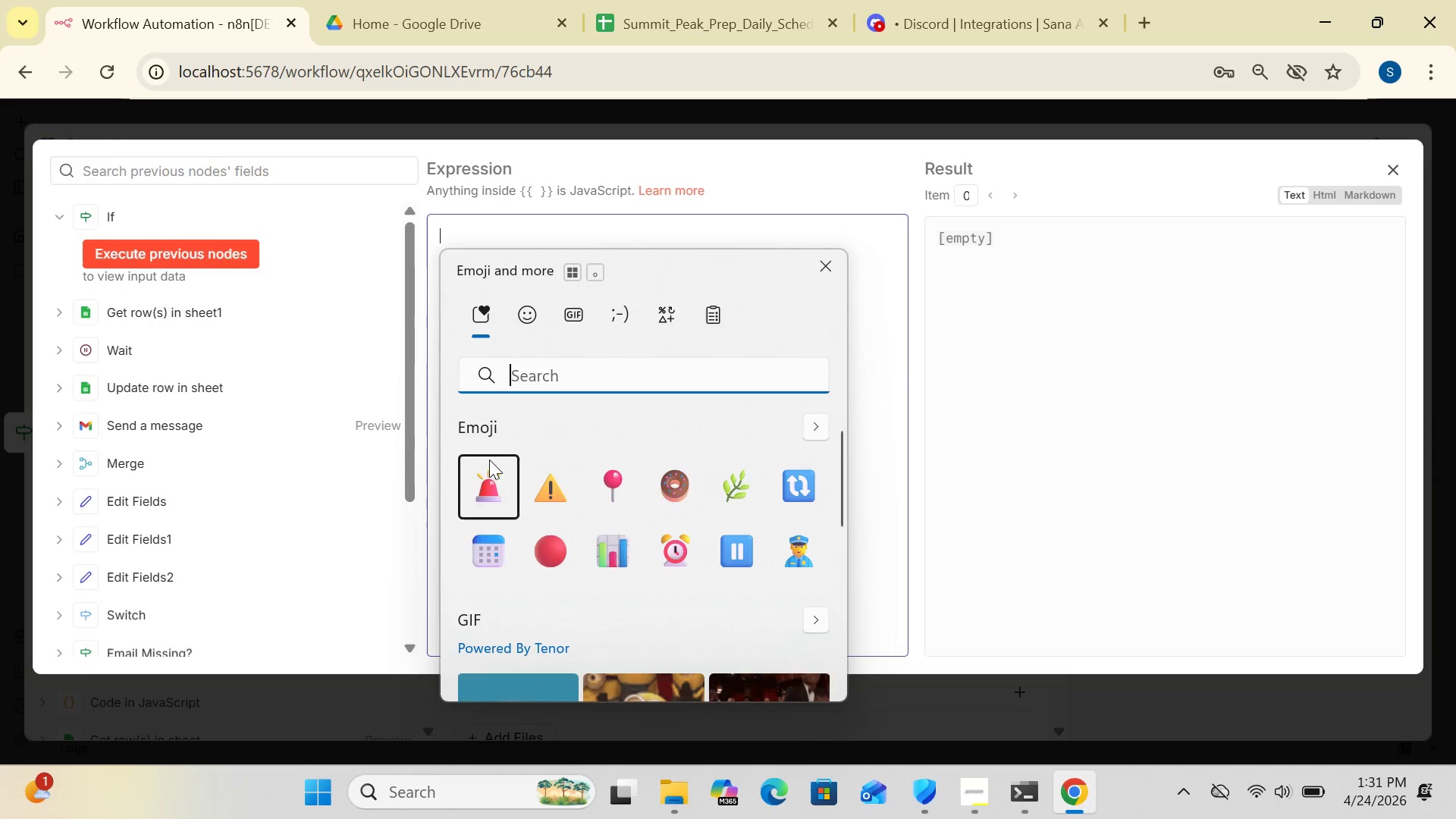 
left_click([482, 496])
 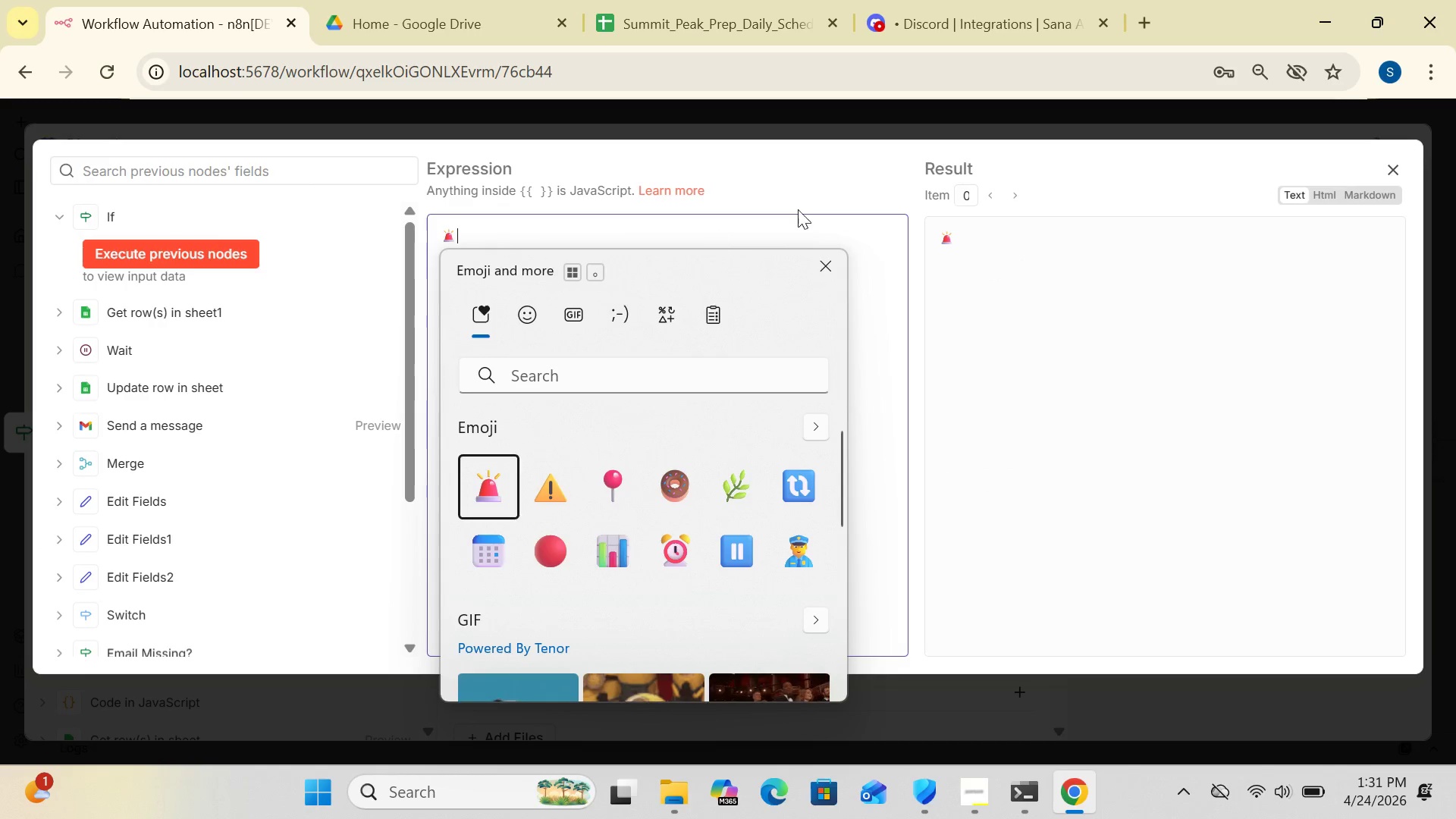 
left_click([878, 265])
 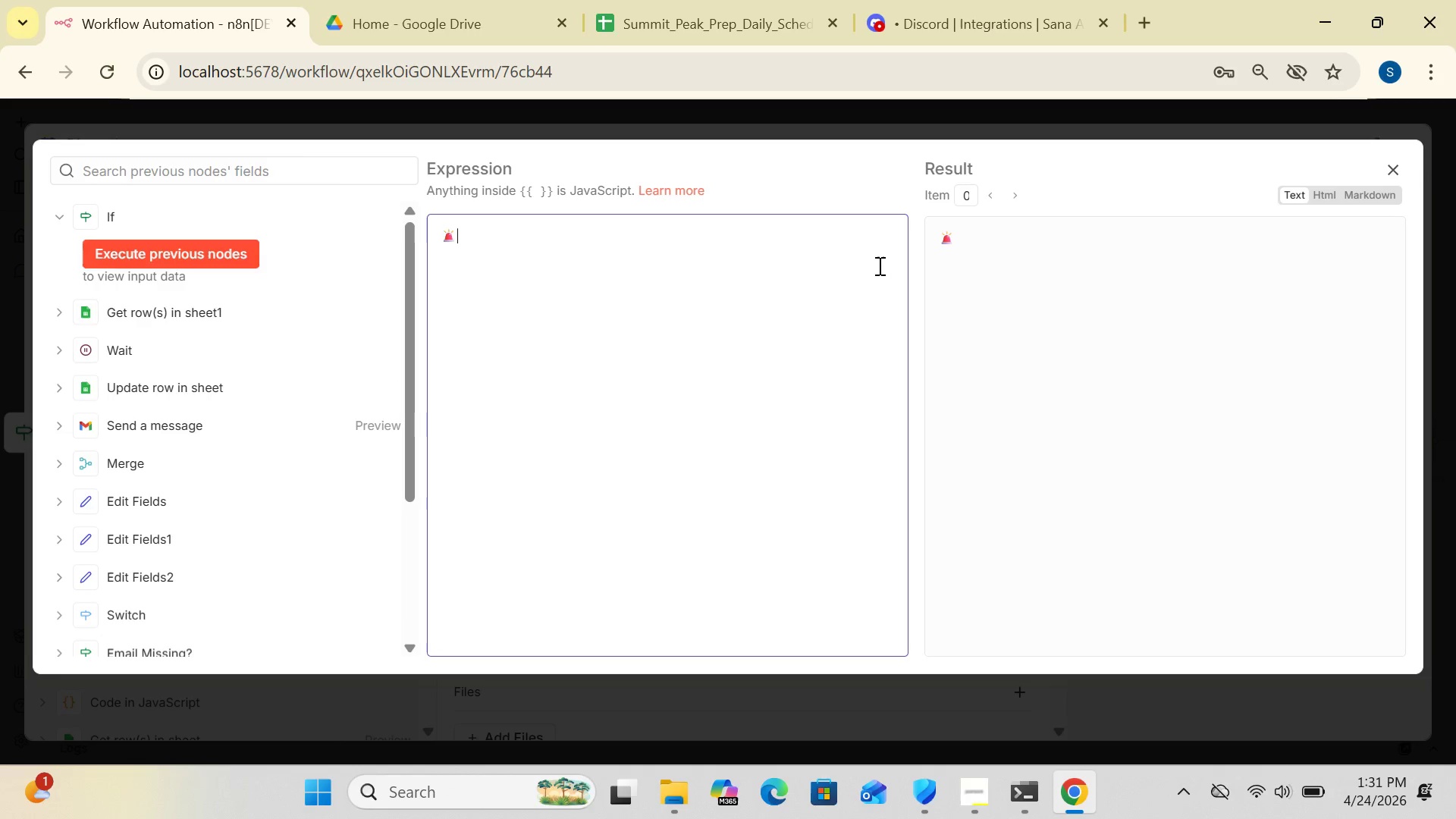 
type( R)
key(Backspace)
type(Urge)
key(Backspace)
key(Backspace)
key(Backspace)
key(Backspace)
type(URGENT)
 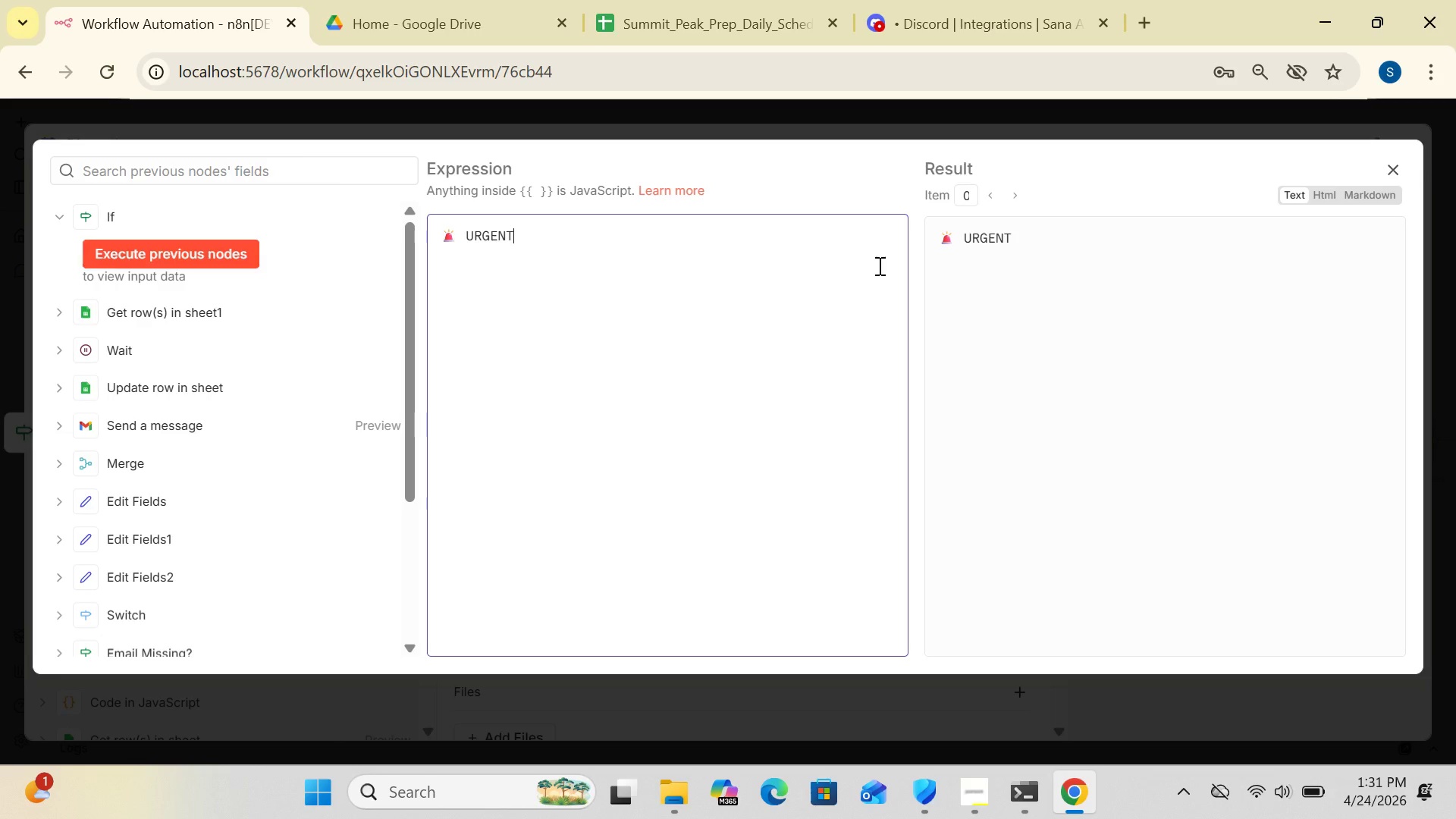 
type(;)
key(Backspace)
type(:{{$json.student_name)
 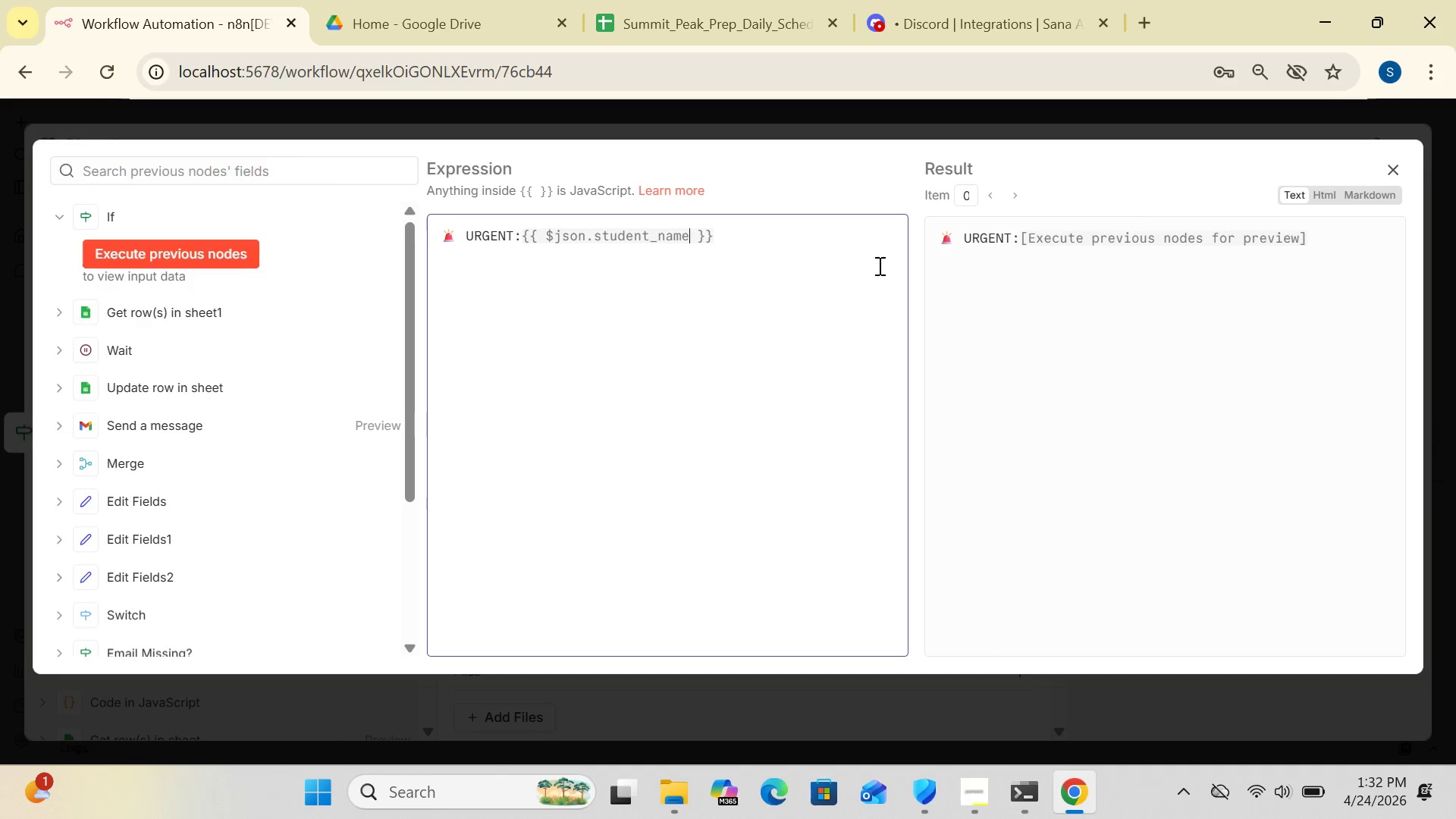 
left_click([751, 234])
 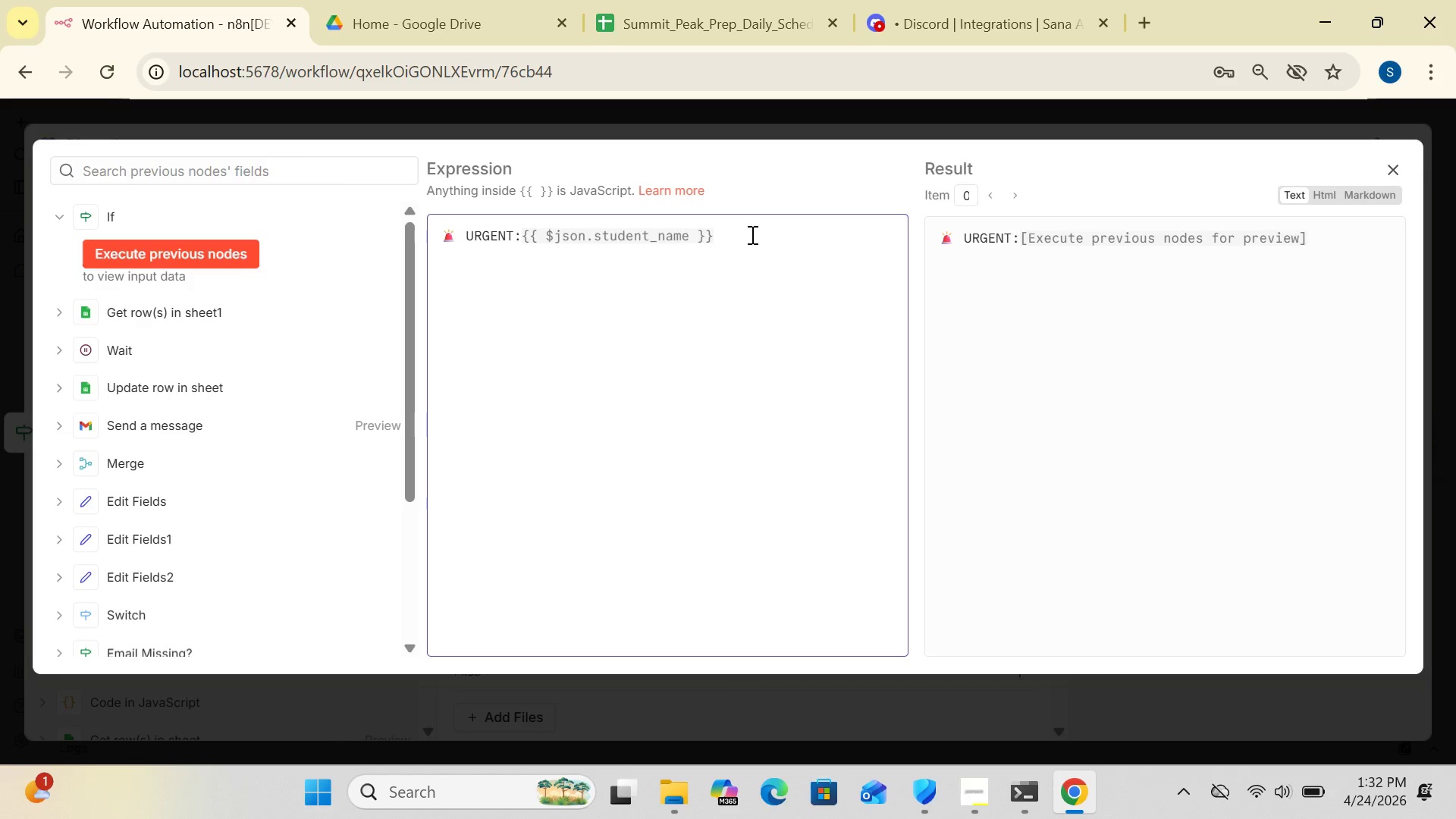 
key(Enter)
 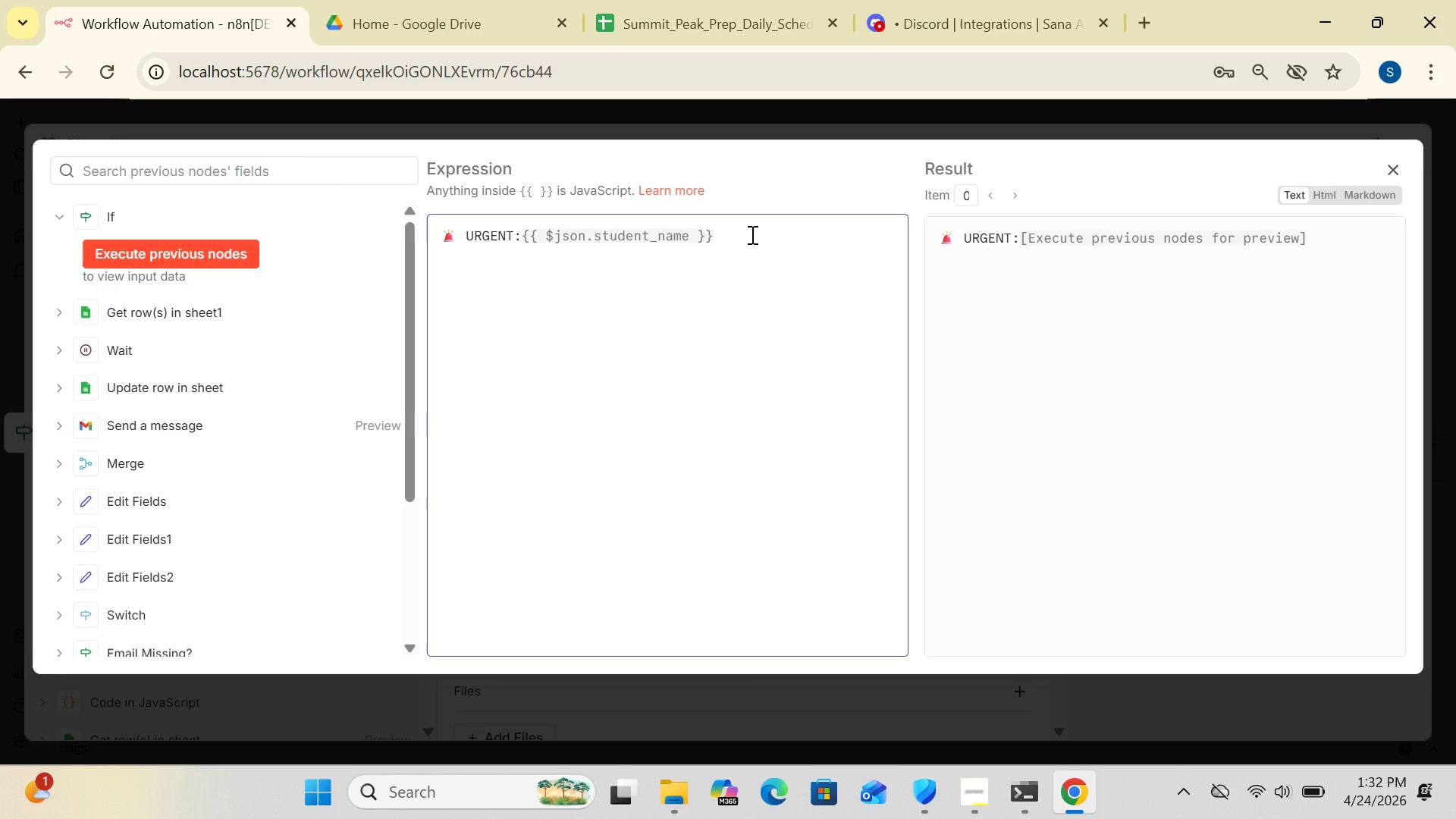 
type(   se)
key(Backspace)
key(Backspace)
type(Session Tyo)
key(Backspace)
type(pe: {{$)
 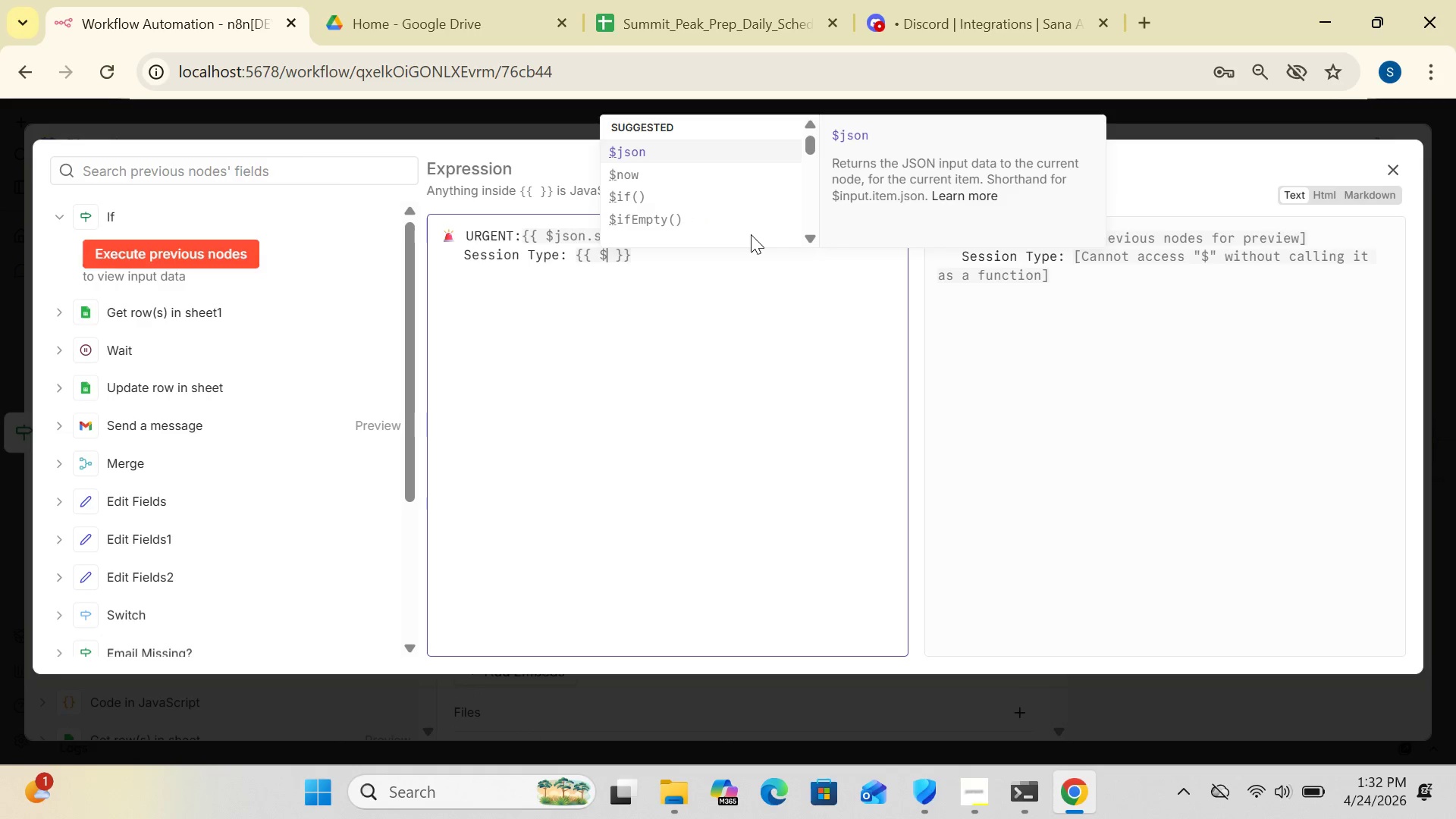 
left_click([651, 152])
 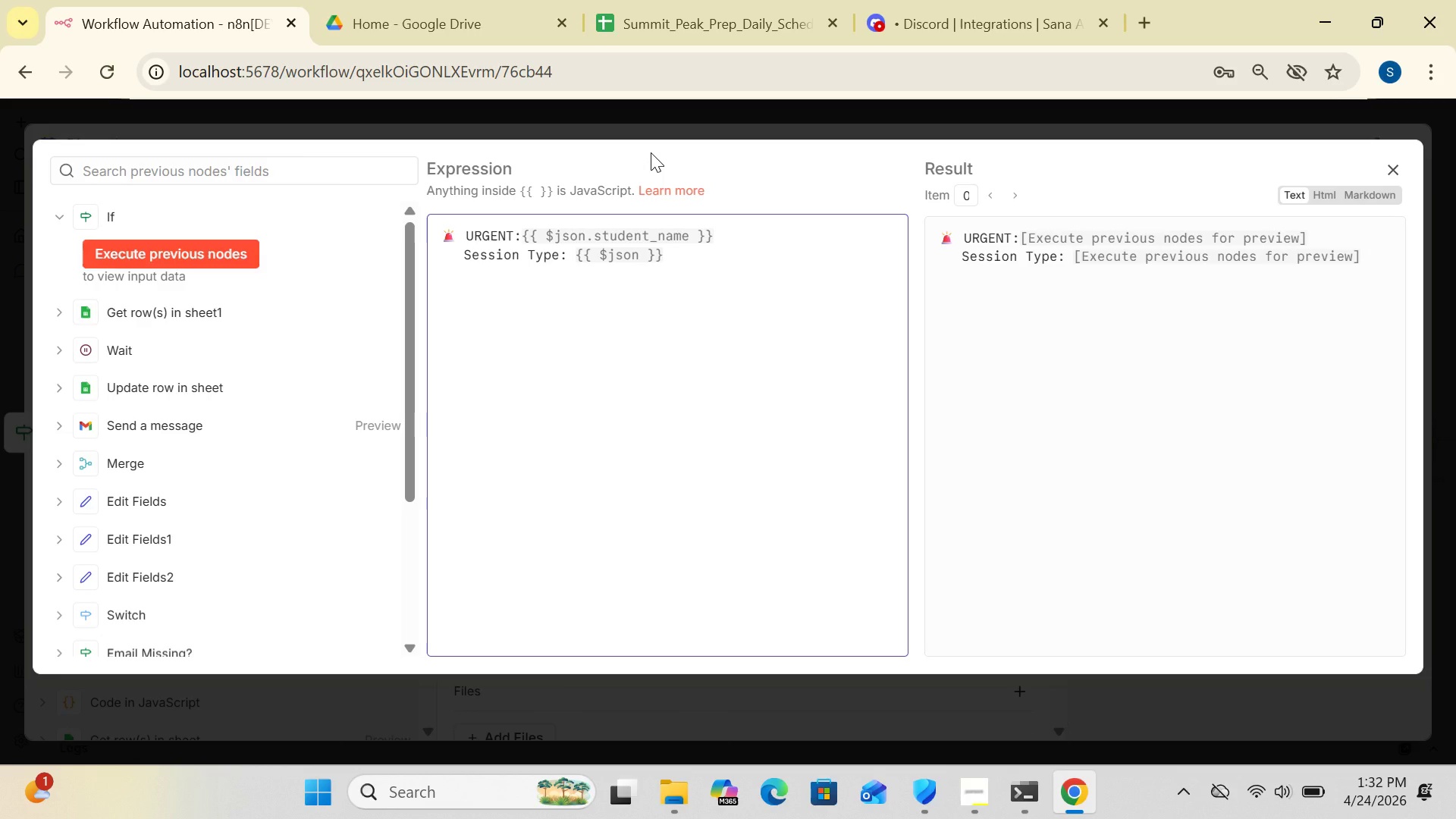 
wait(8.17)
 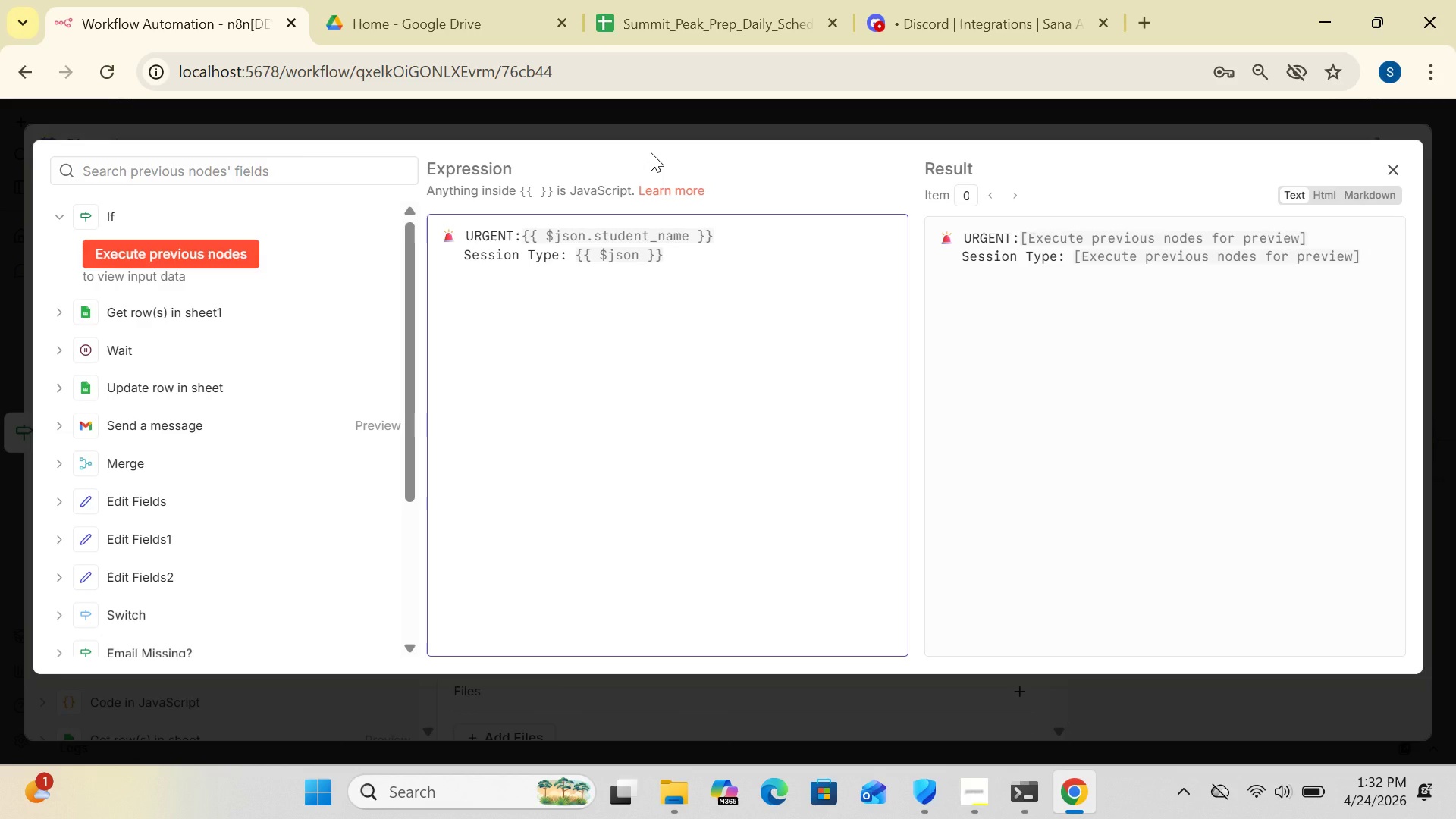 
type(.session_type)
 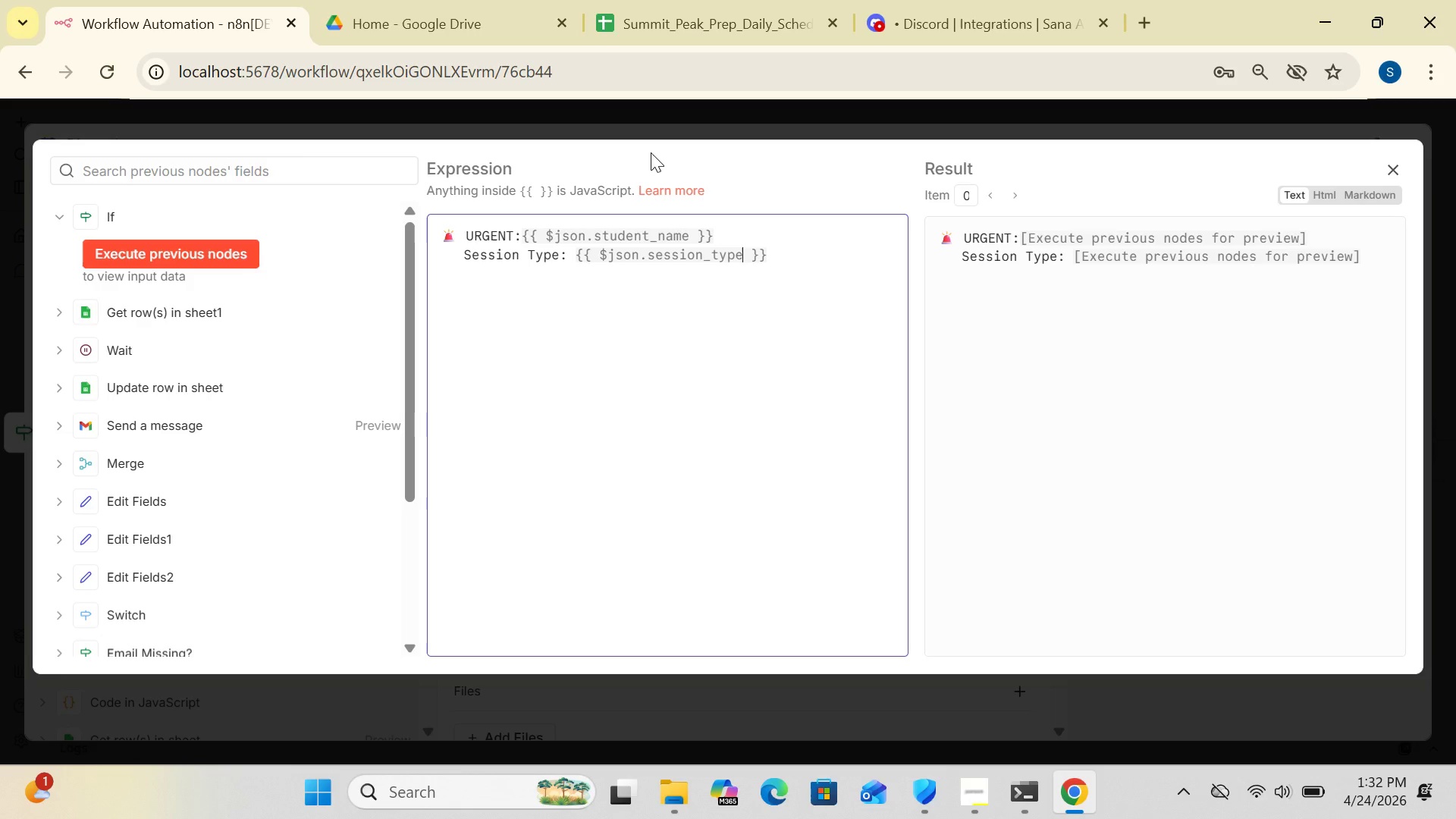 
left_click([778, 253])
 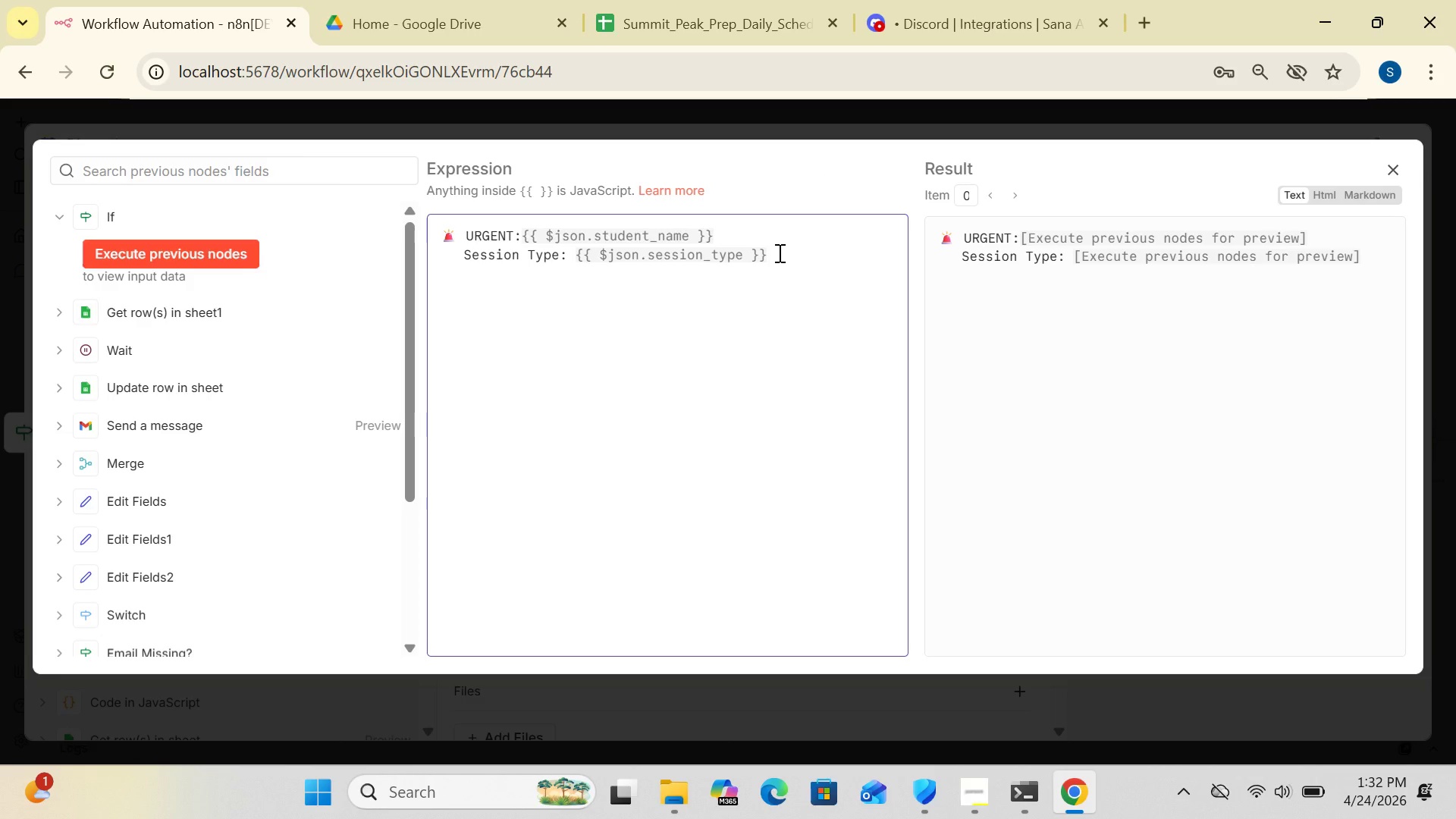 
key(Enter)
 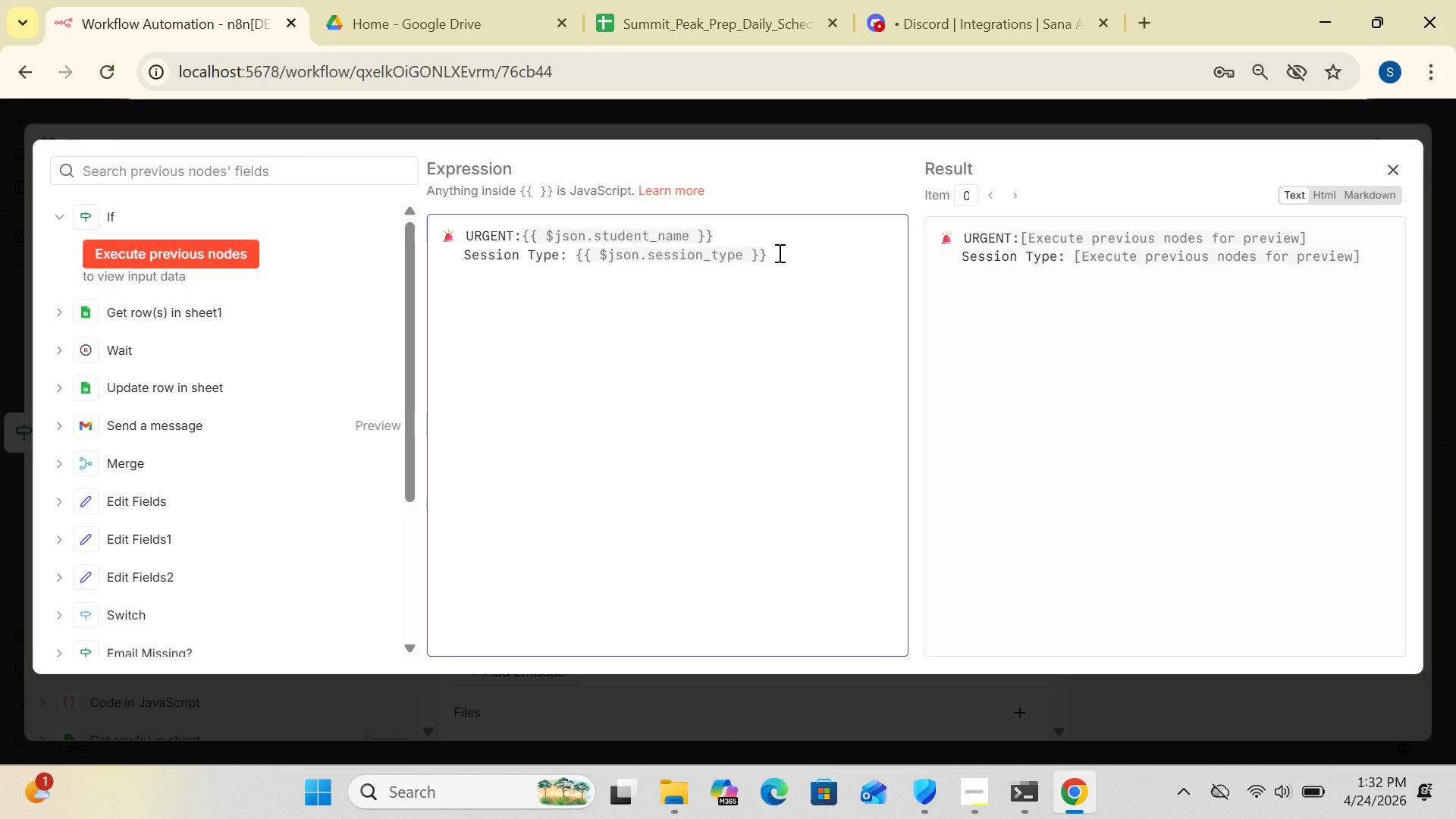 
type(   Session Type)
 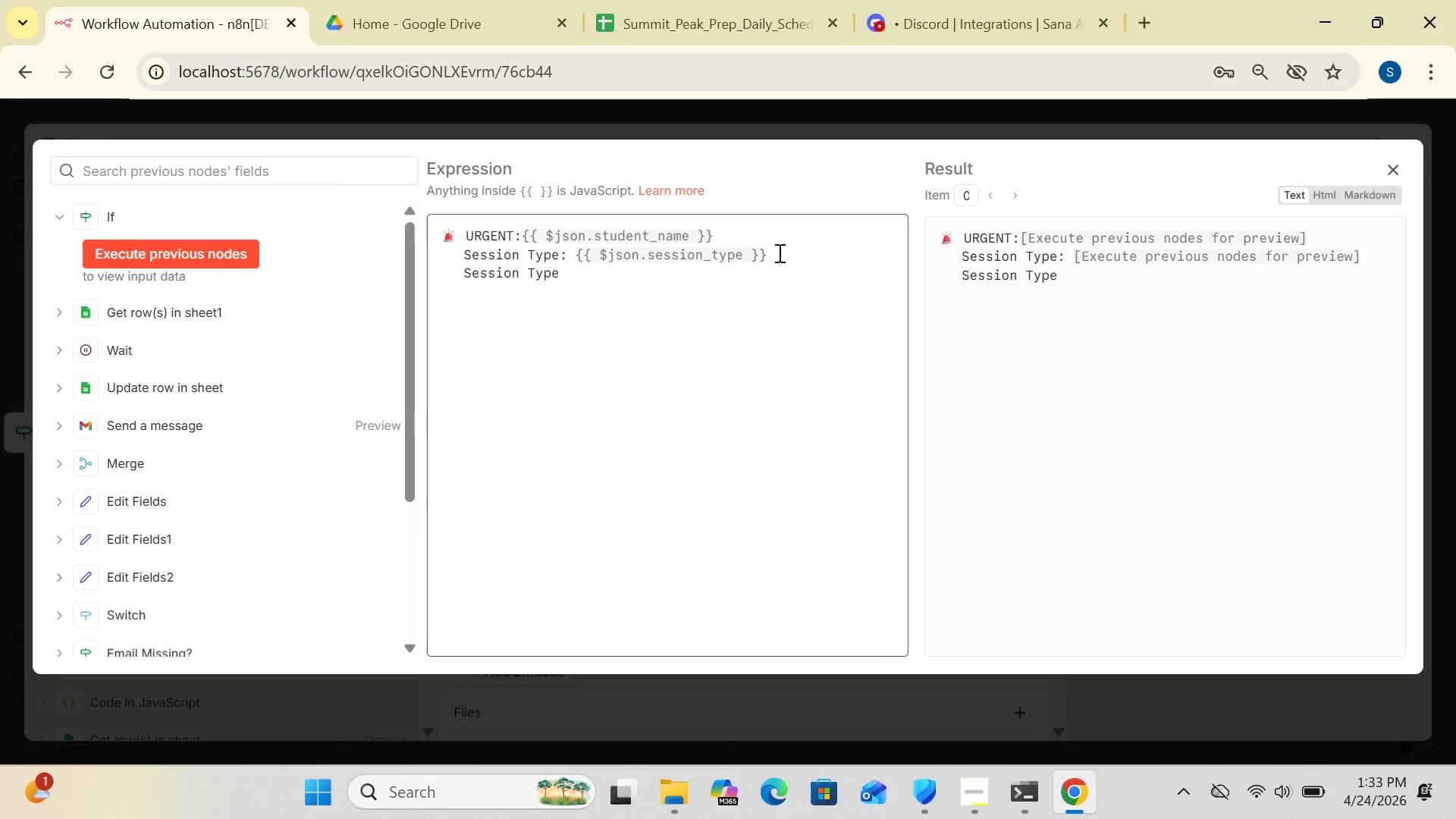 
key(Shift+Semicolon)
 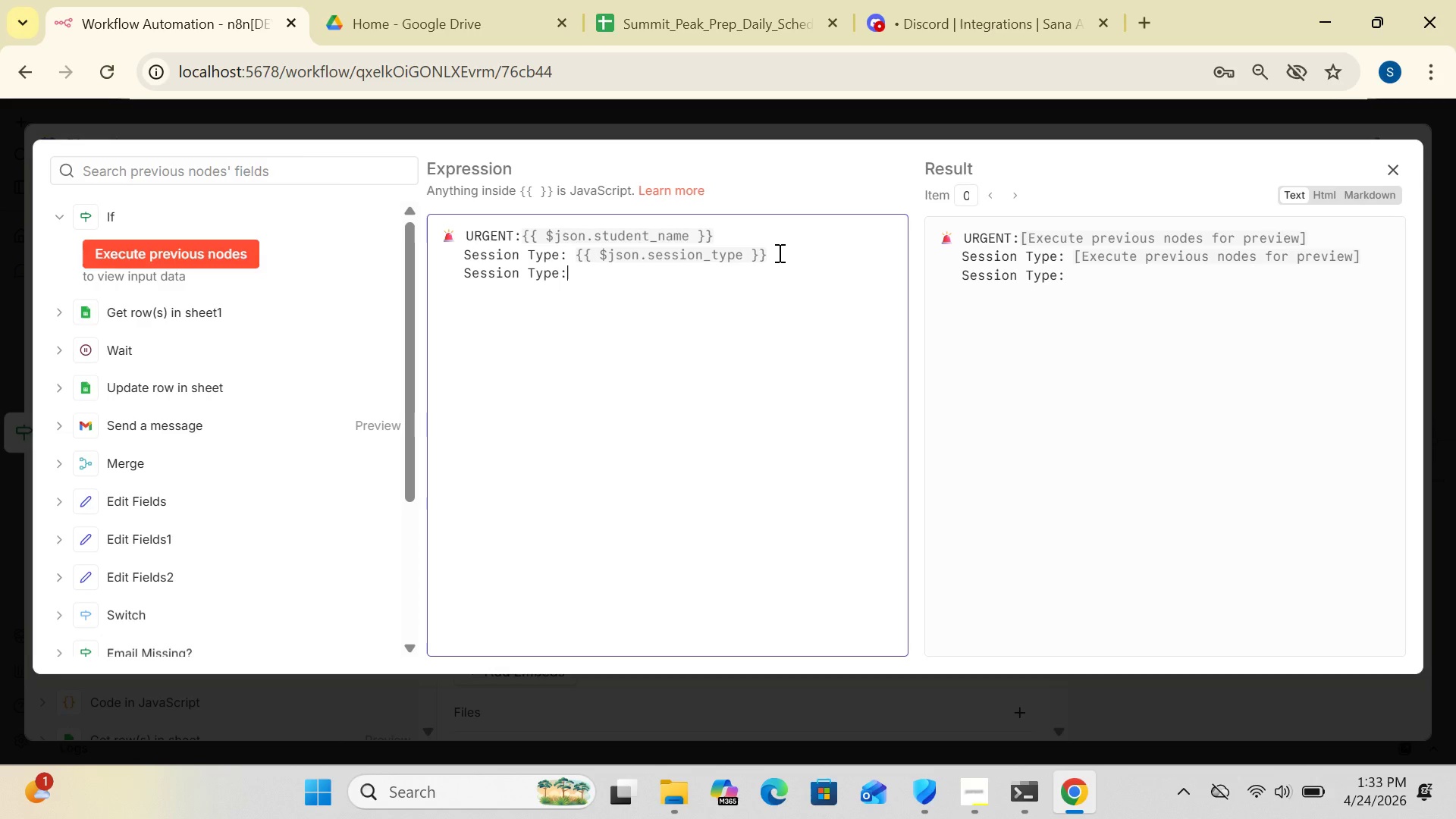 
key(Space)
 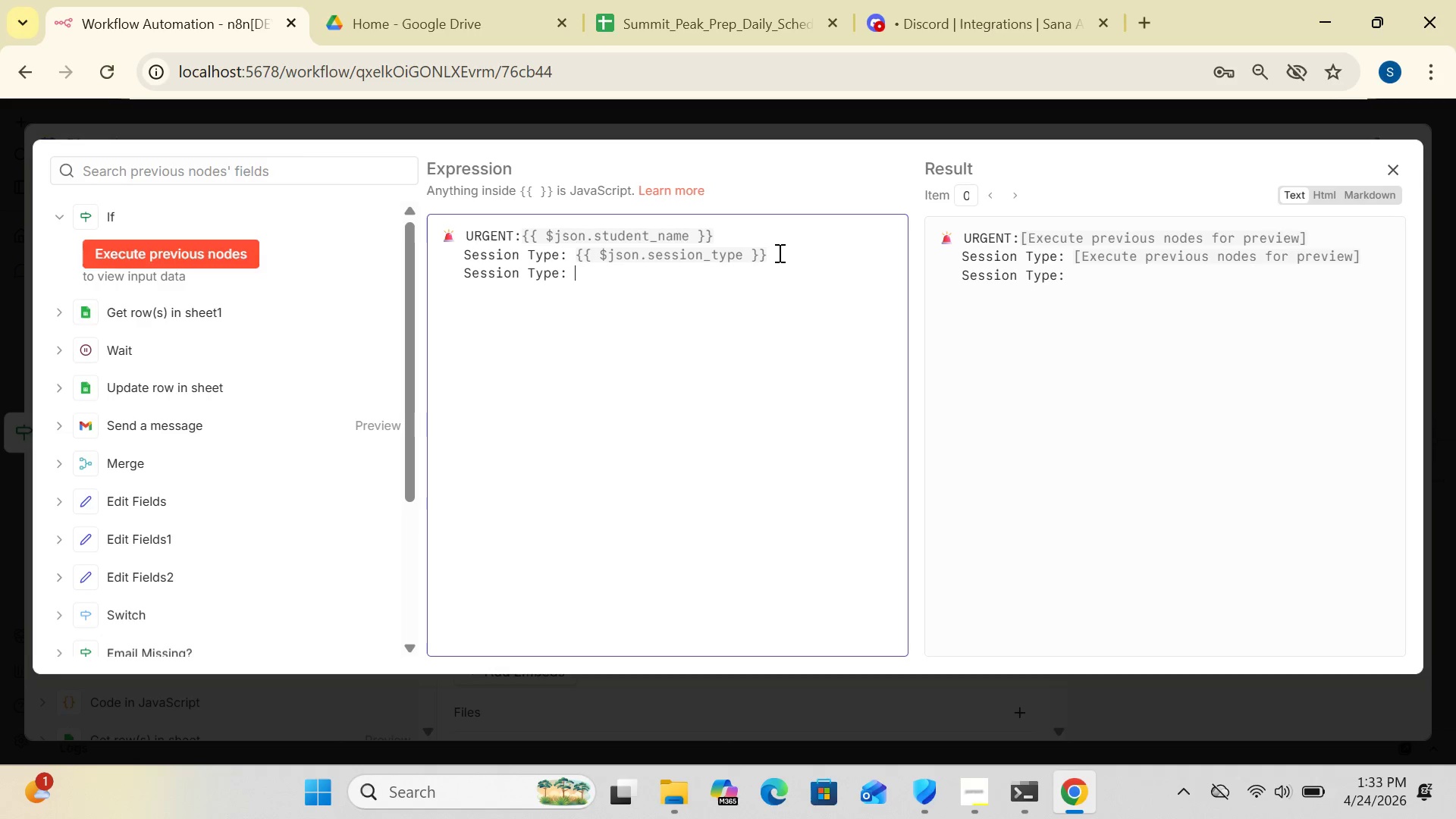 
key(Shift+BracketLeft)
 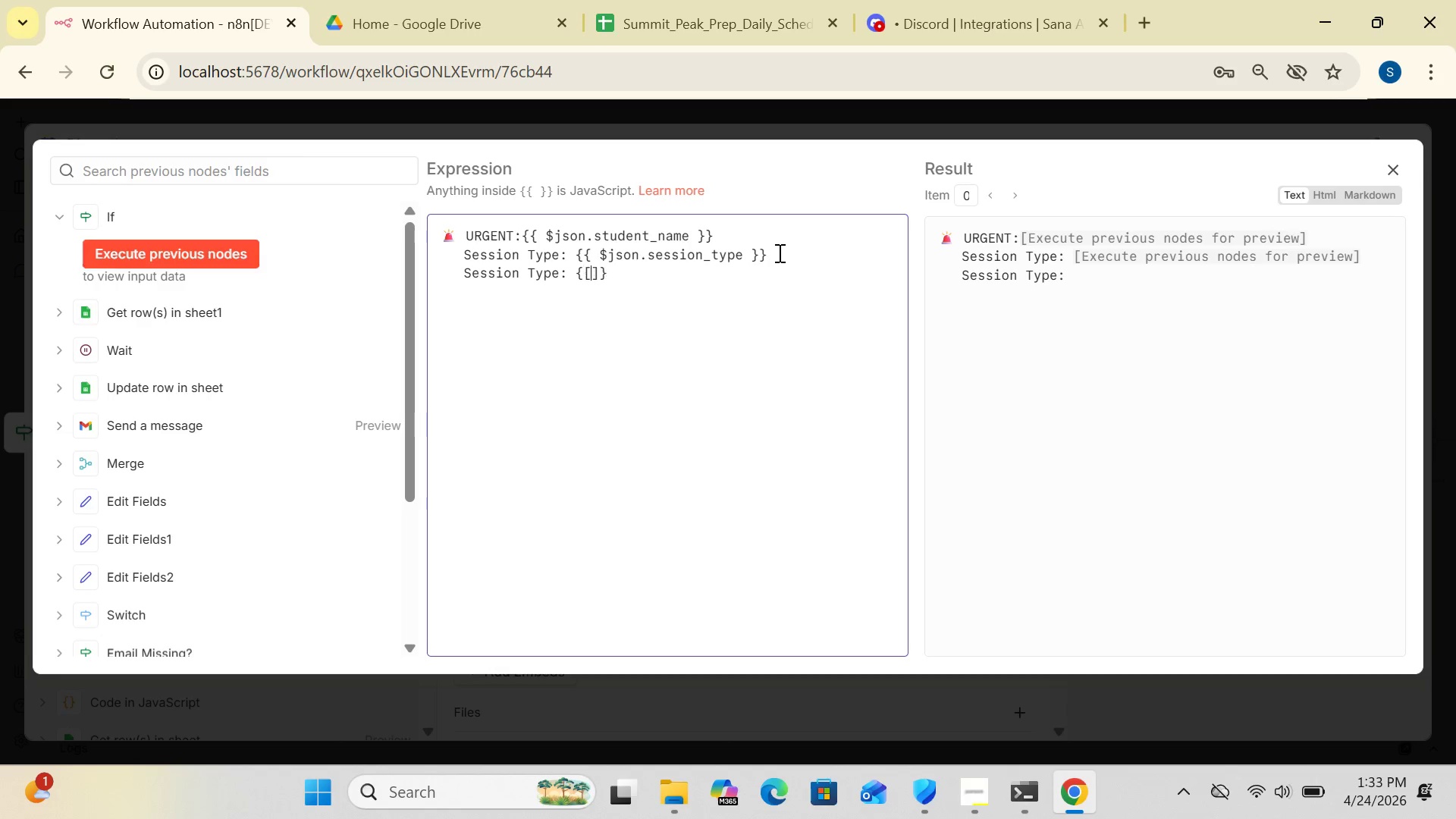 
key(BracketLeft)
 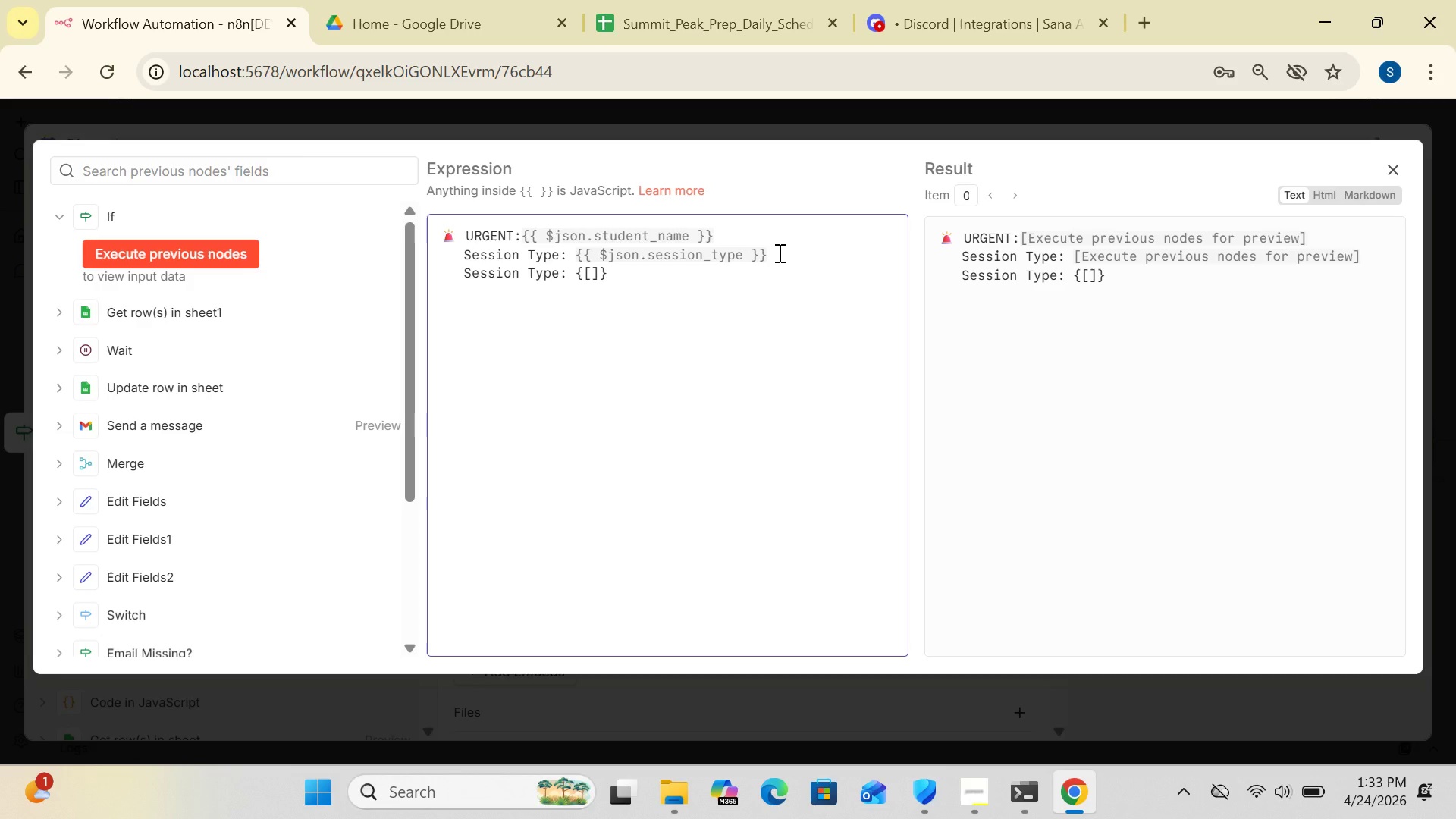 
key(Shift+4)
 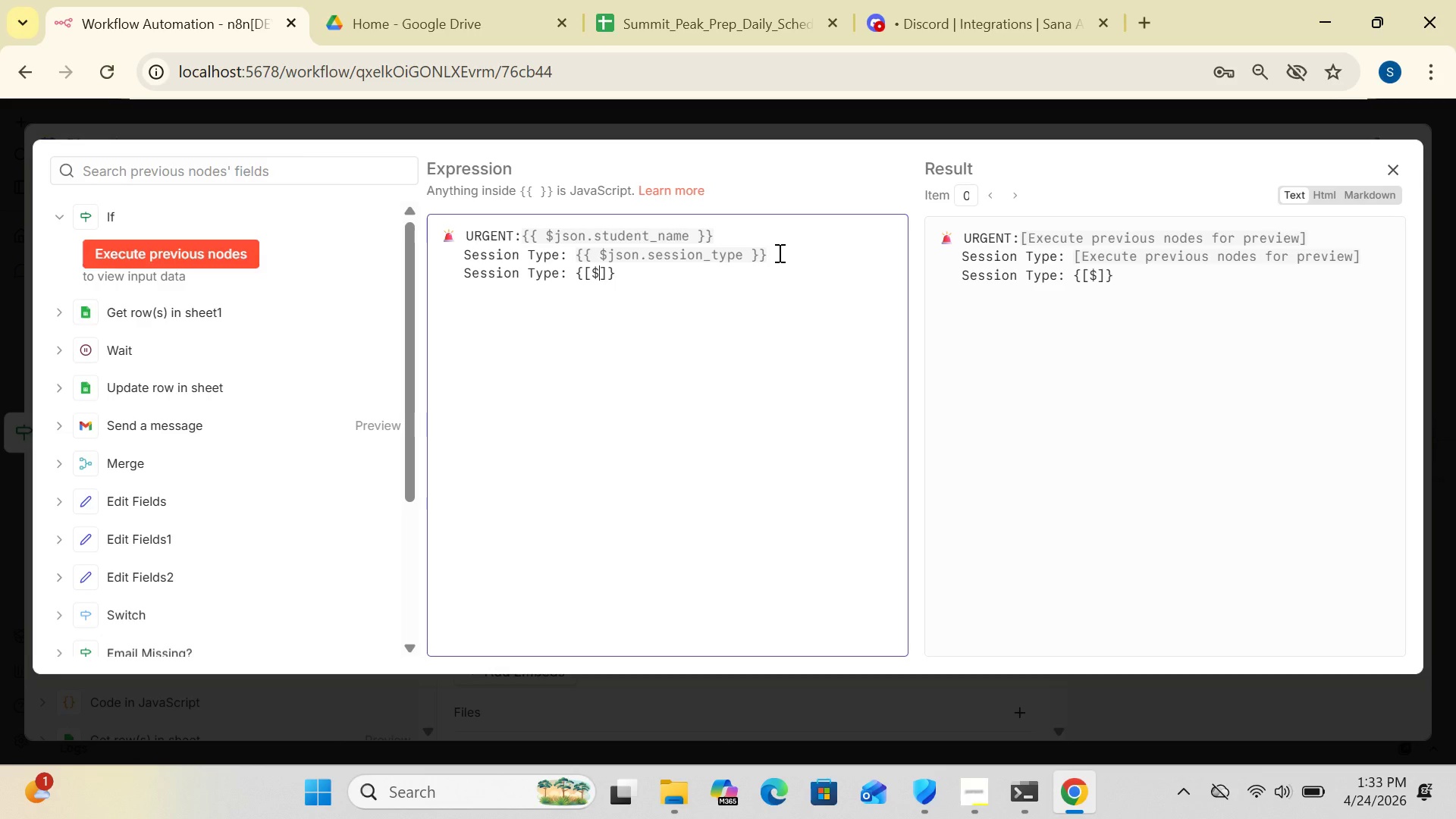 
key(Backspace)
 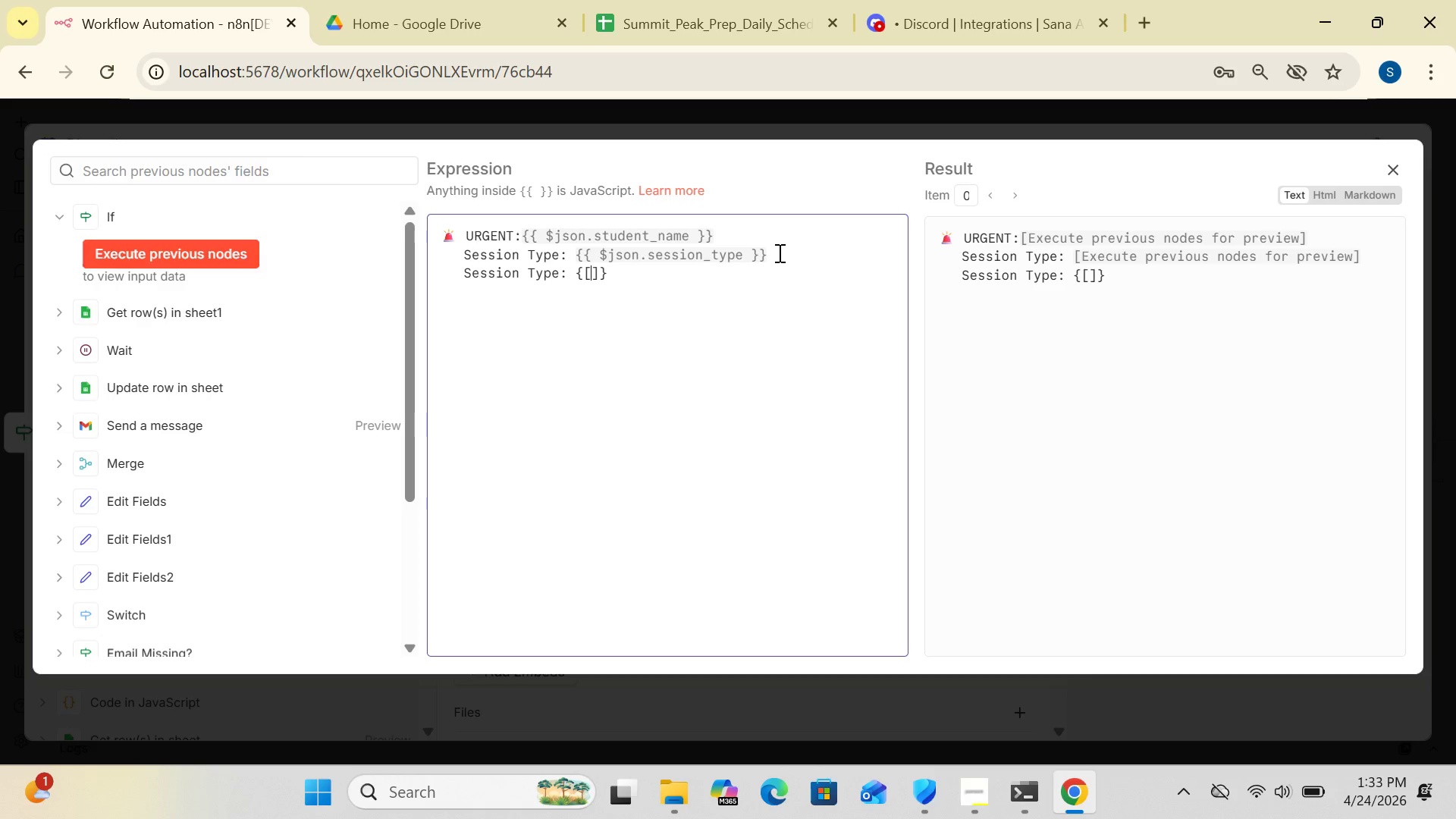 
key(Backspace)
 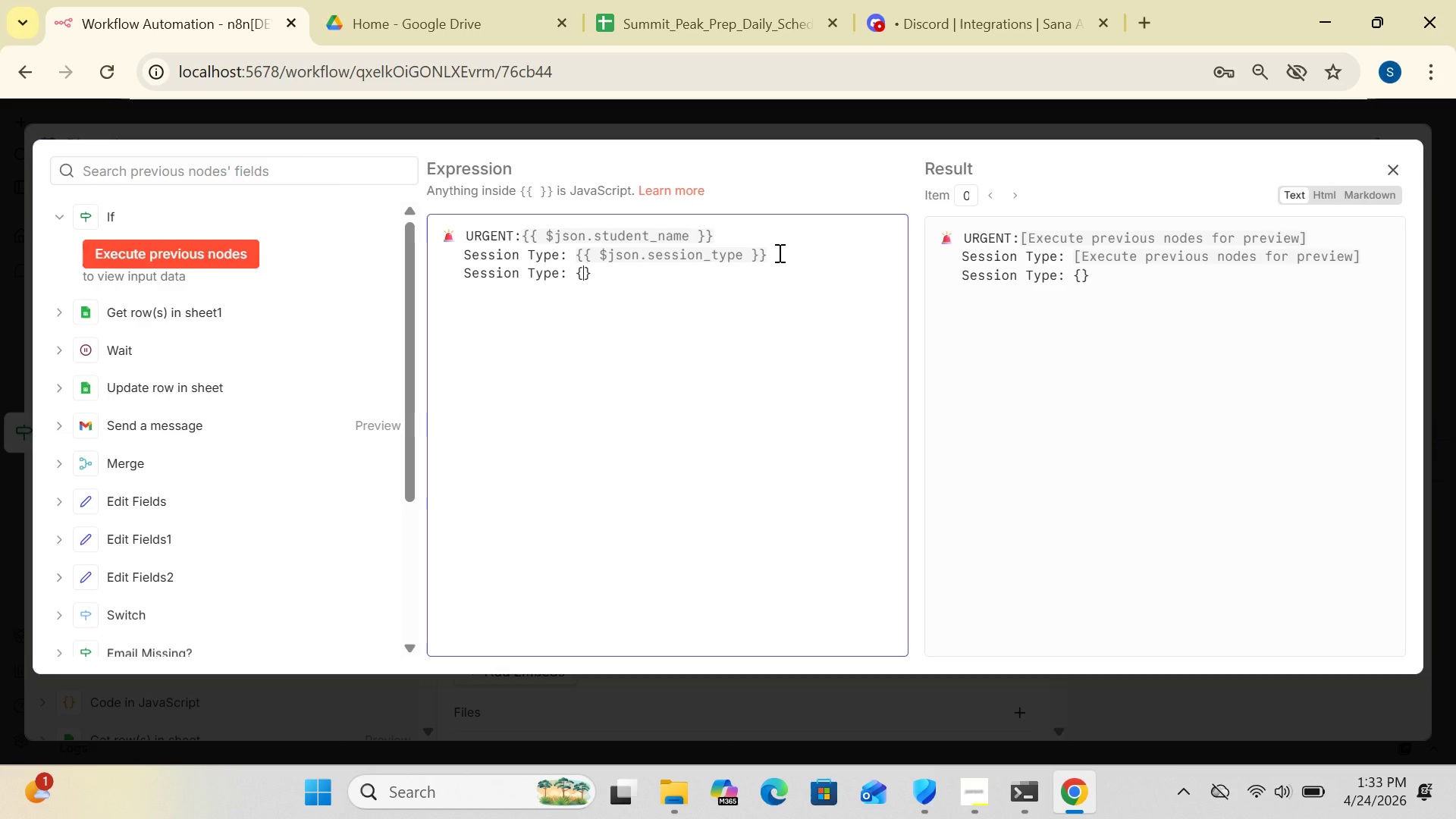 
key(Shift+BracketLeft)
 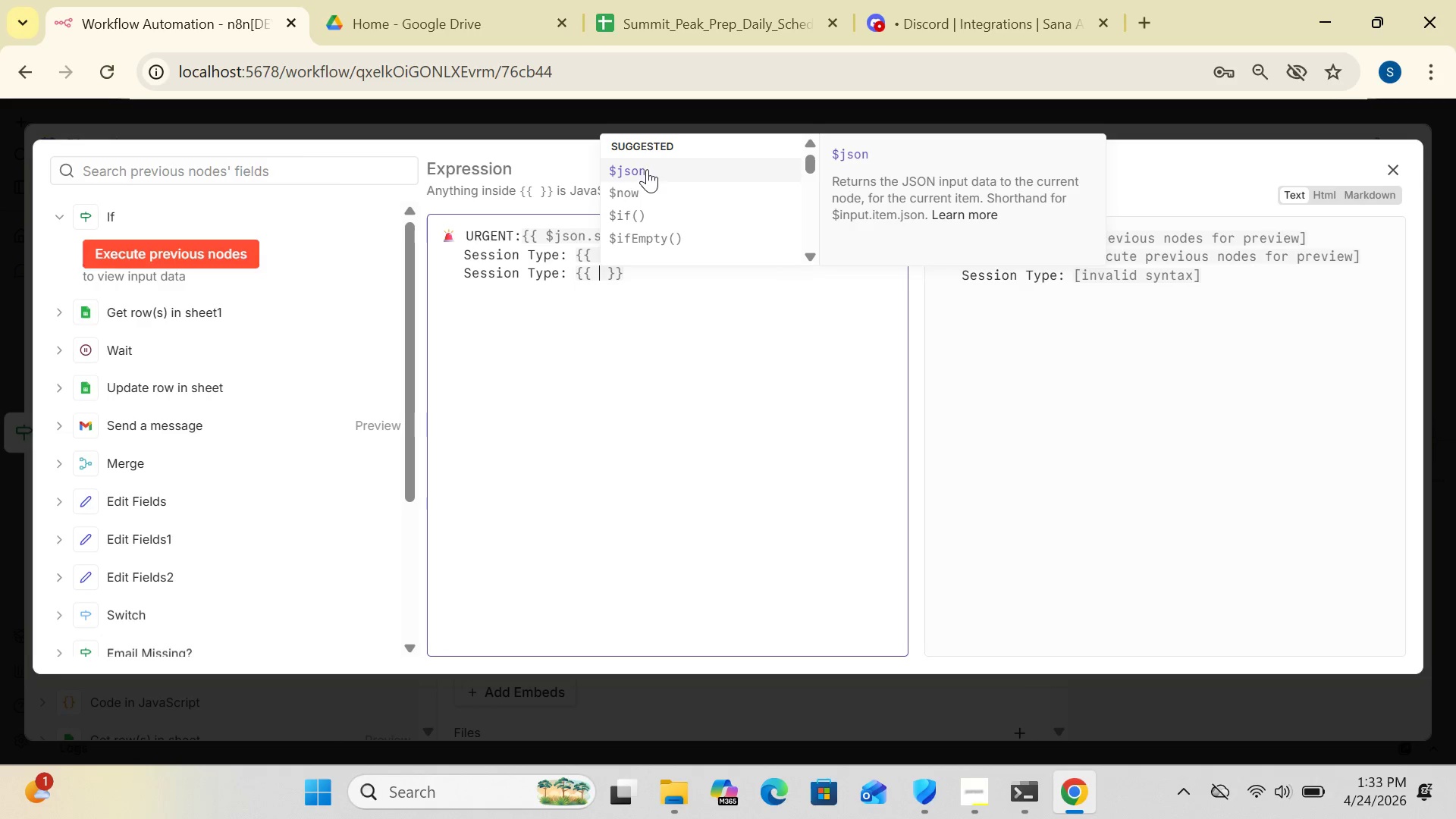 
left_click([645, 166])
 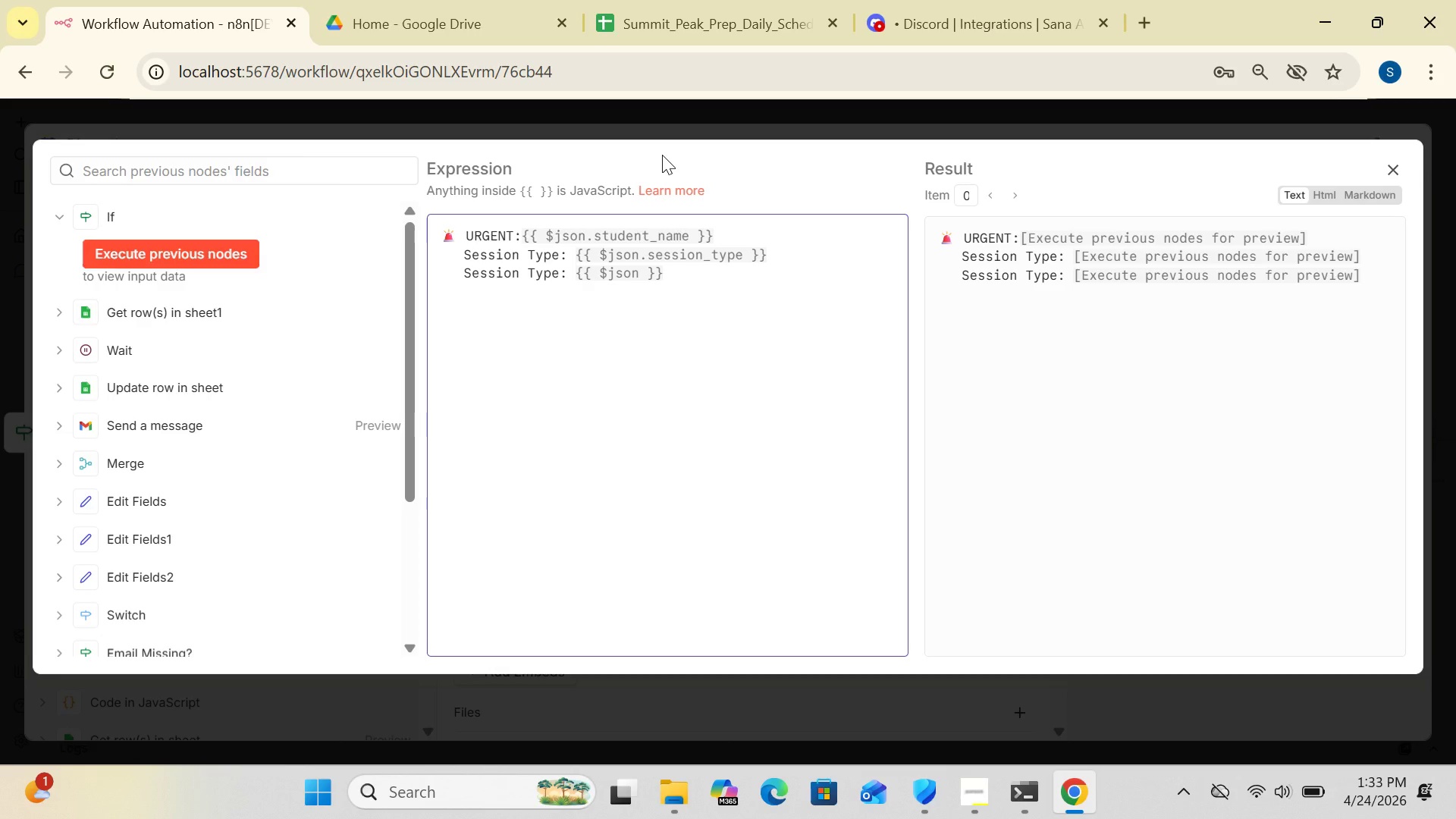 
wait(7.12)
 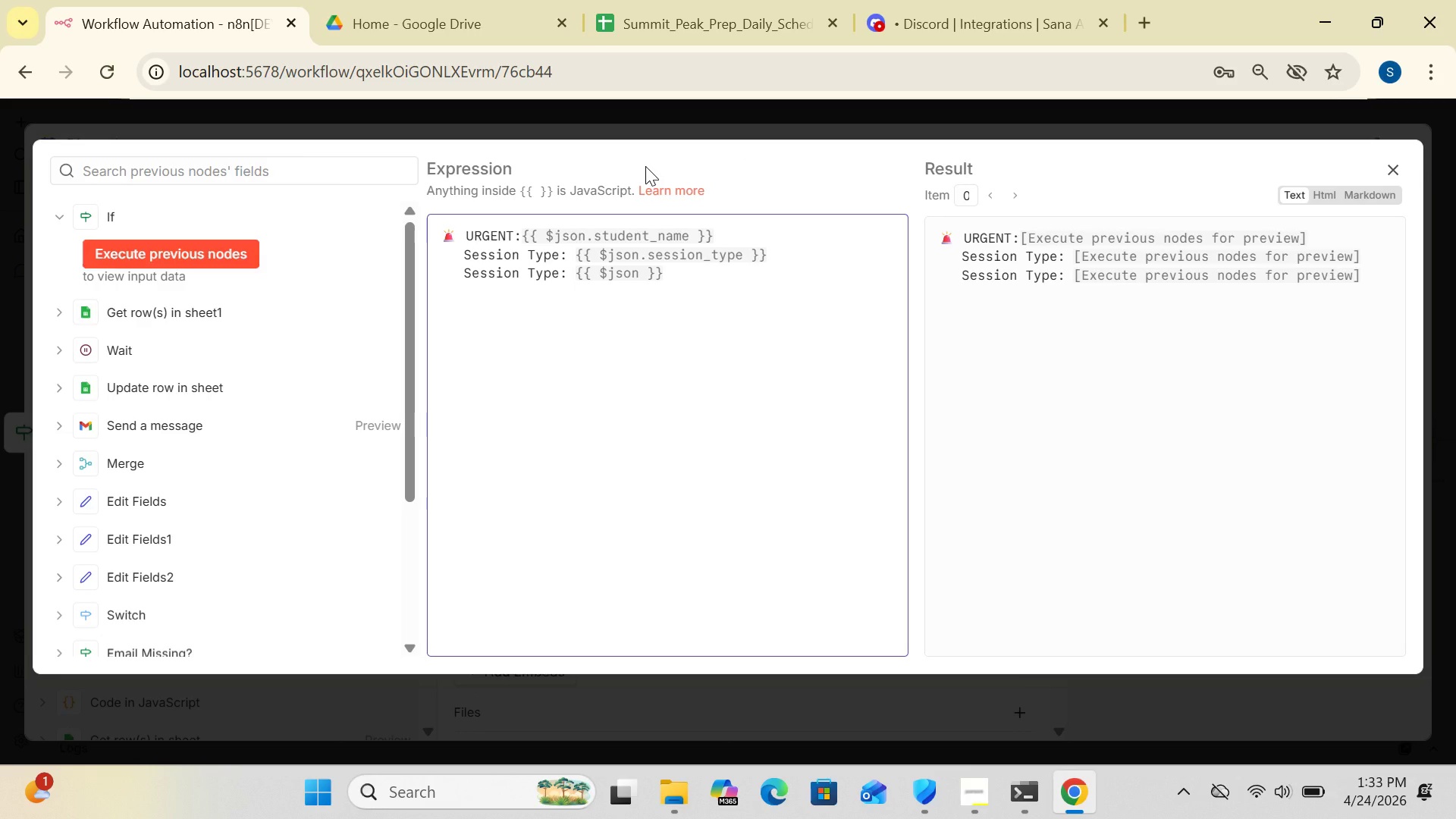 
type(.session_datetime)
 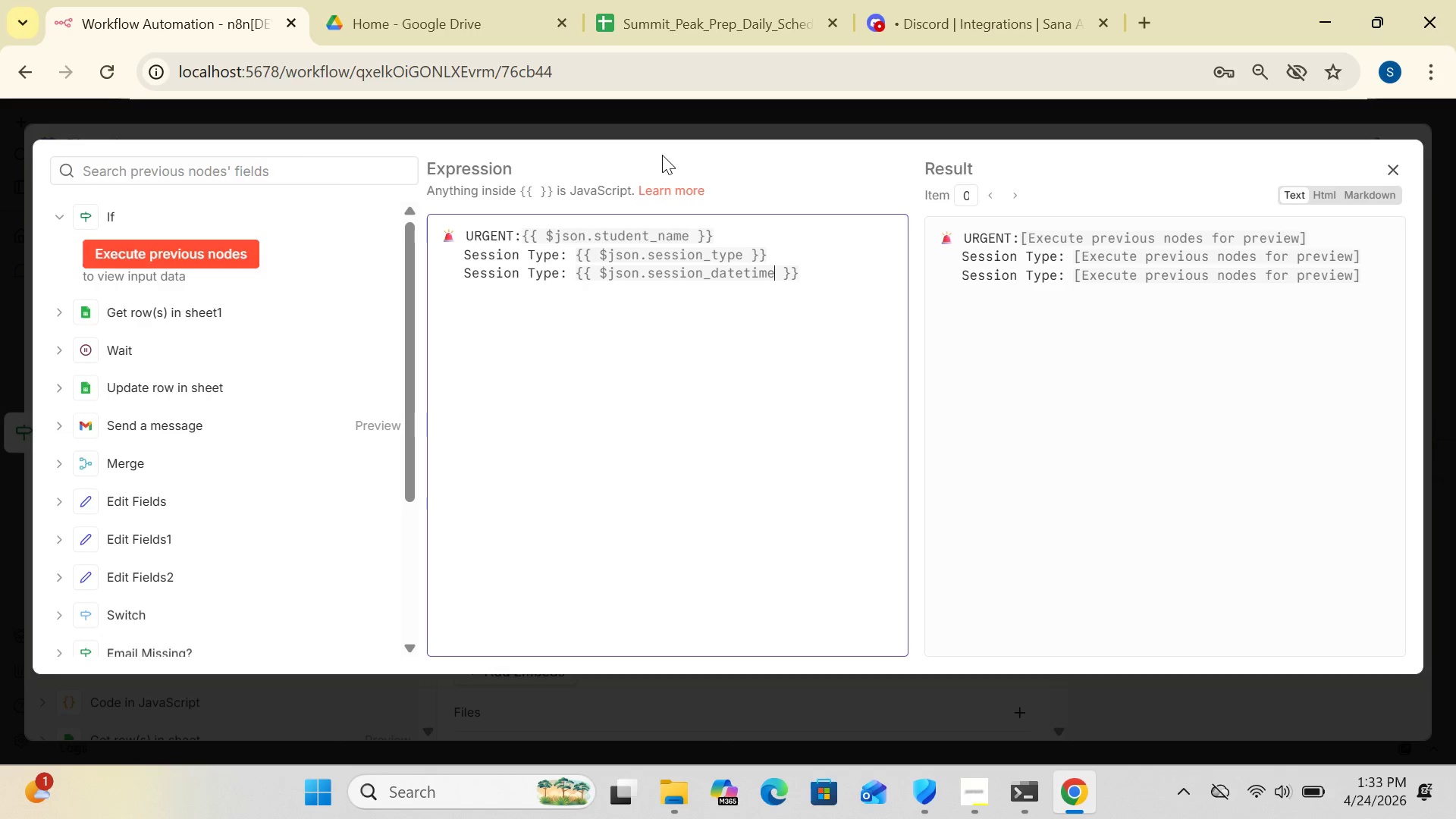 
left_click([559, 275])
 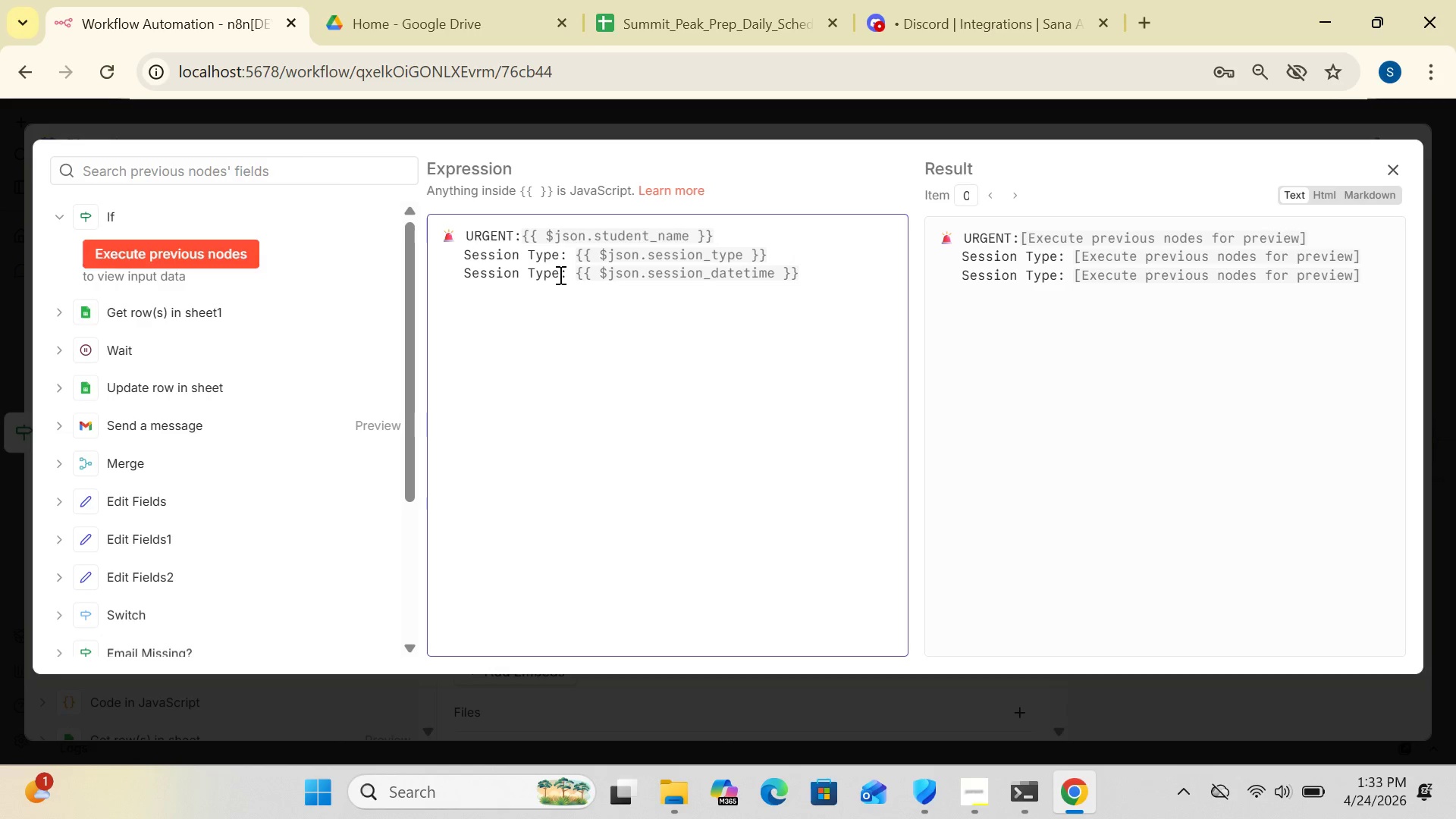 
key(Backspace)
key(Backspace)
key(Backspace)
type(ime)
 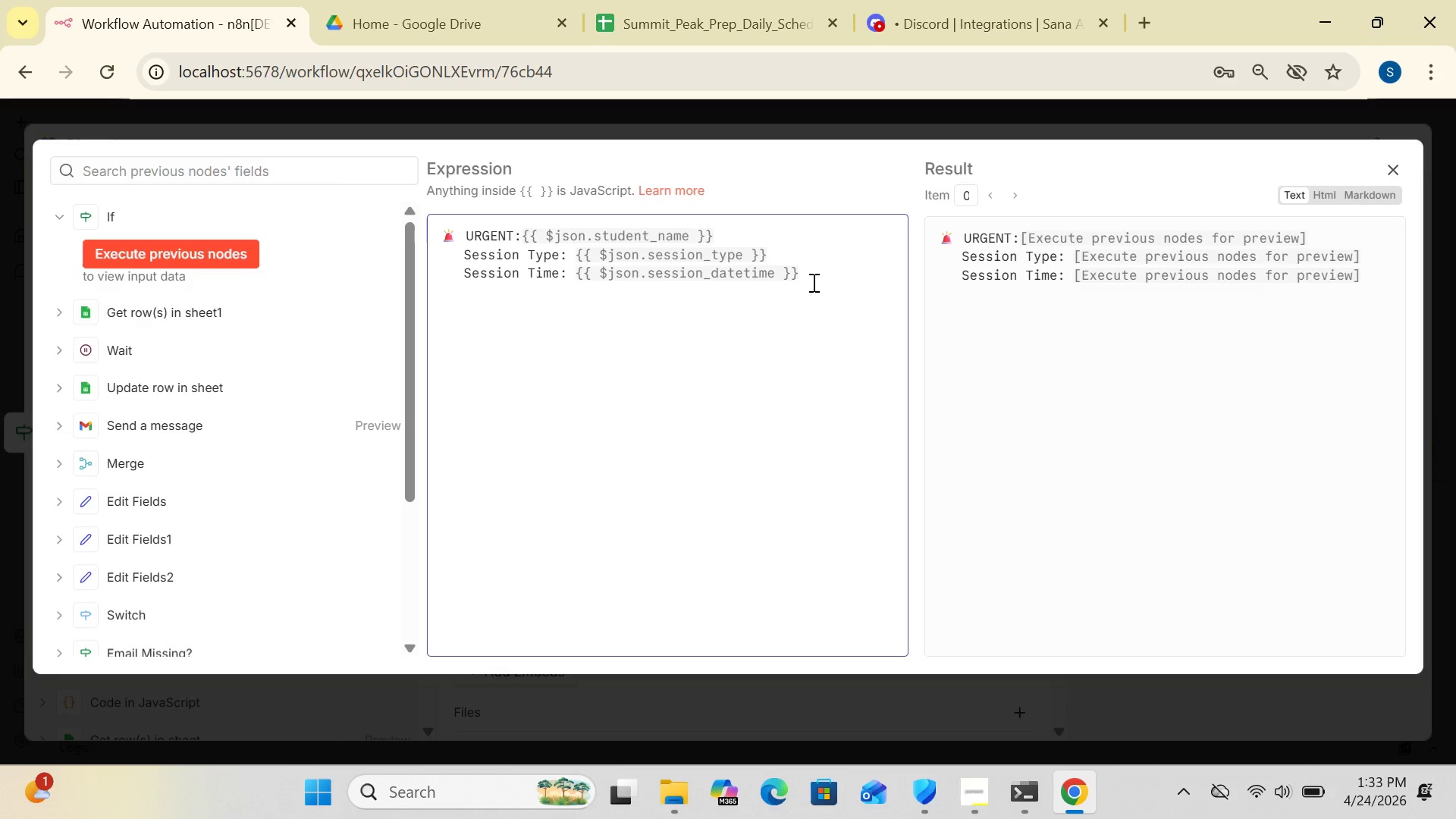 
left_click([808, 278])
 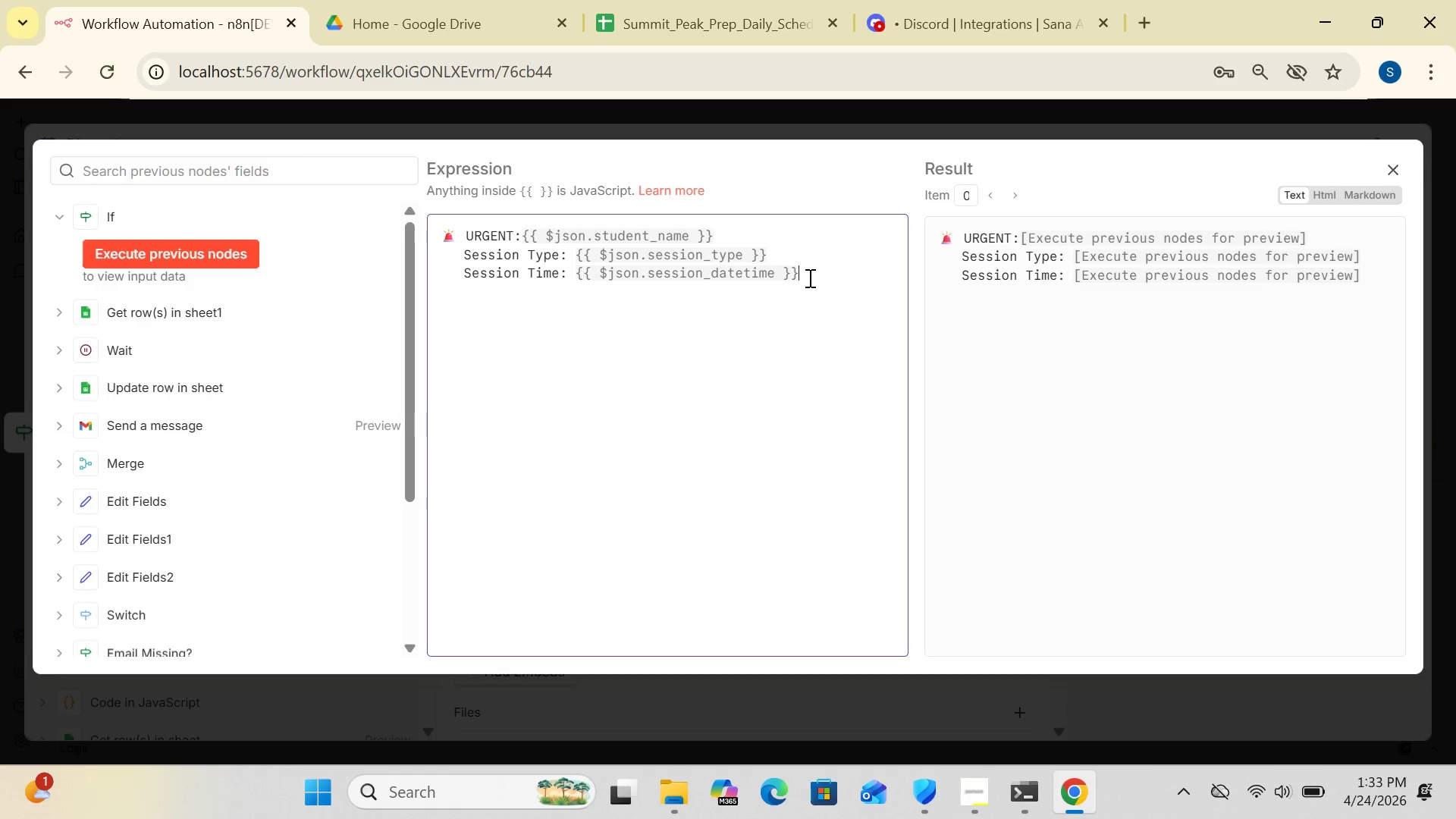 
wait(5.83)
 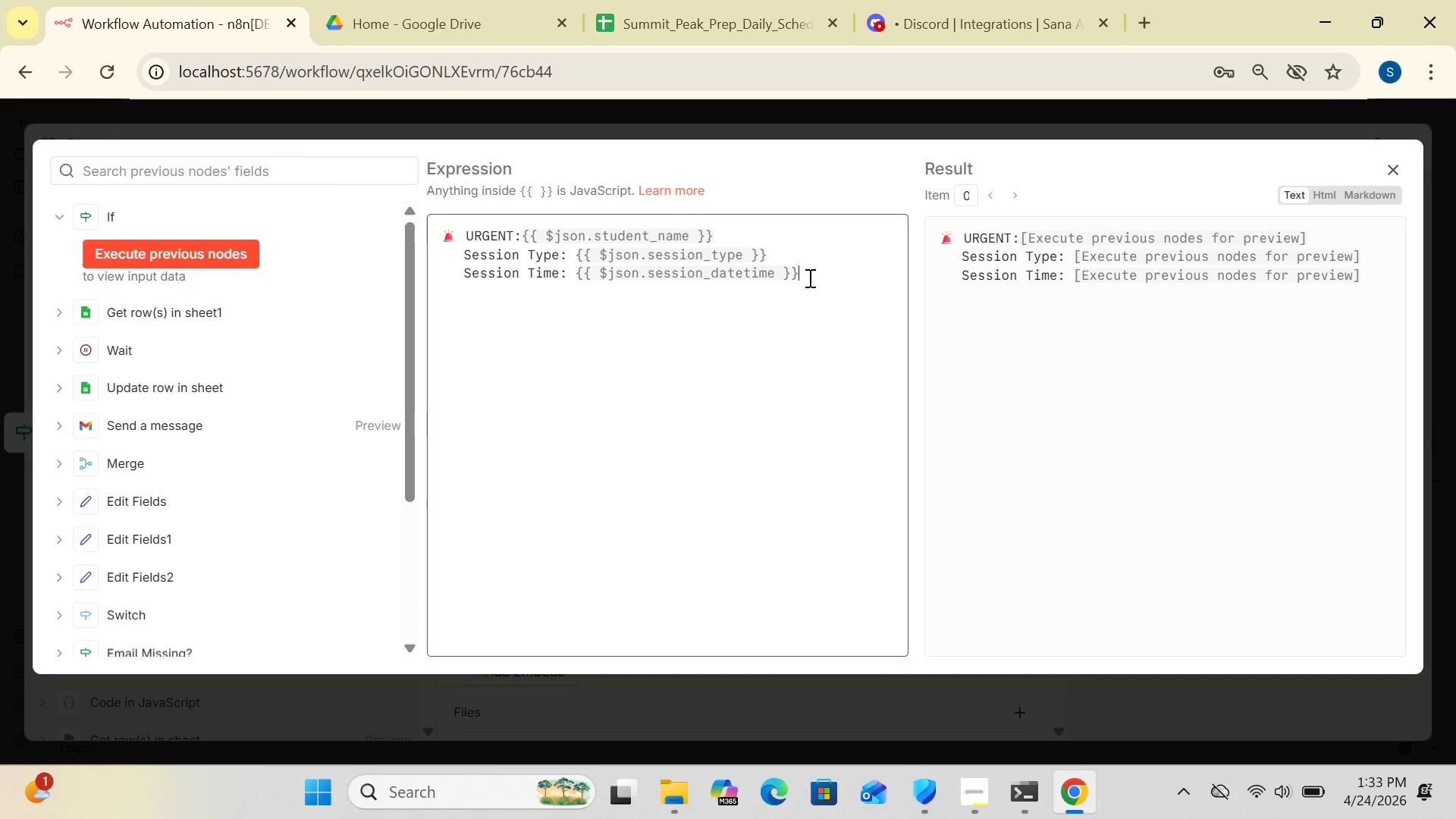 
key(Enter)
 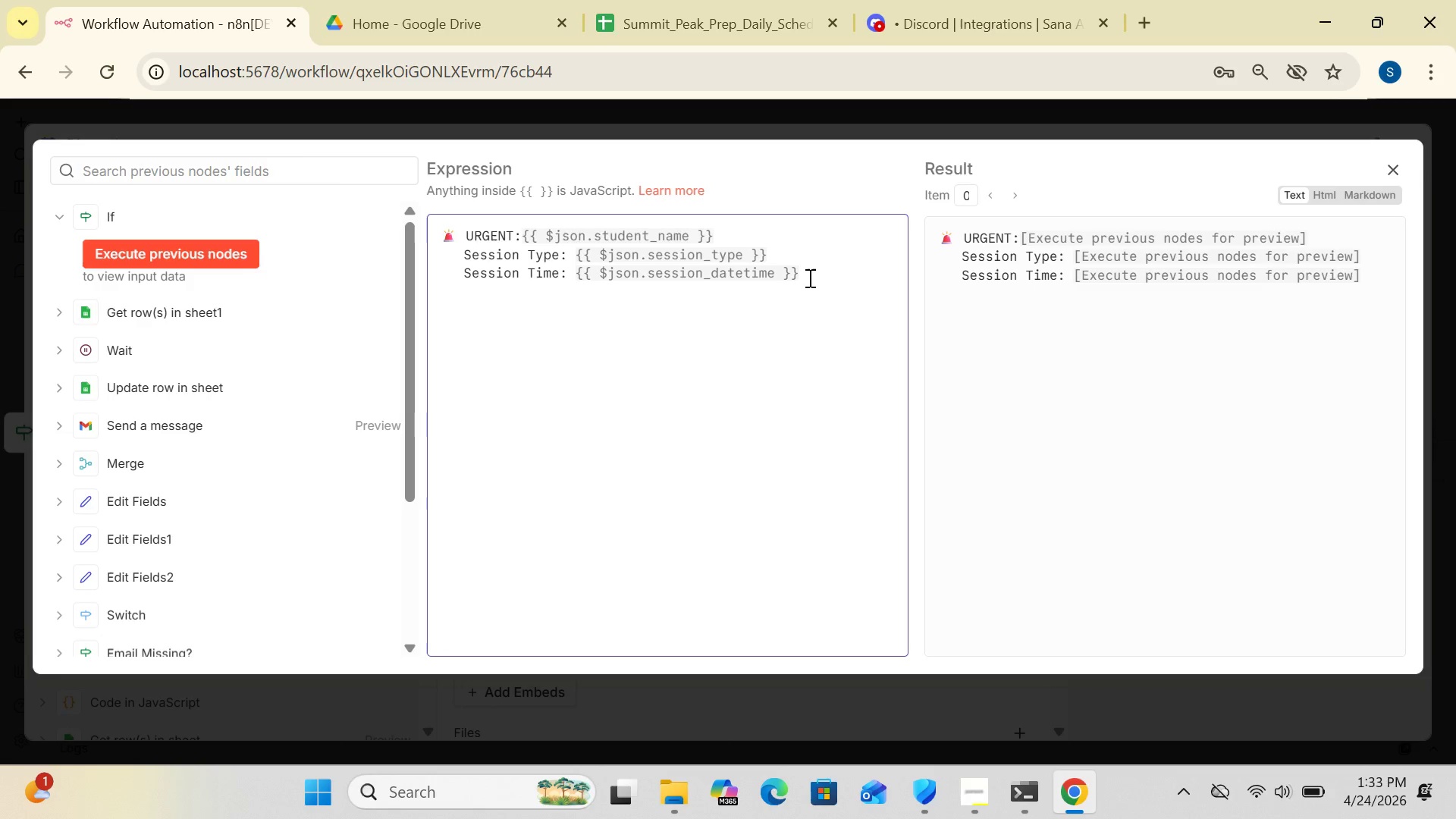 
type(   Tutor;)
key(Backspace)
type(: {[)
key(Backspace)
type({)
 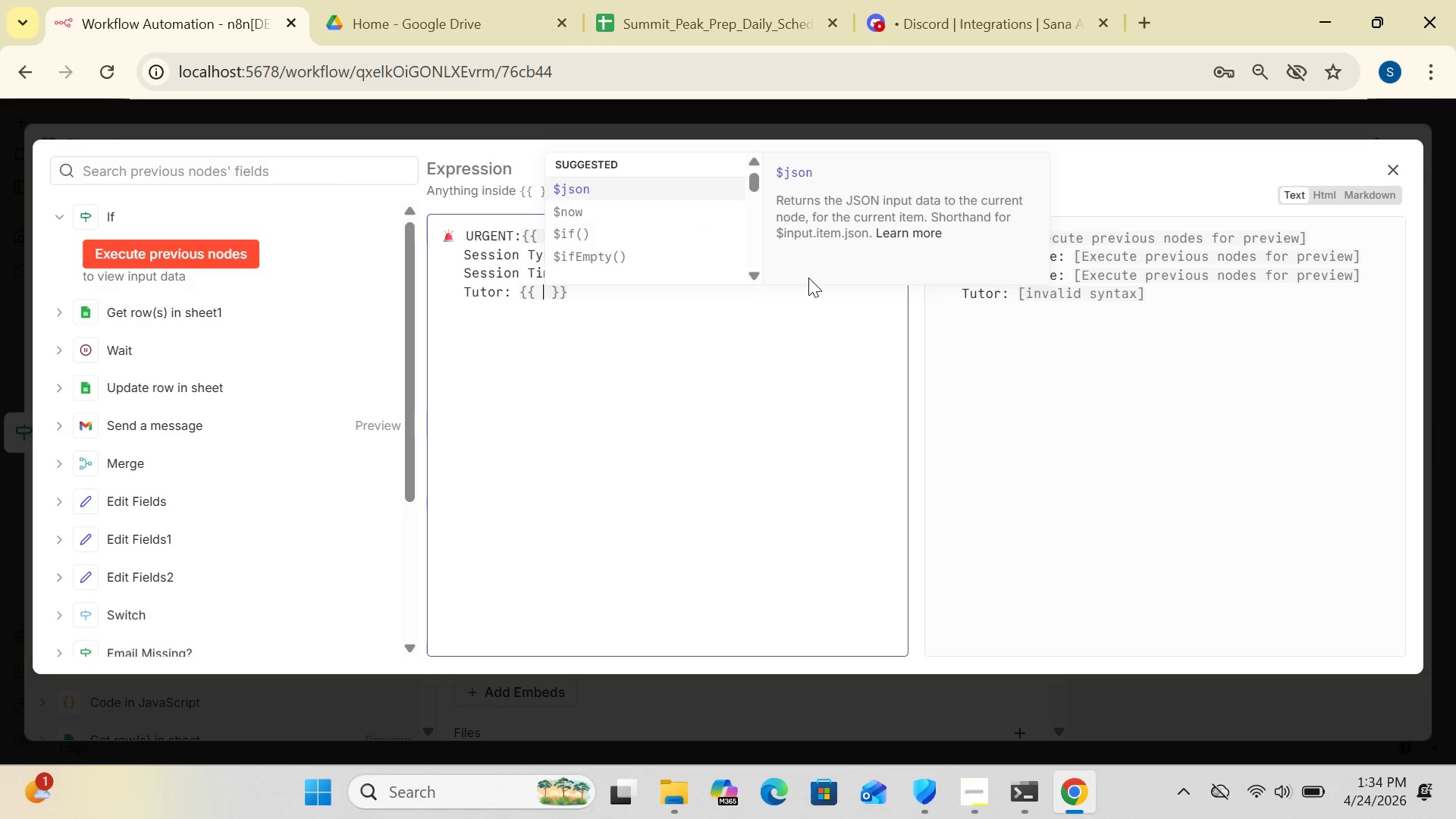 
left_click([584, 179])
 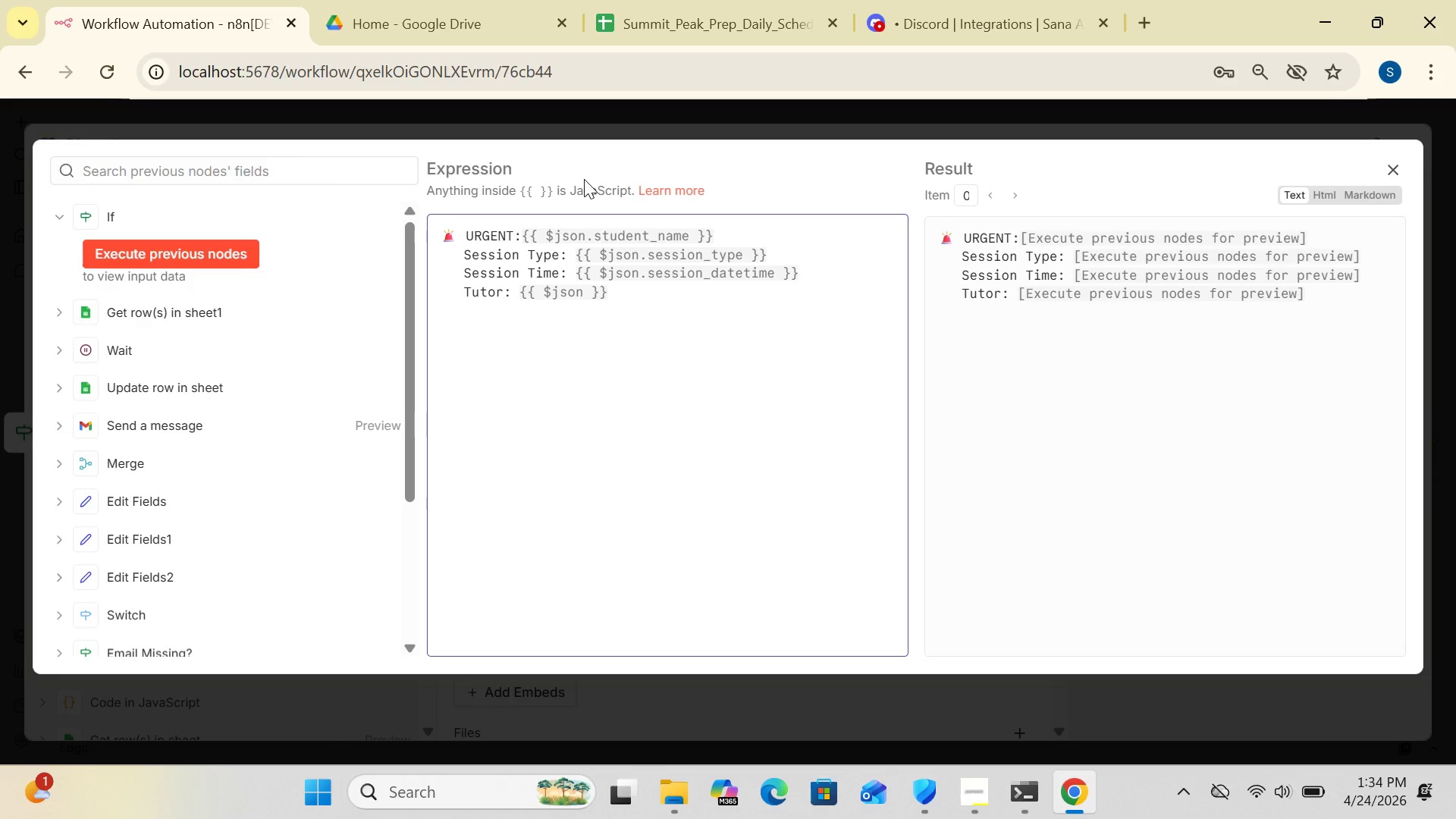 
type(.tutor_name)
 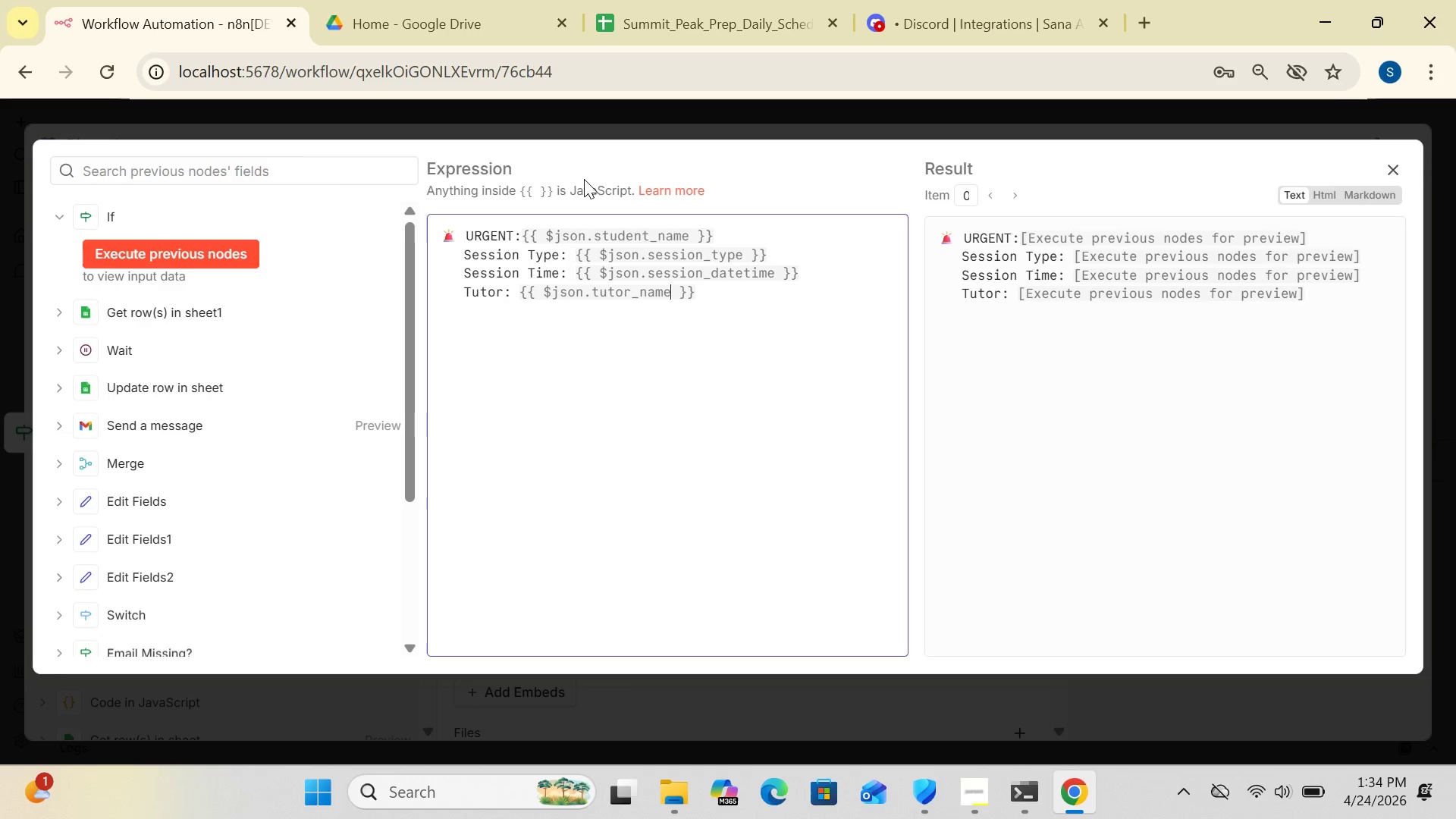 
left_click([704, 297])
 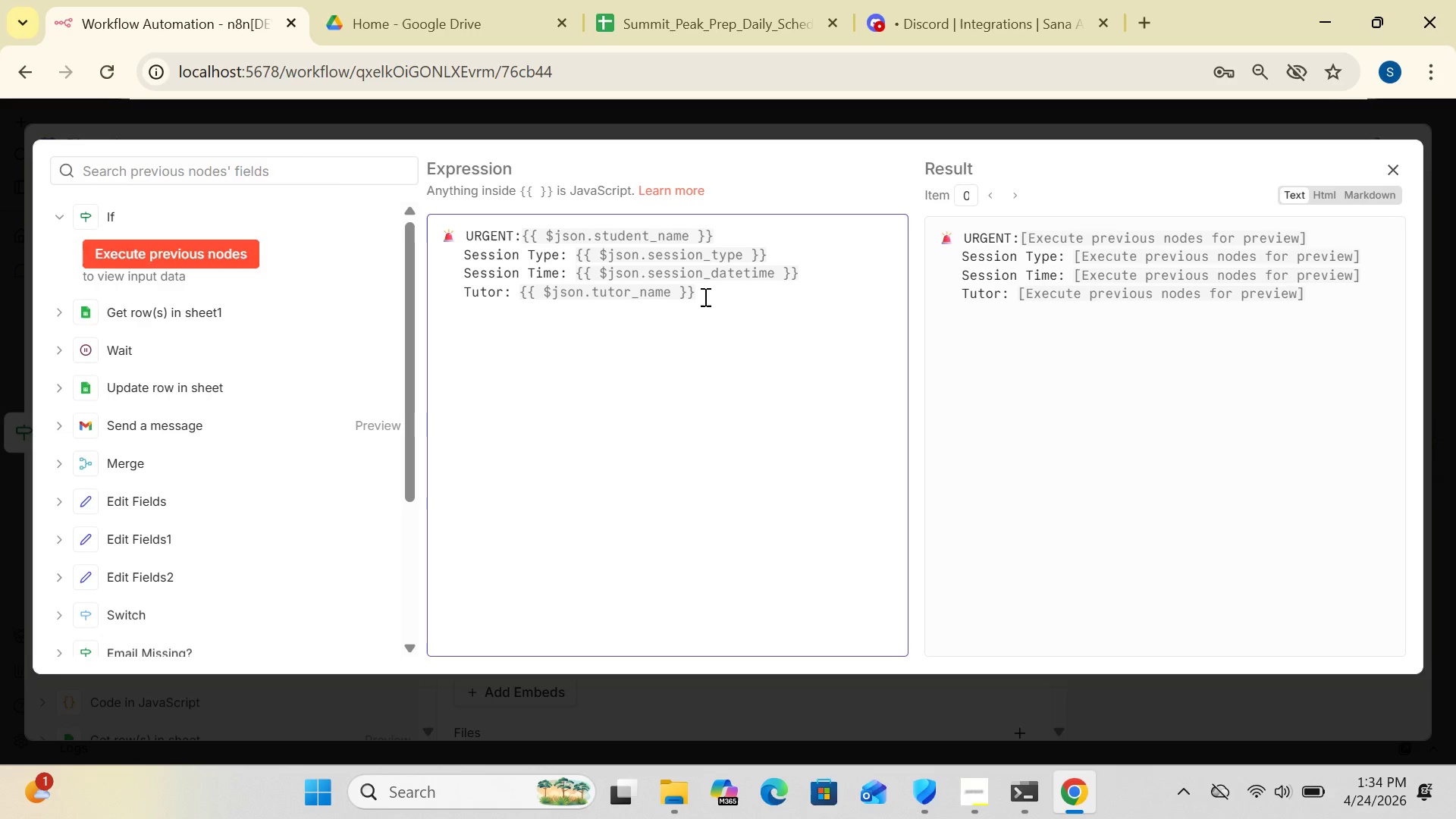 
key(Enter)
 